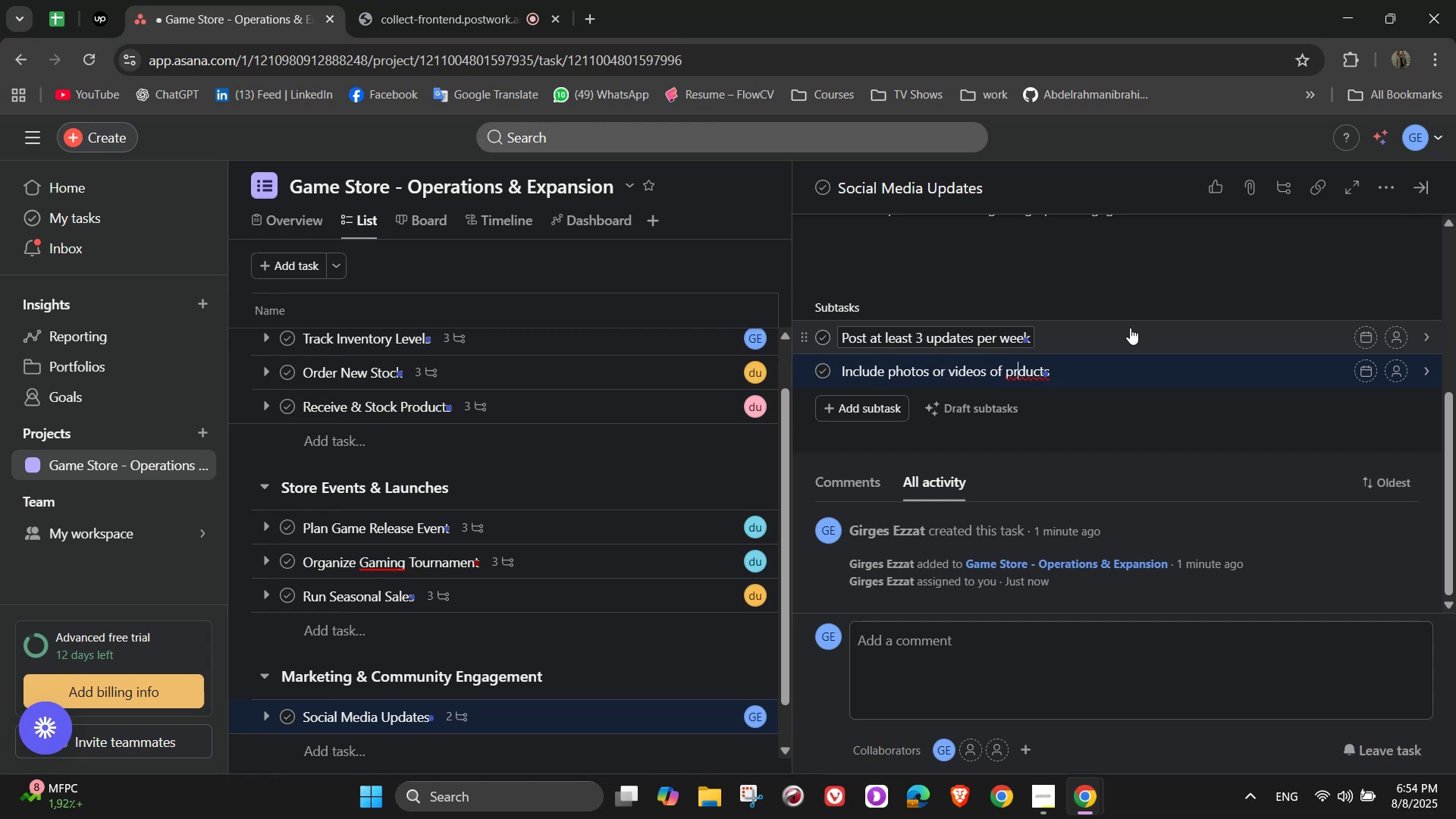 
key(O)
 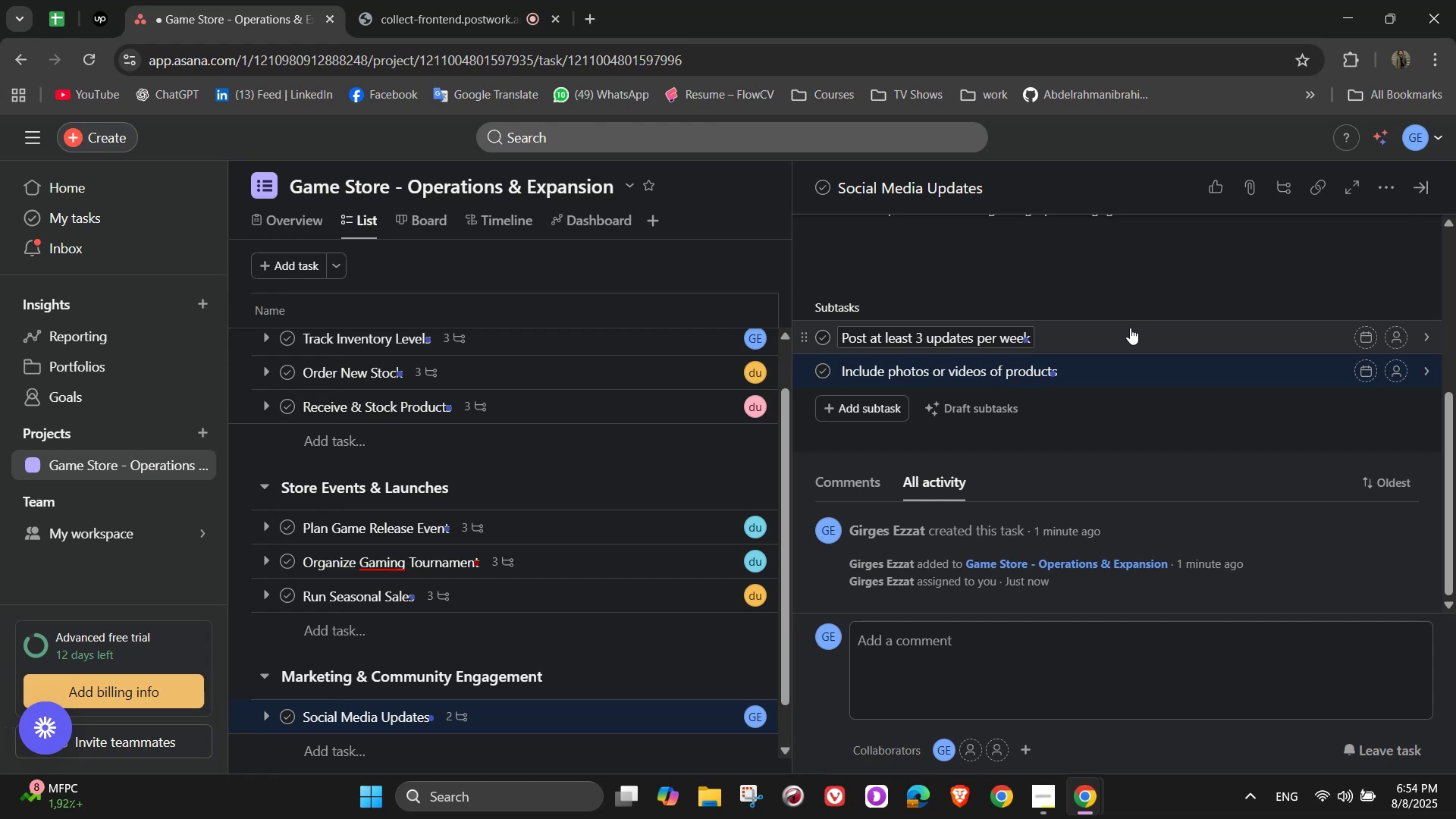 
key(ArrowRight)
 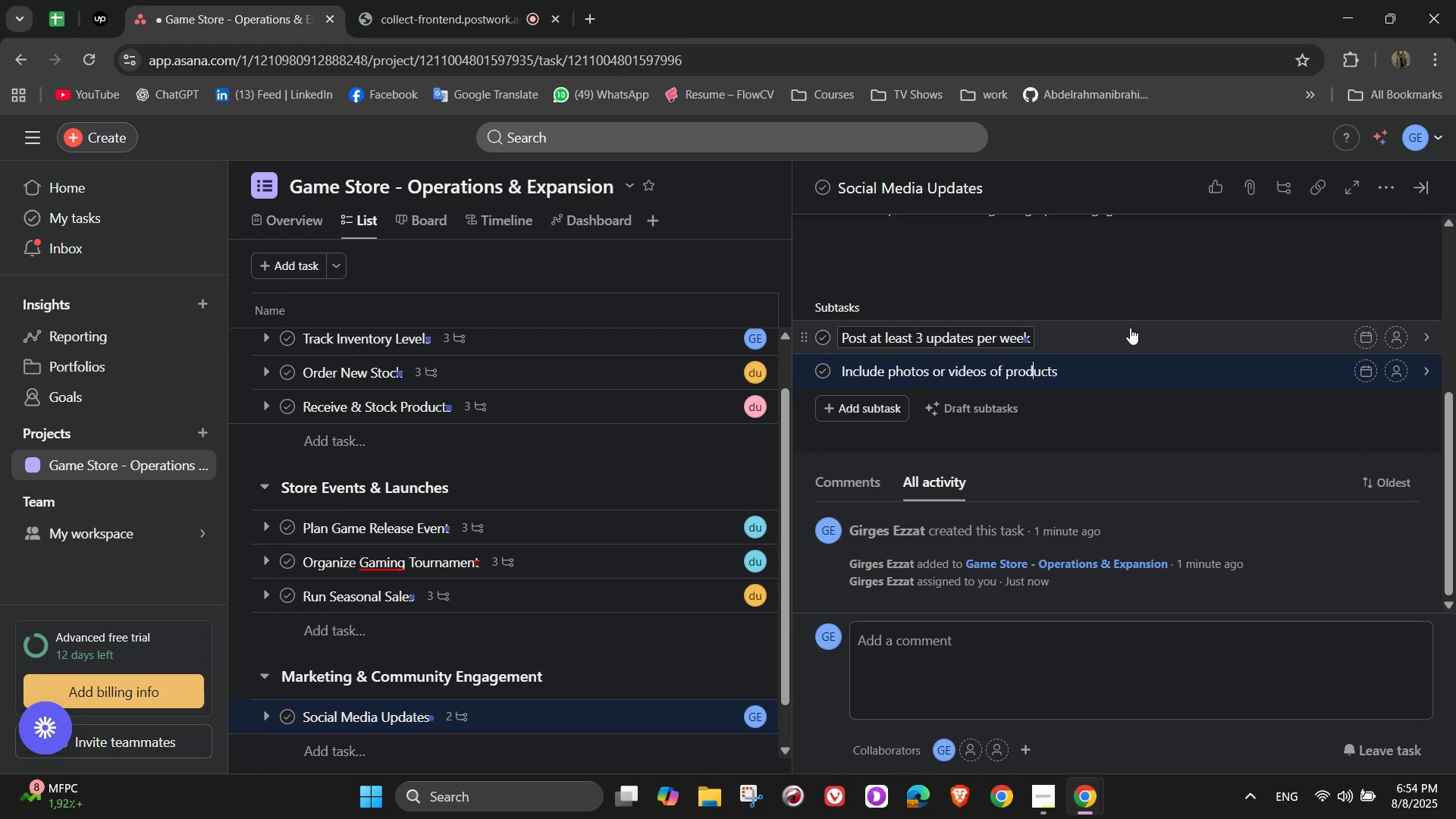 
key(ArrowRight)
 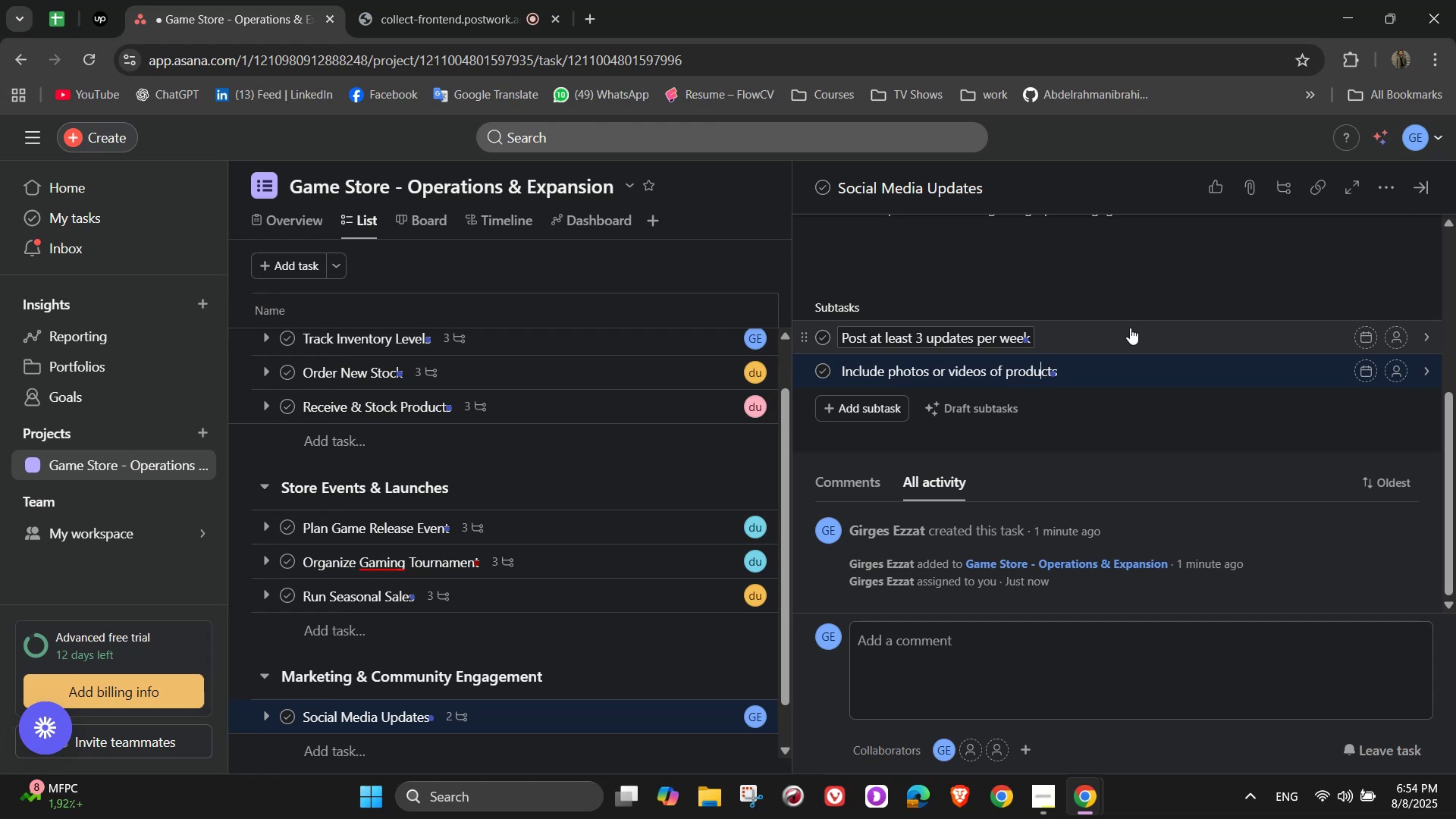 
key(ArrowRight)
 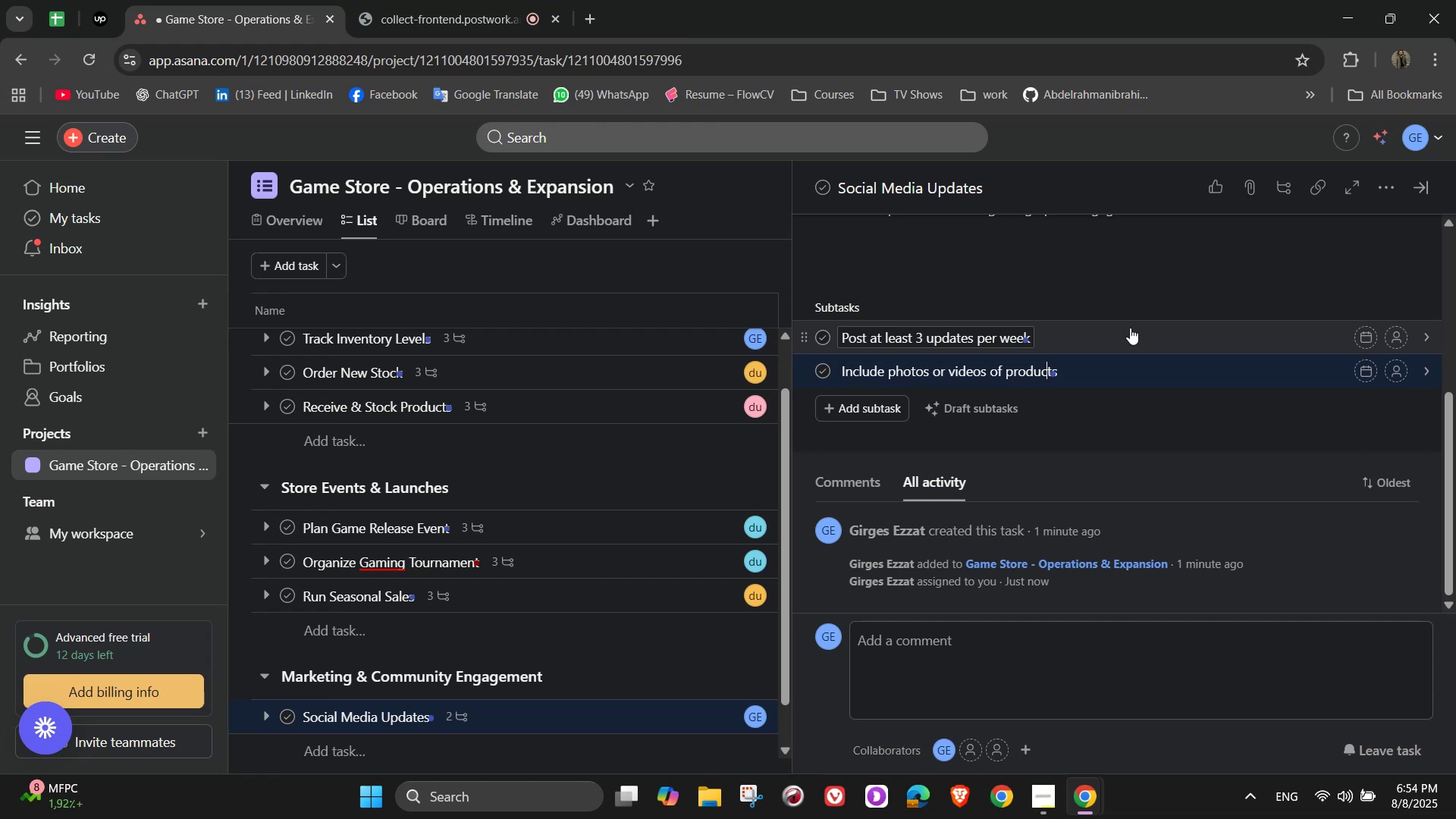 
key(ArrowRight)
 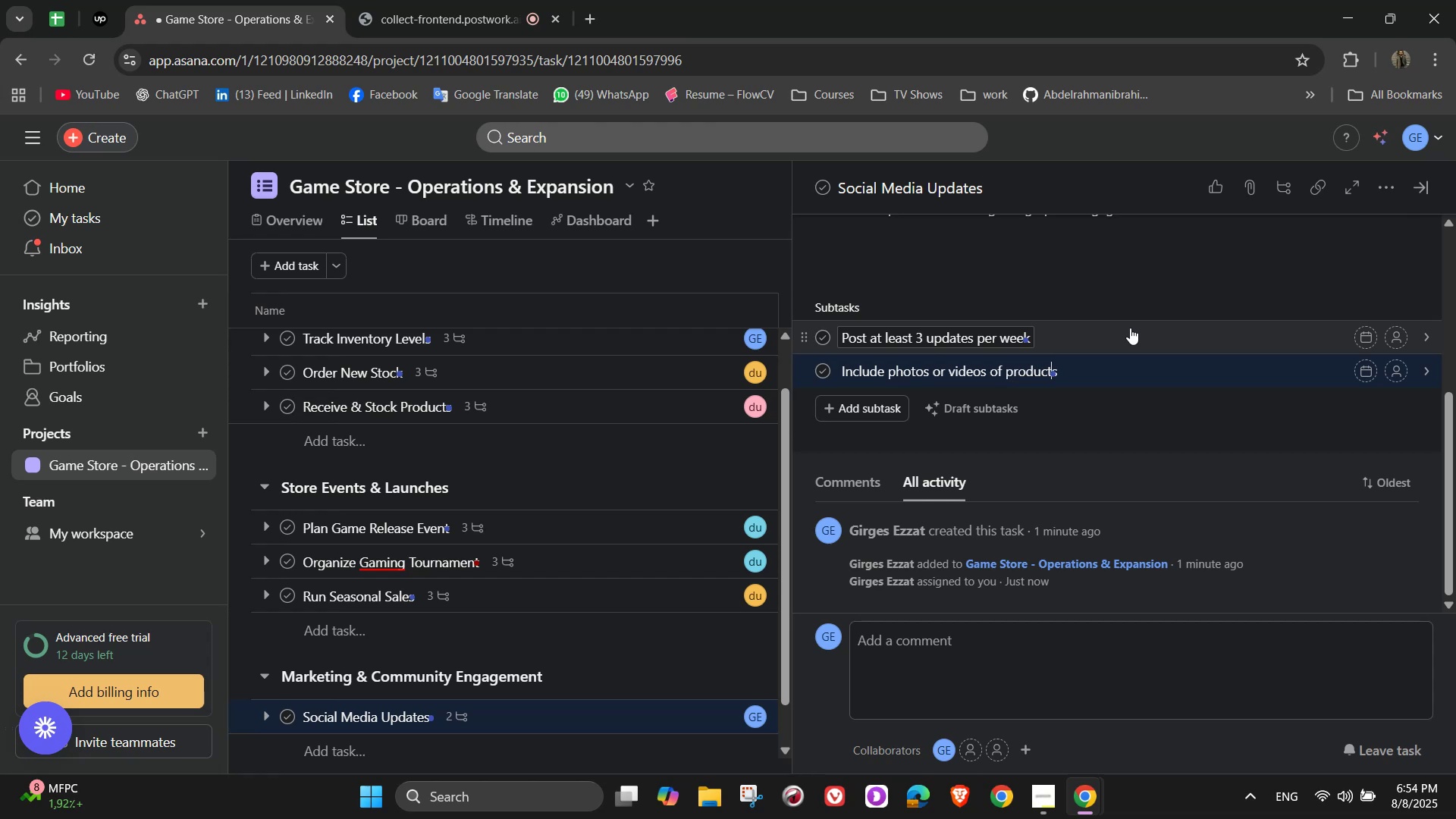 
key(ArrowRight)
 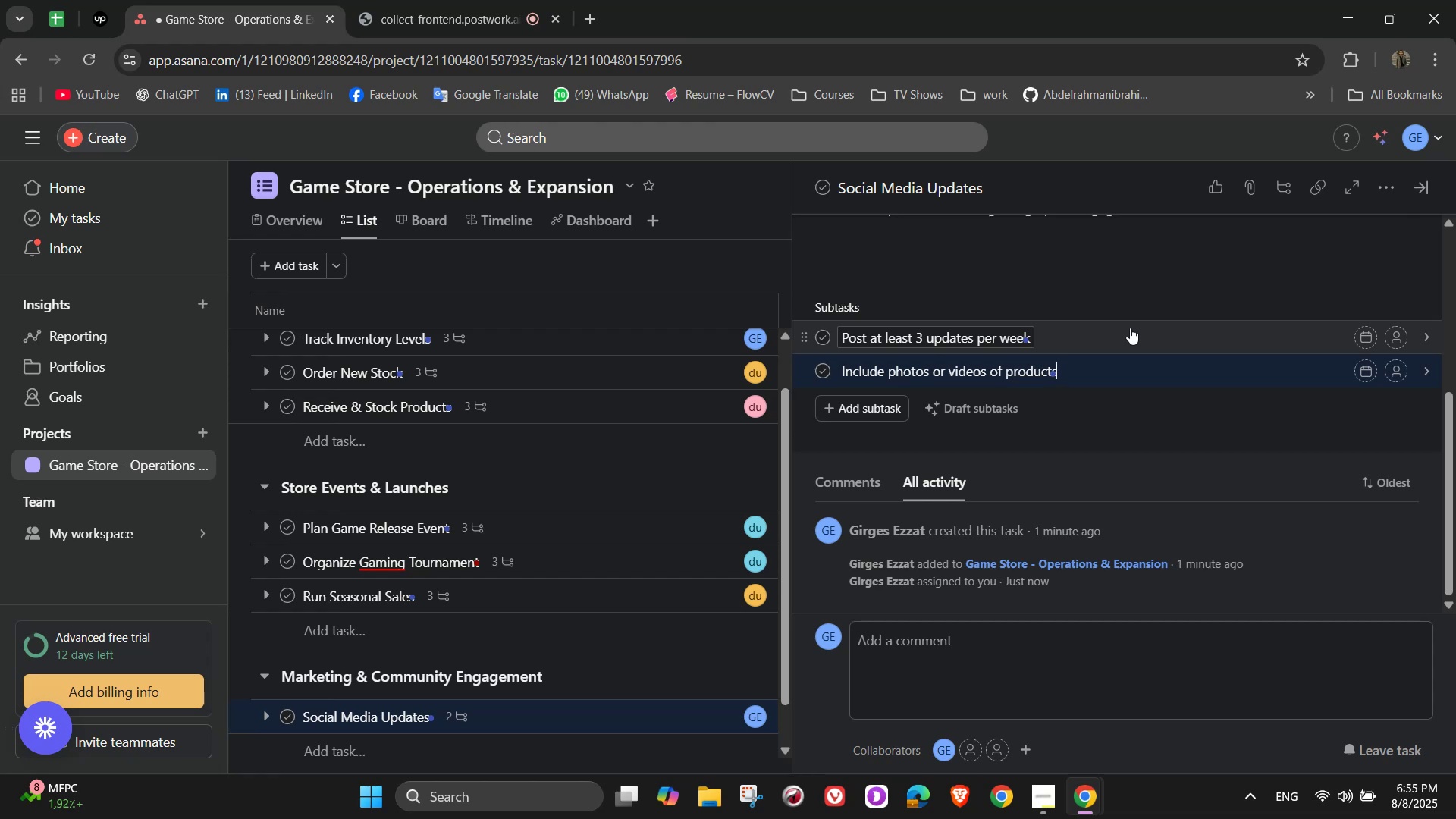 
type(/events)
 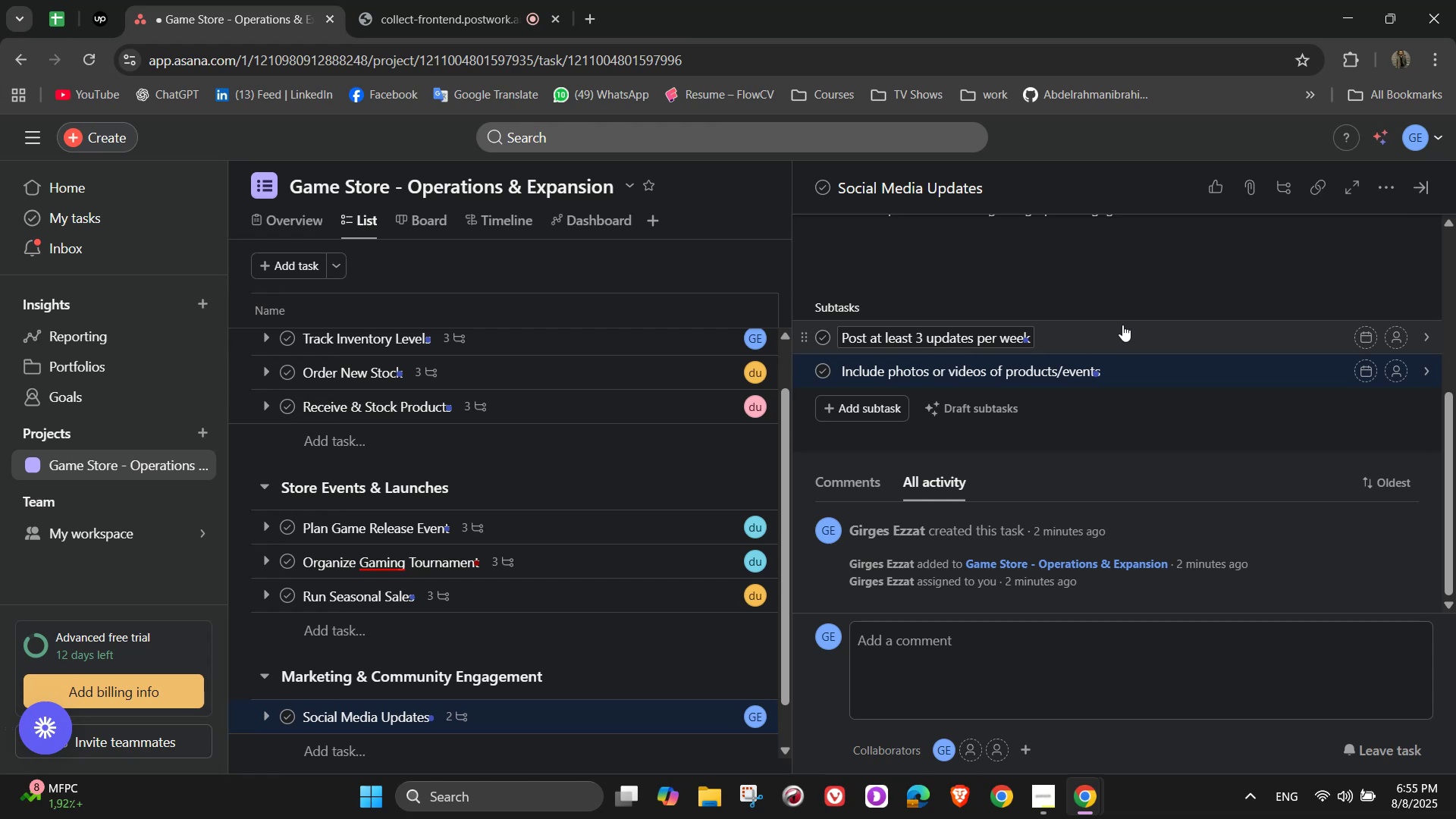 
wait(6.91)
 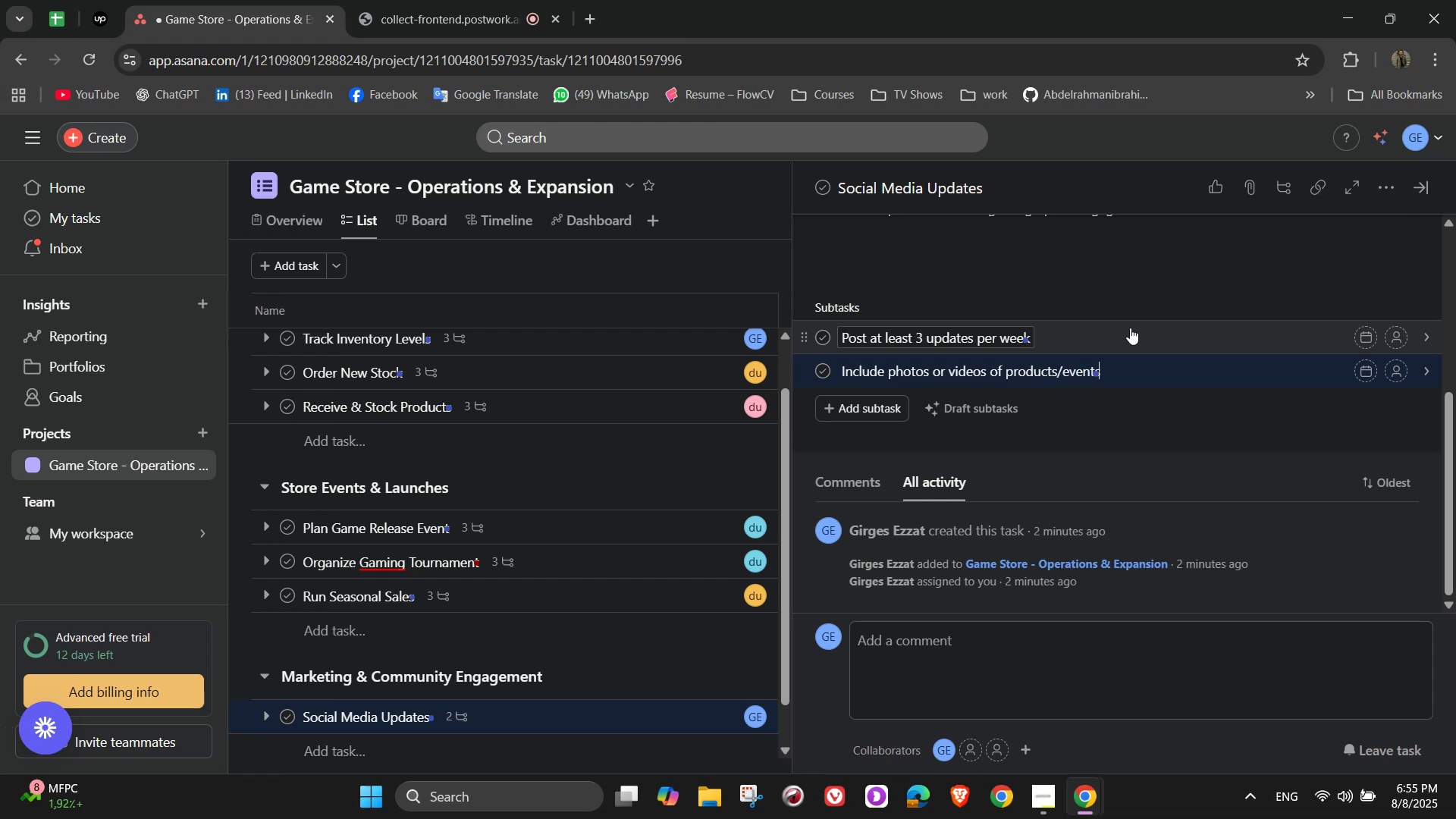 
key(Enter)
 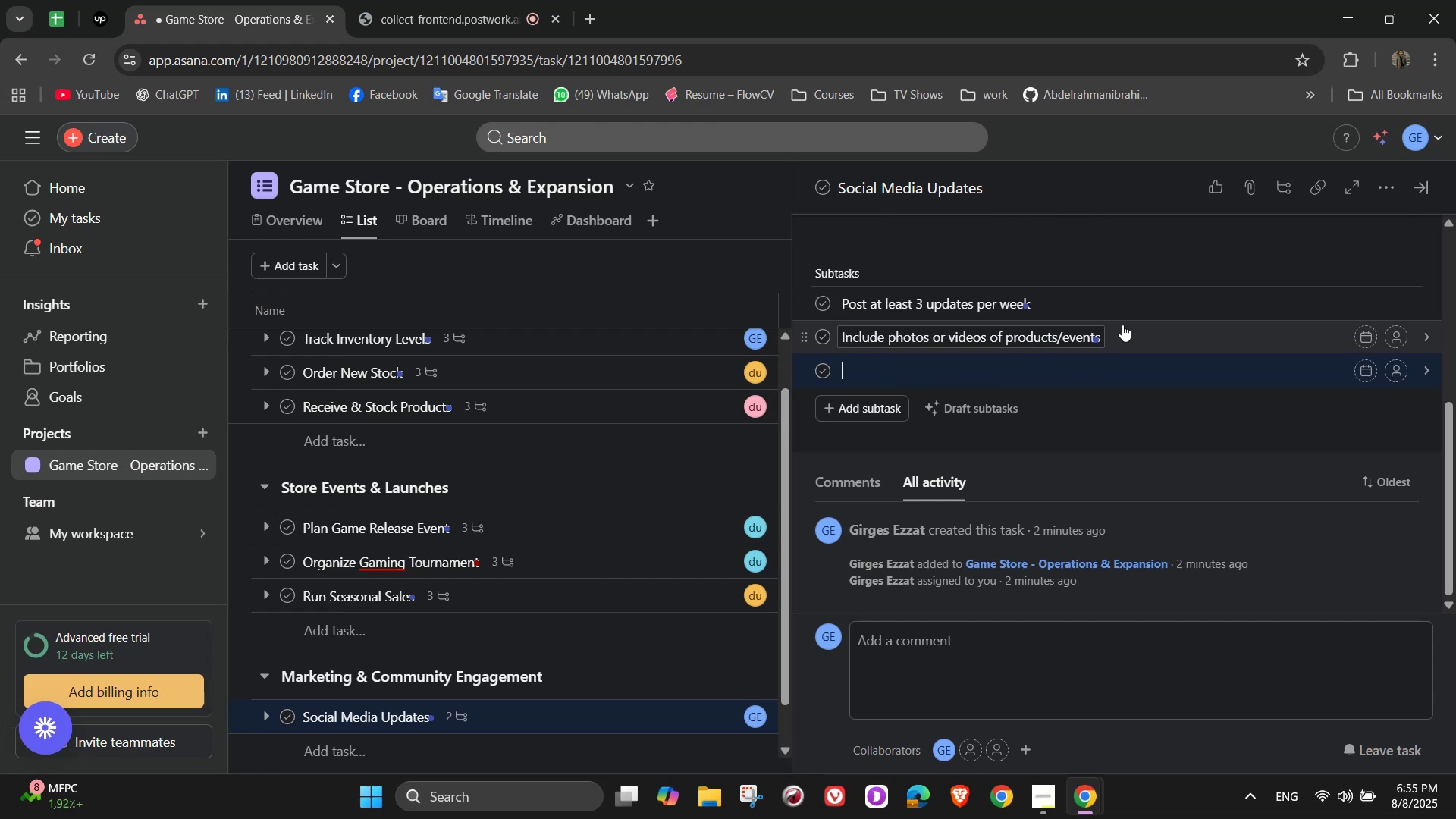 
hold_key(key=ShiftLeft, duration=0.6)
 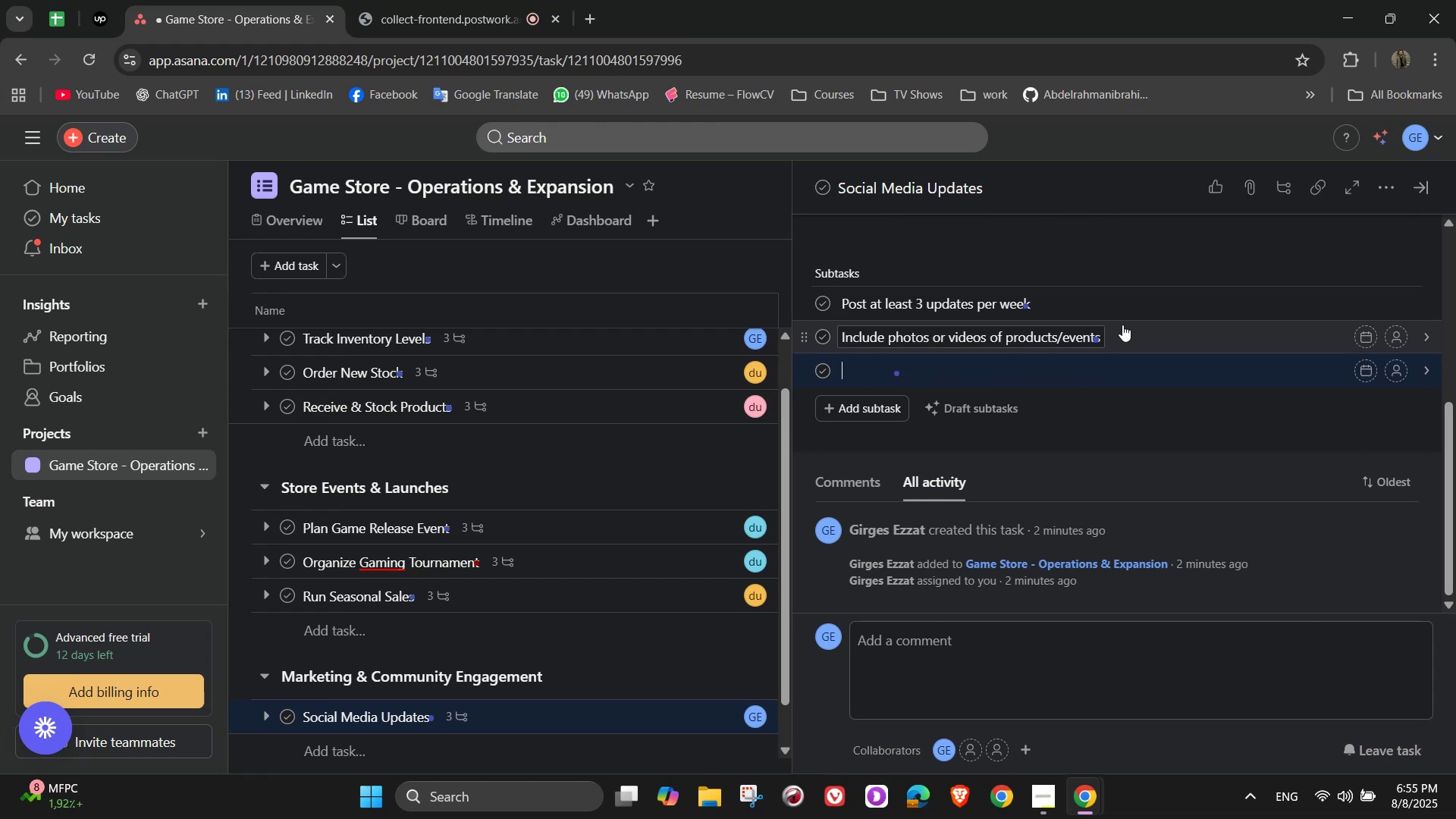 
type(Respon)
 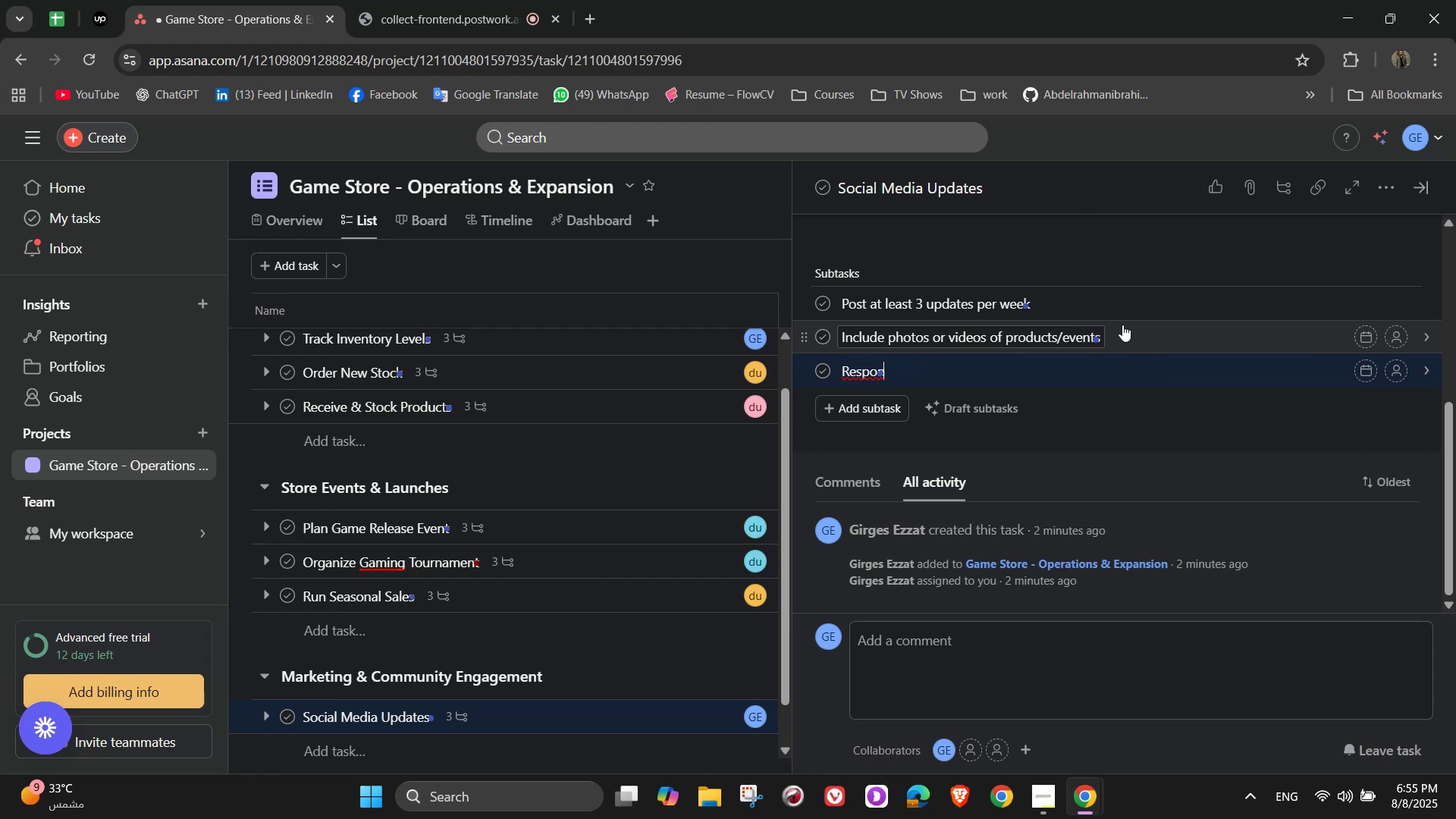 
type(d to comm)
 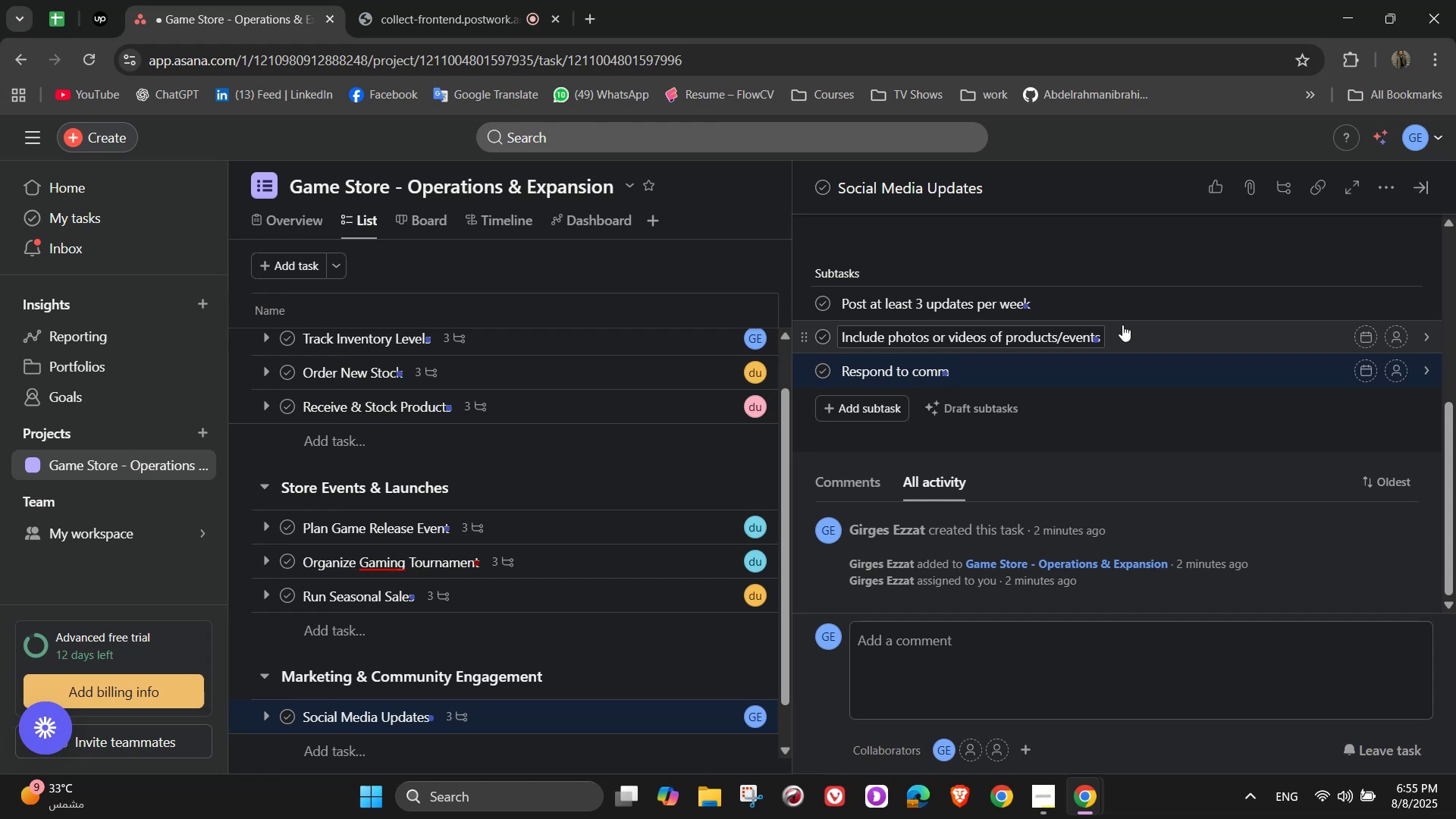 
wait(5.89)
 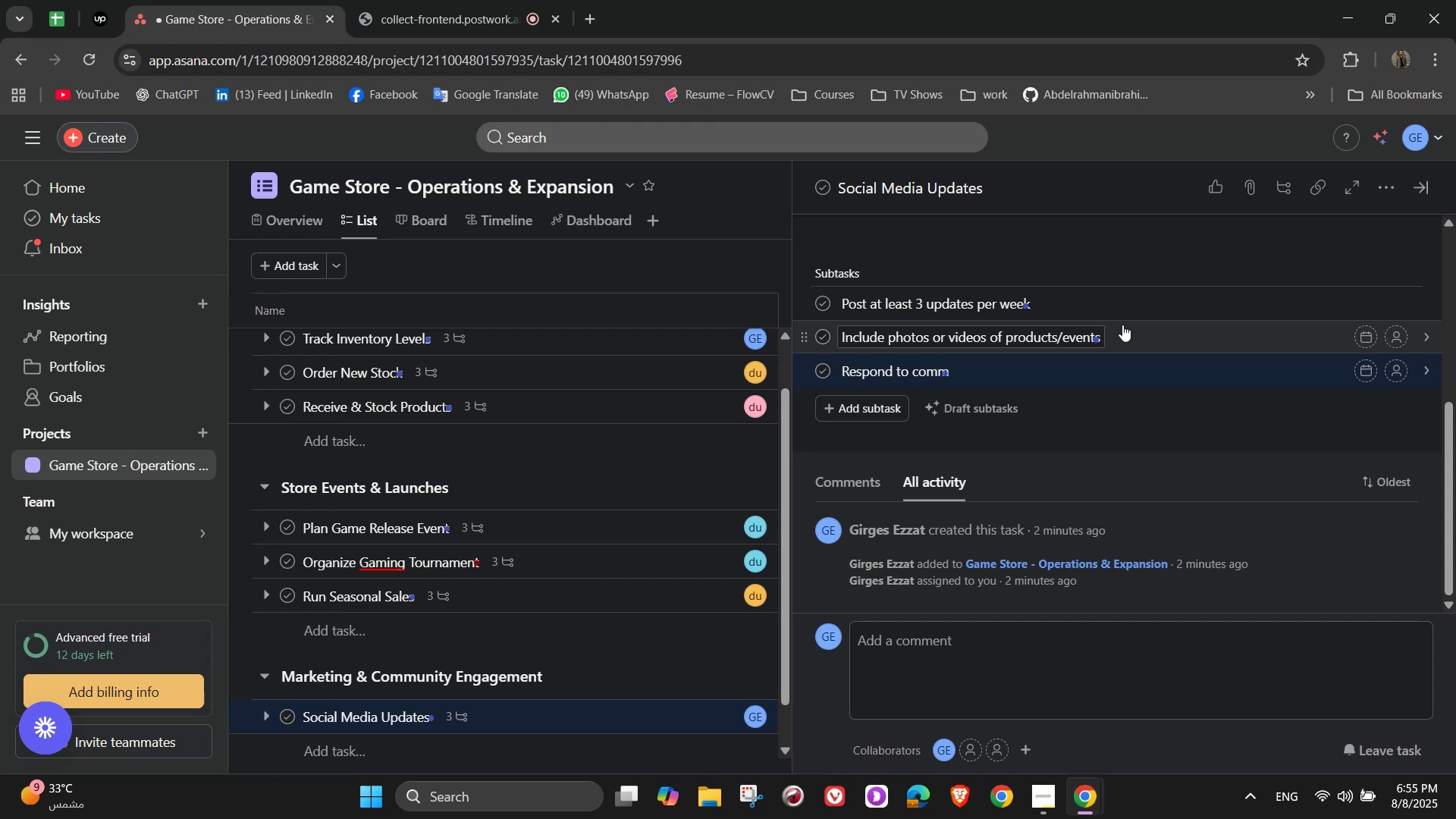 
type(ents )
 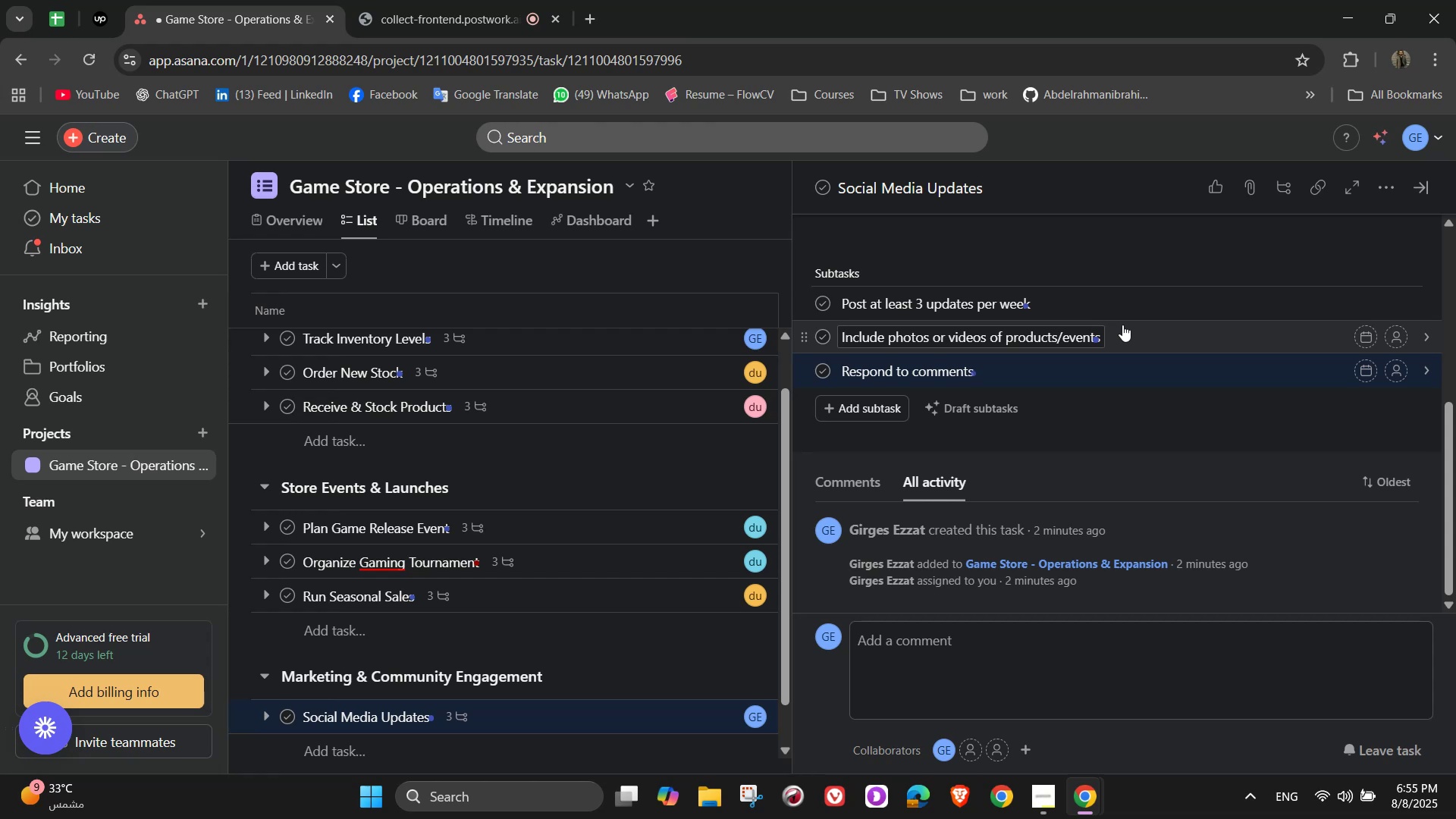 
wait(7.36)
 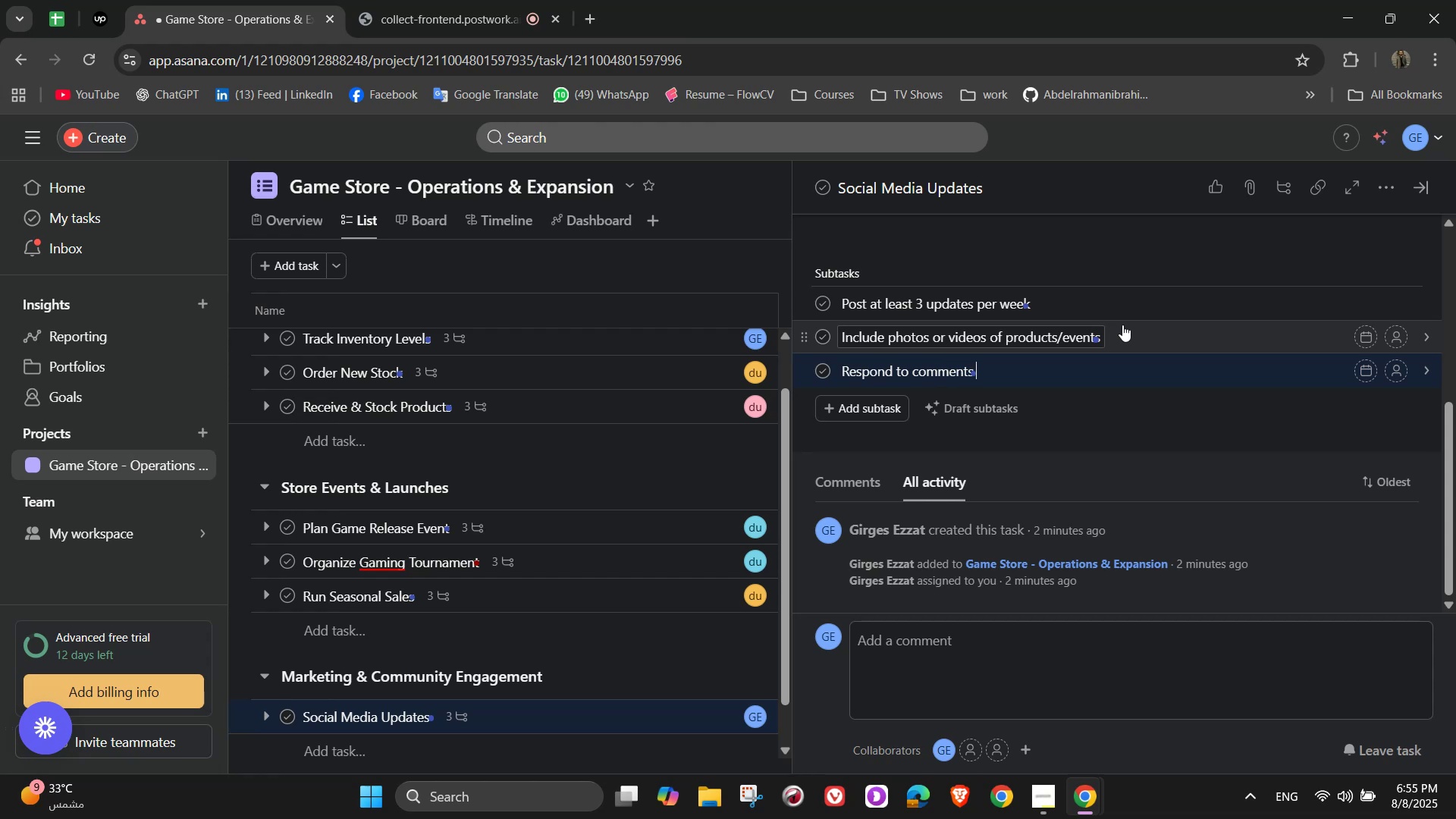 
type(and )
 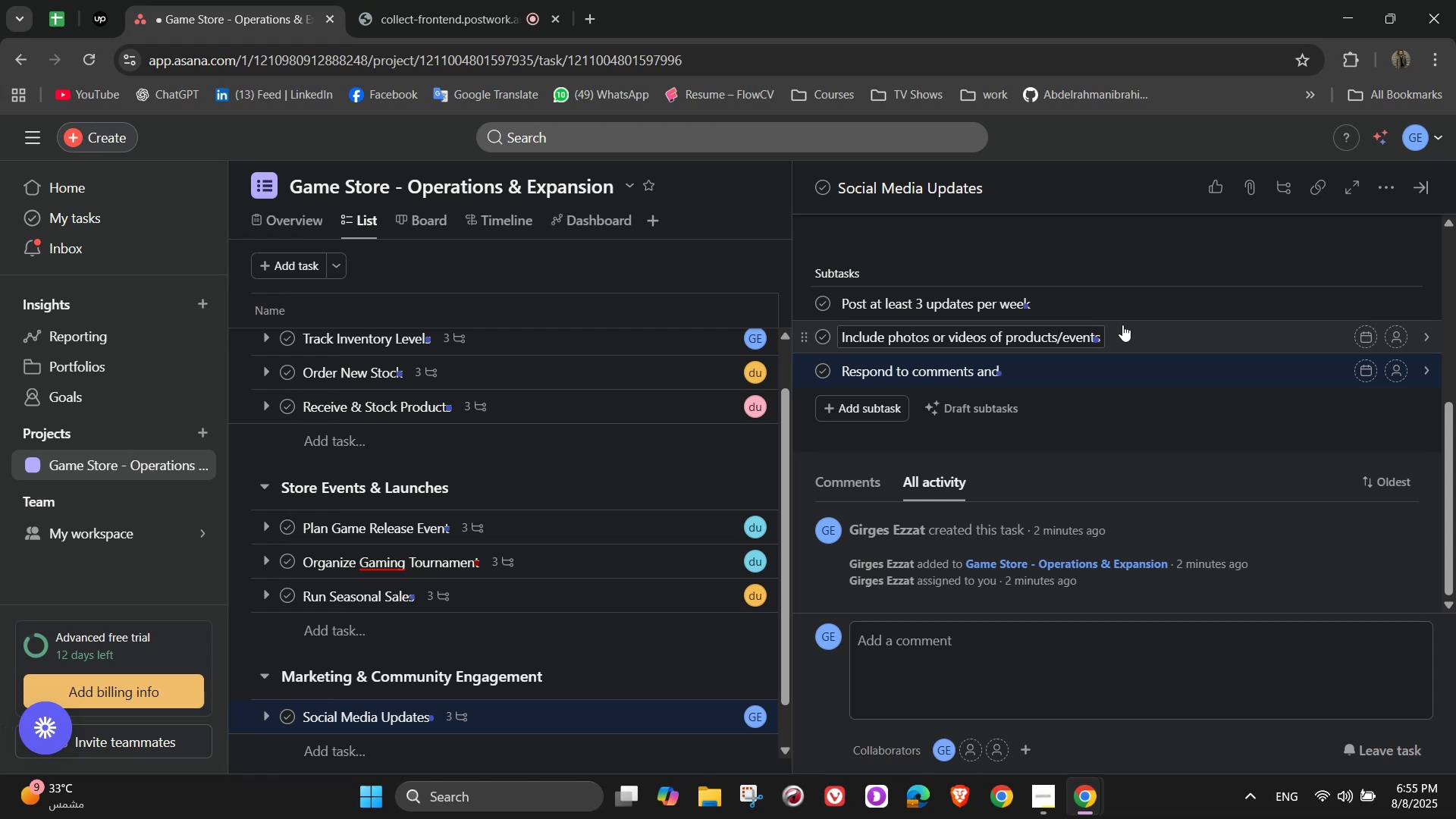 
wait(11.65)
 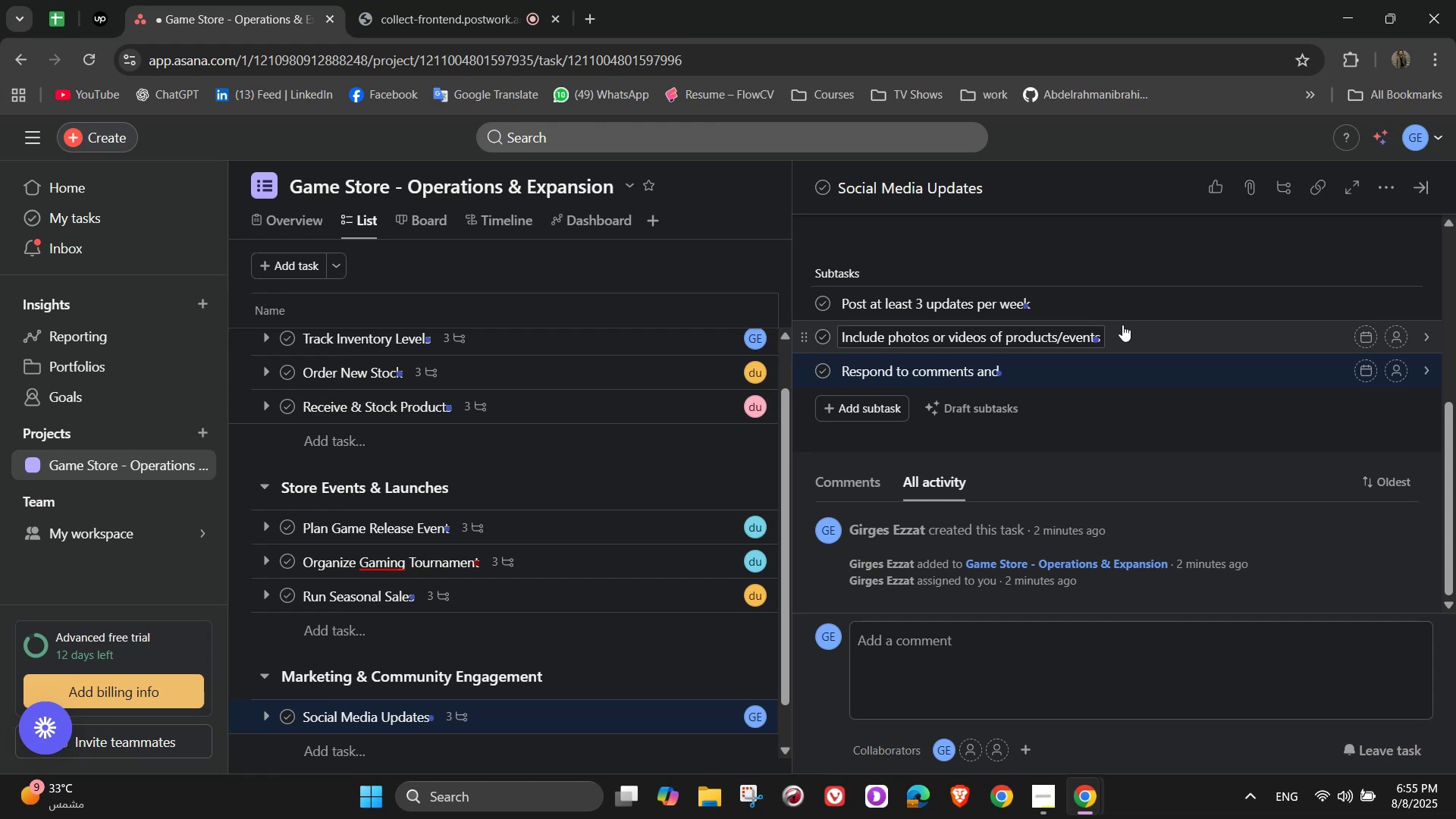 
type(messages)
 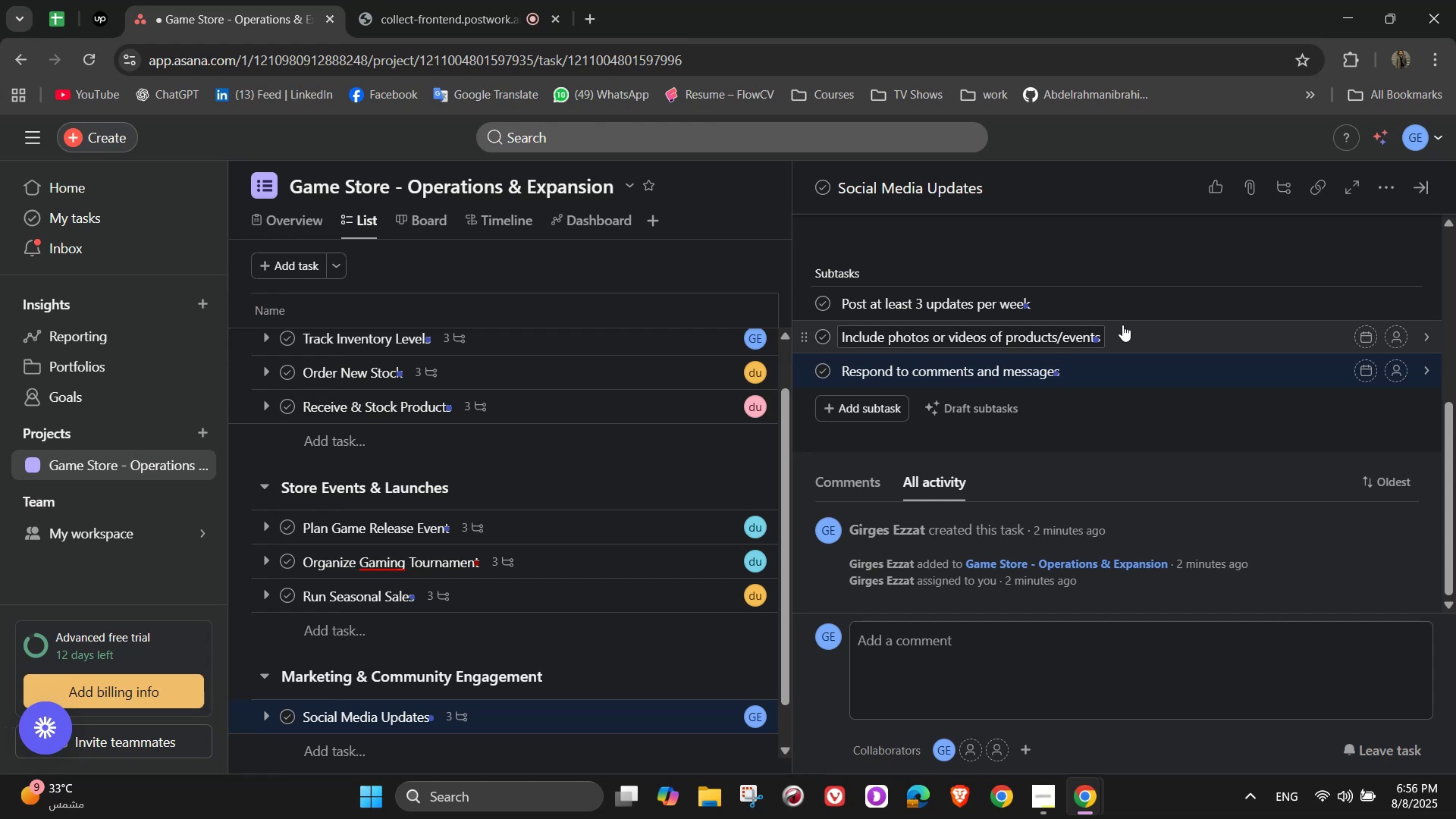 
wait(12.05)
 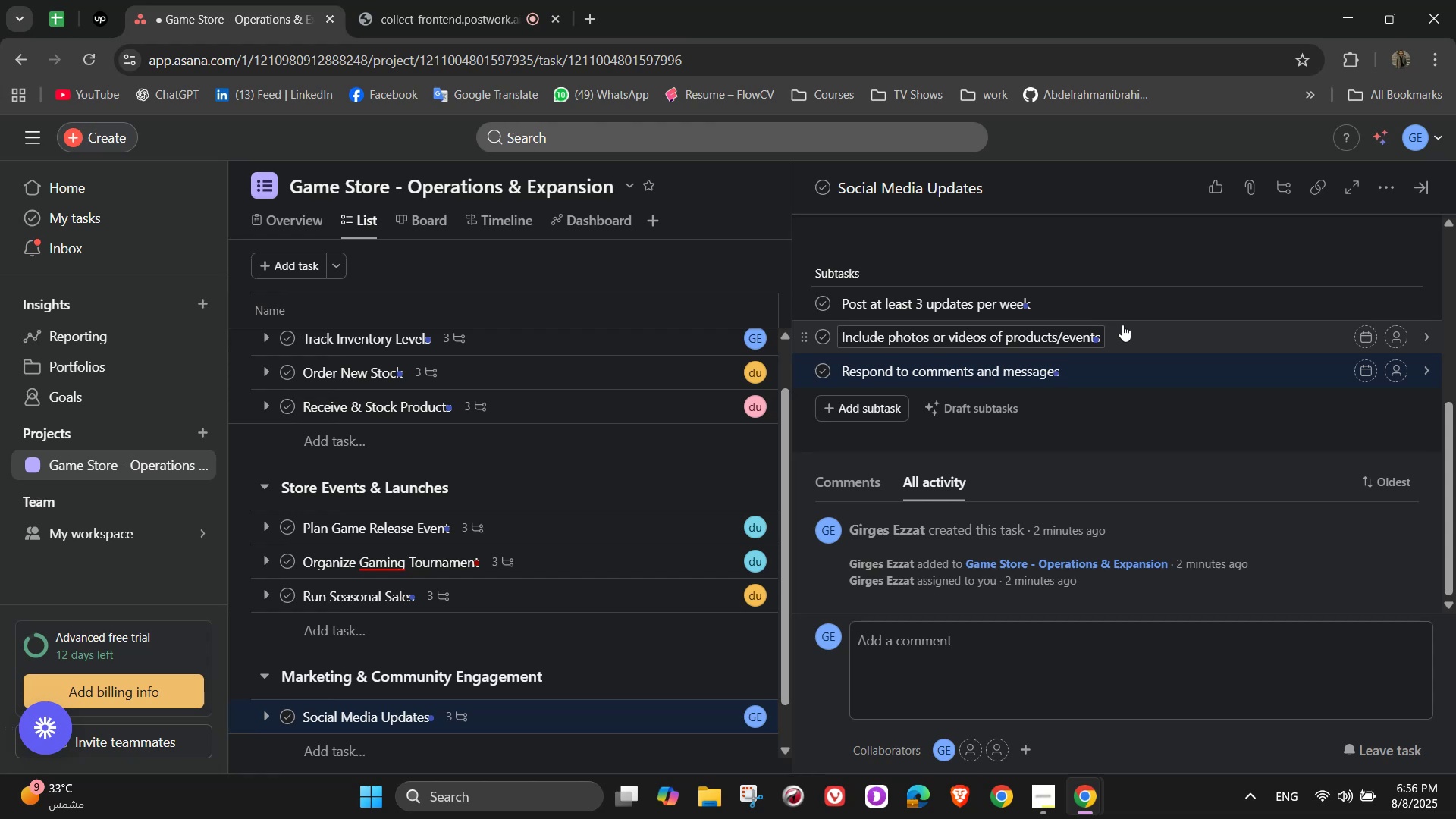 
left_click([1175, 427])
 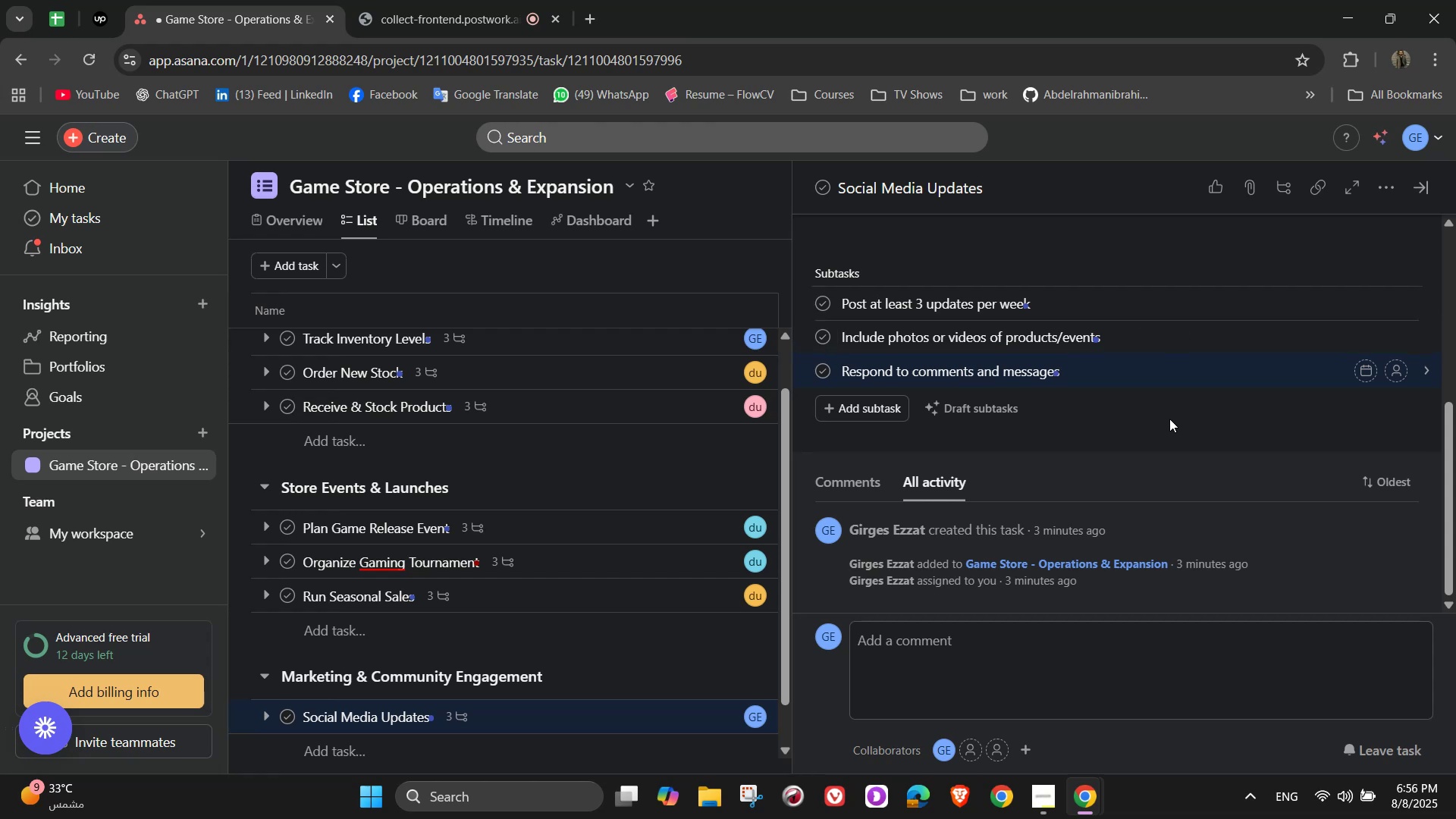 
scroll: coordinate [1169, 419], scroll_direction: up, amount: 11.0
 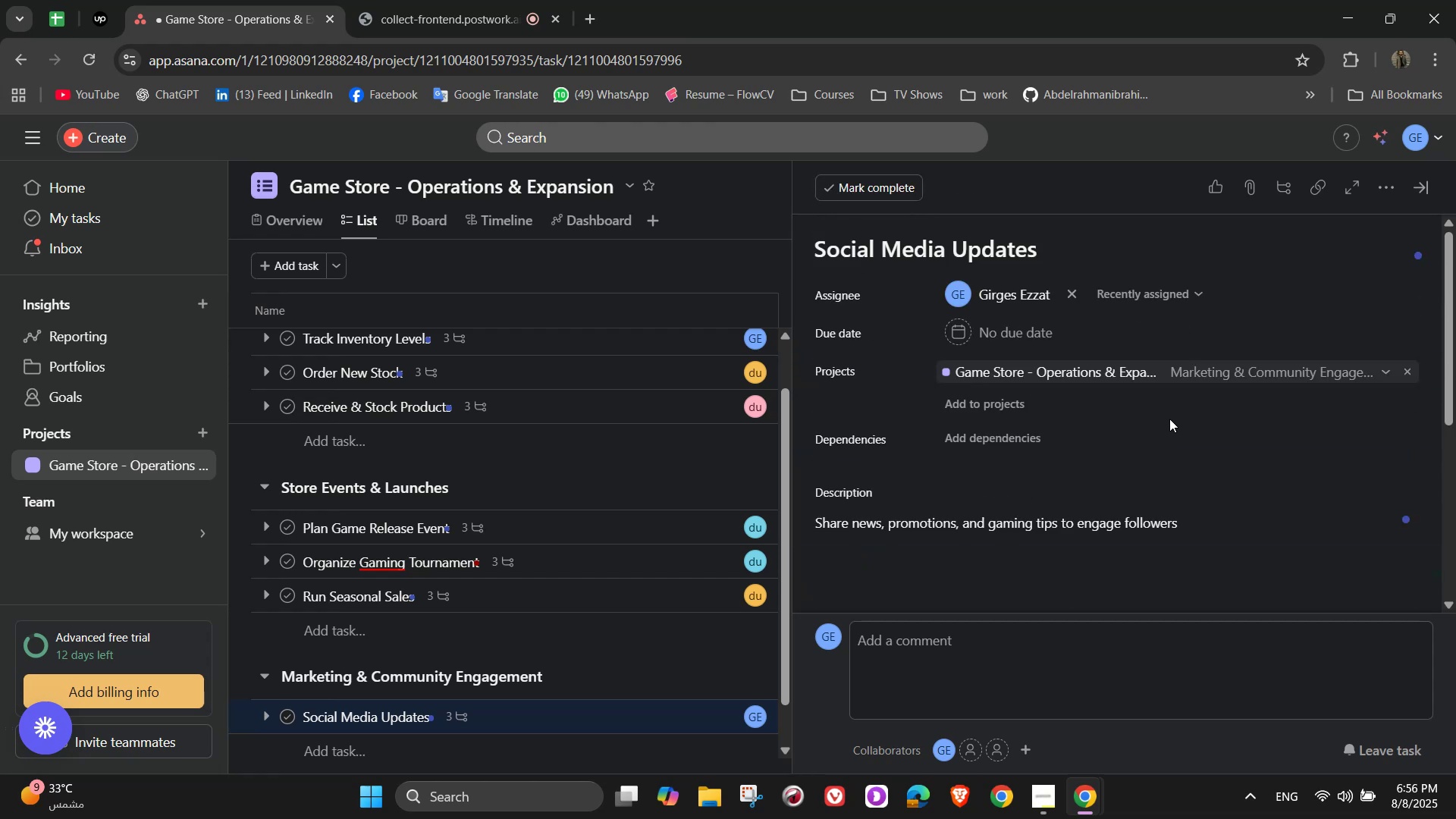 
scroll: coordinate [1170, 441], scroll_direction: down, amount: 5.0
 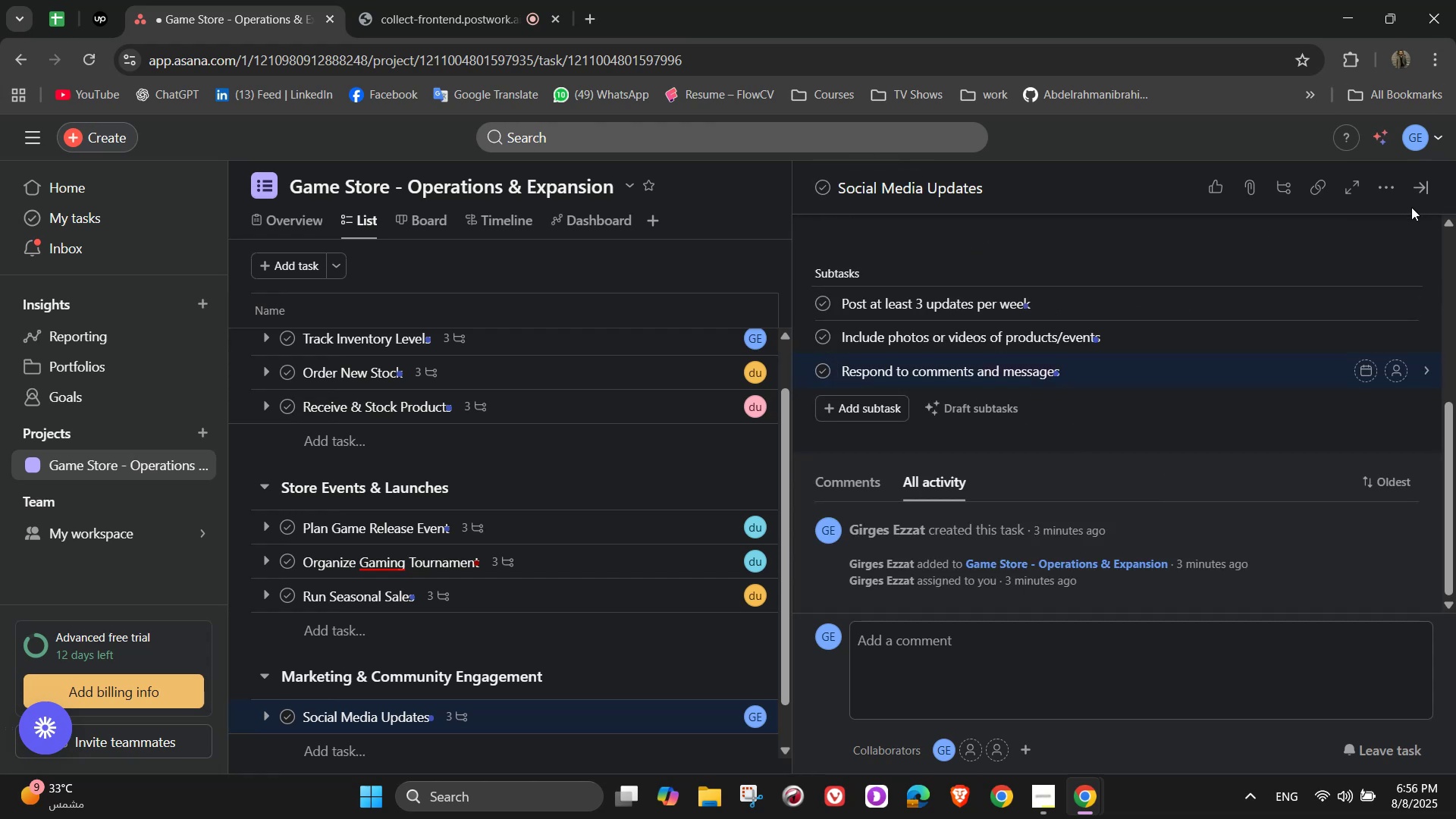 
left_click([1423, 184])
 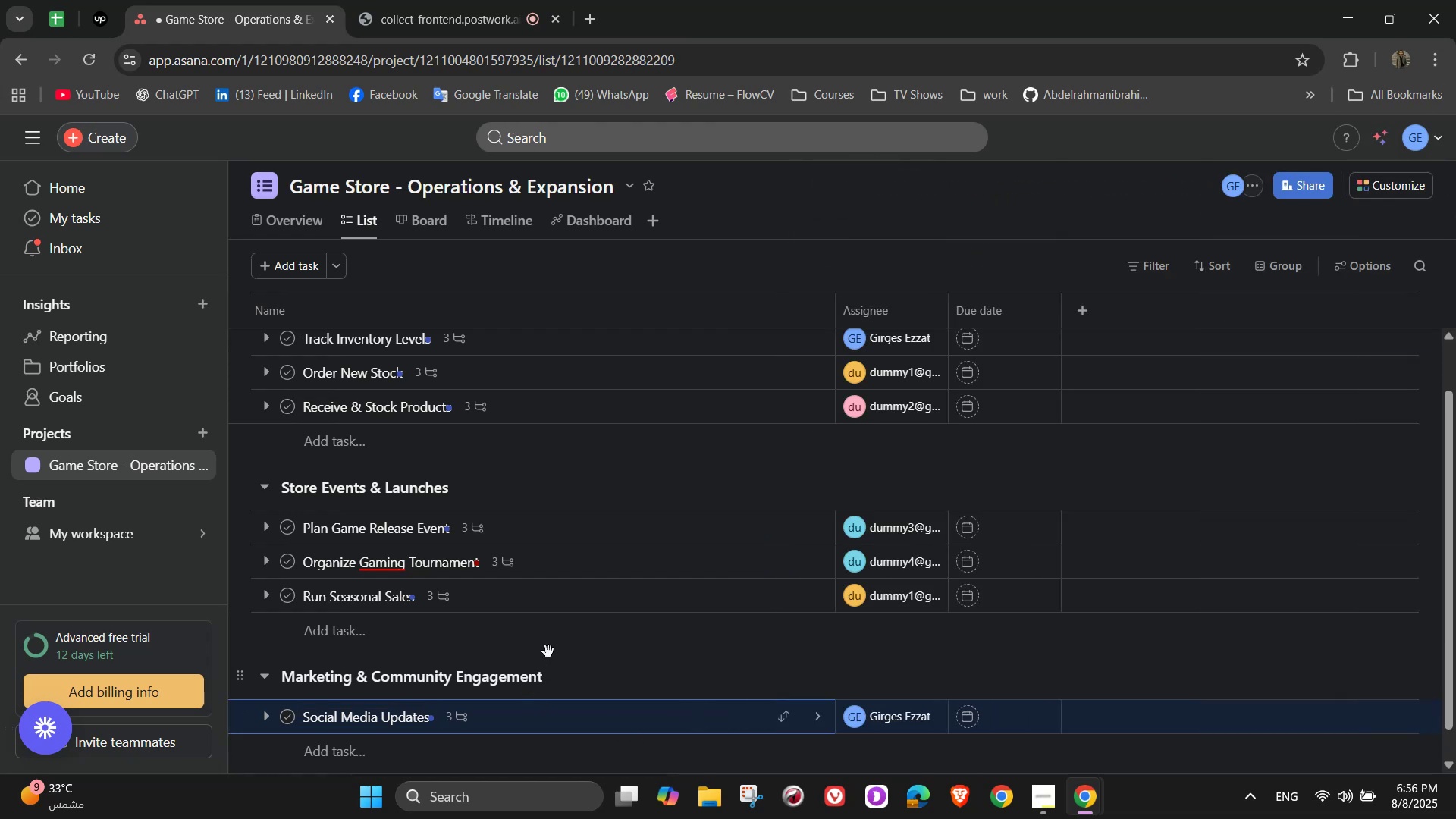 
scroll: coordinate [468, 669], scroll_direction: down, amount: 4.0
 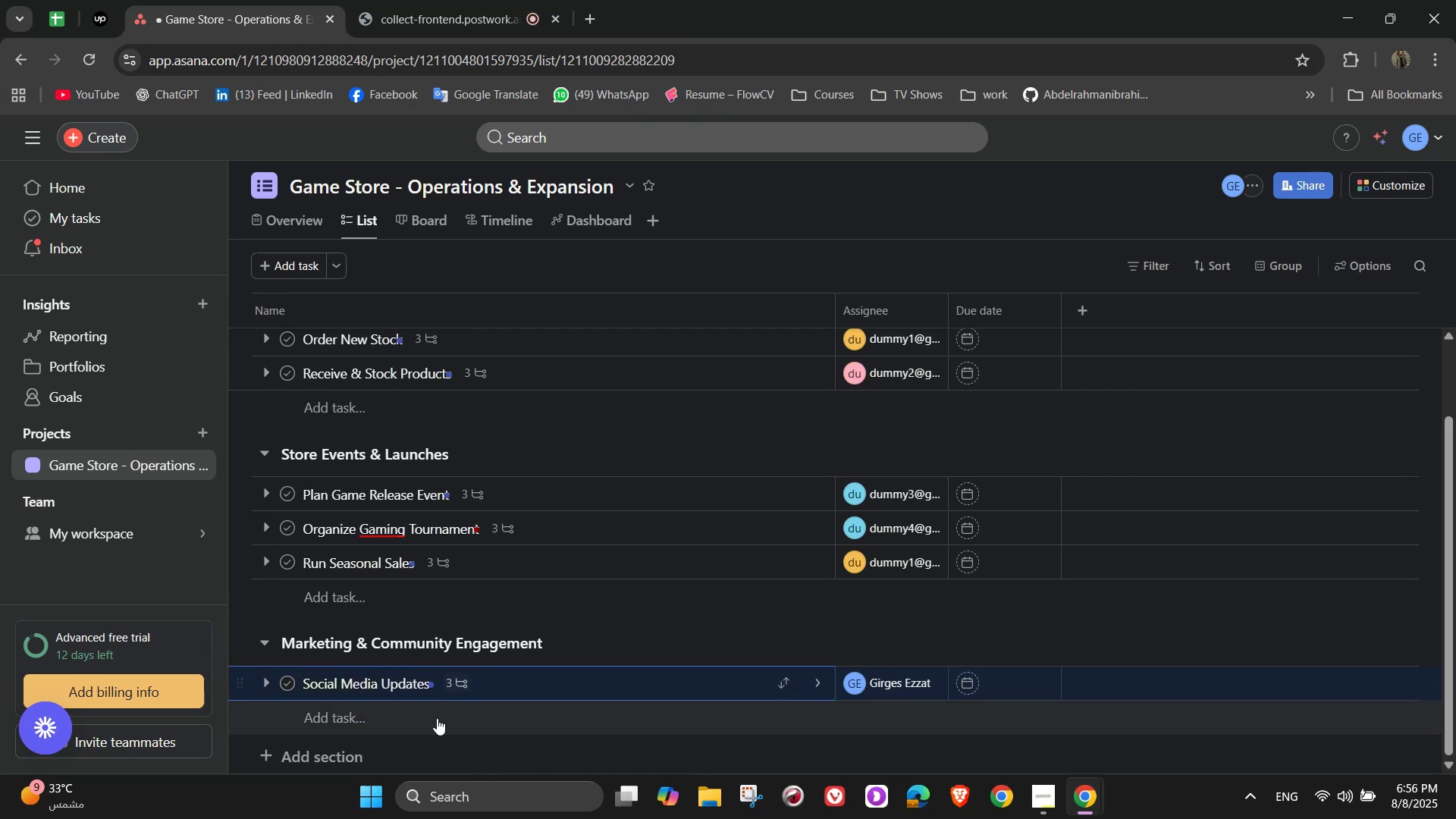 
left_click([437, 718])
 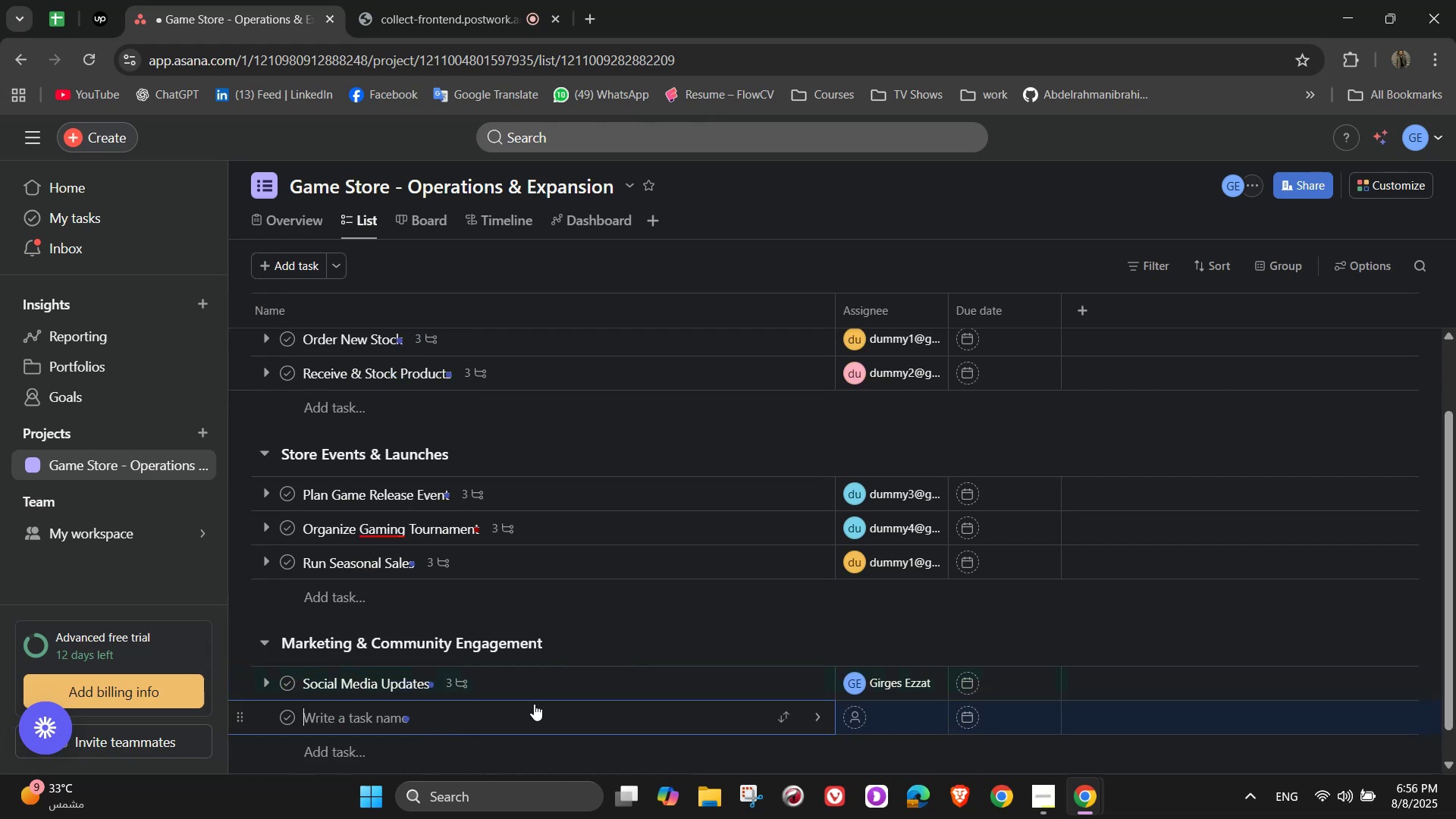 
wait(6.54)
 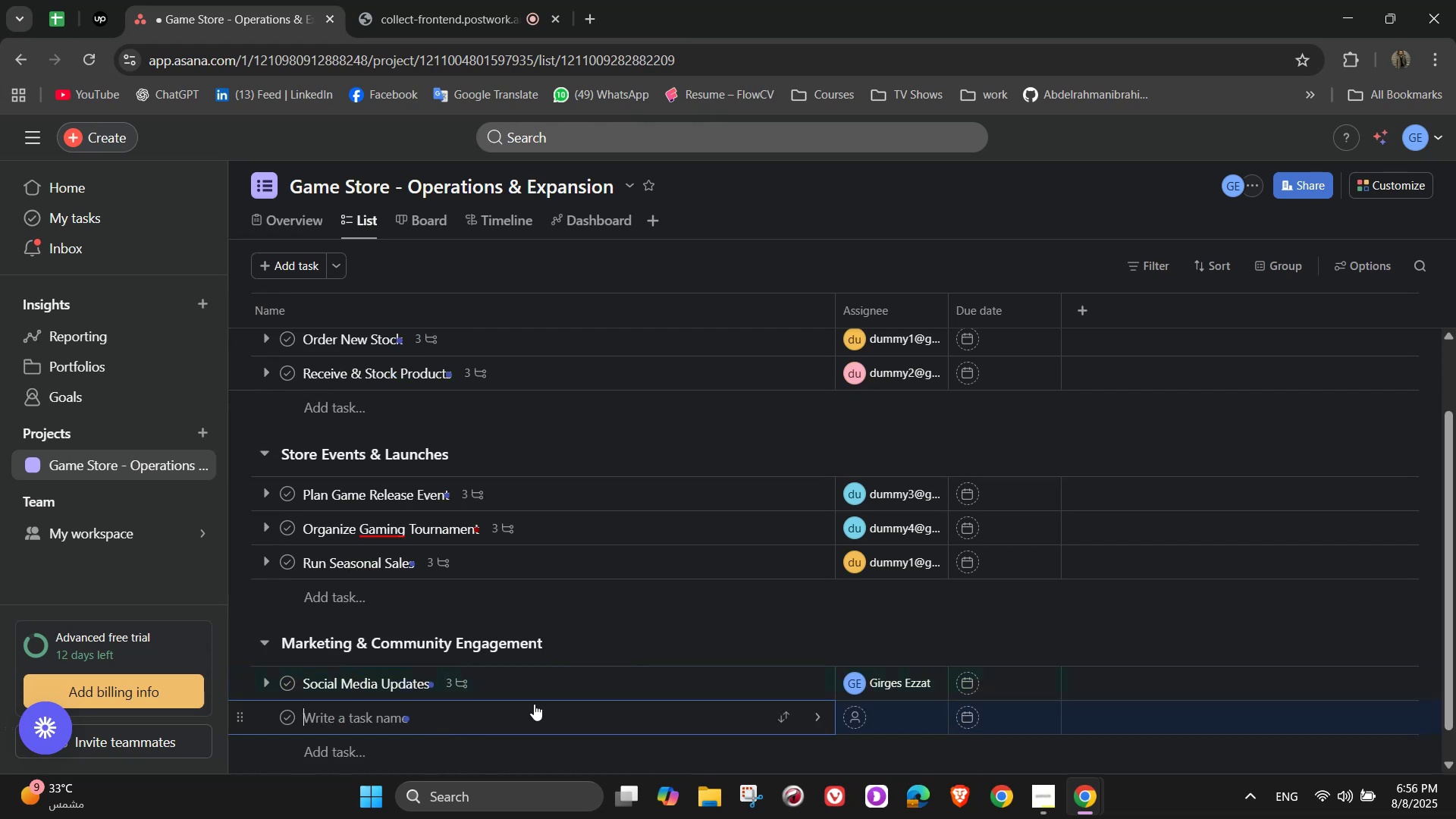 
type(En)
key(Backspace)
type(mail )
 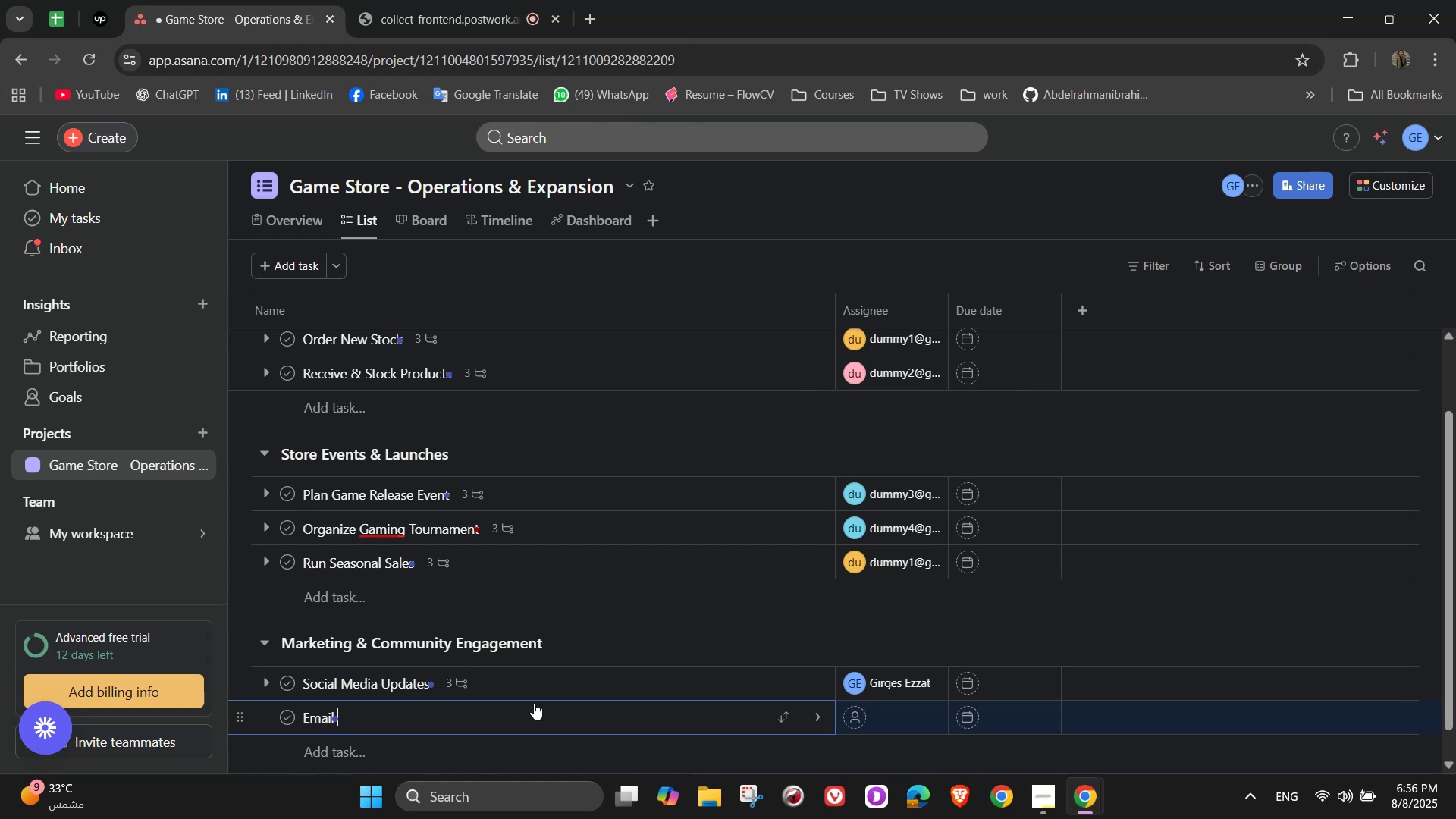 
type(Newsl)
key(Backspace)
type(letter)
 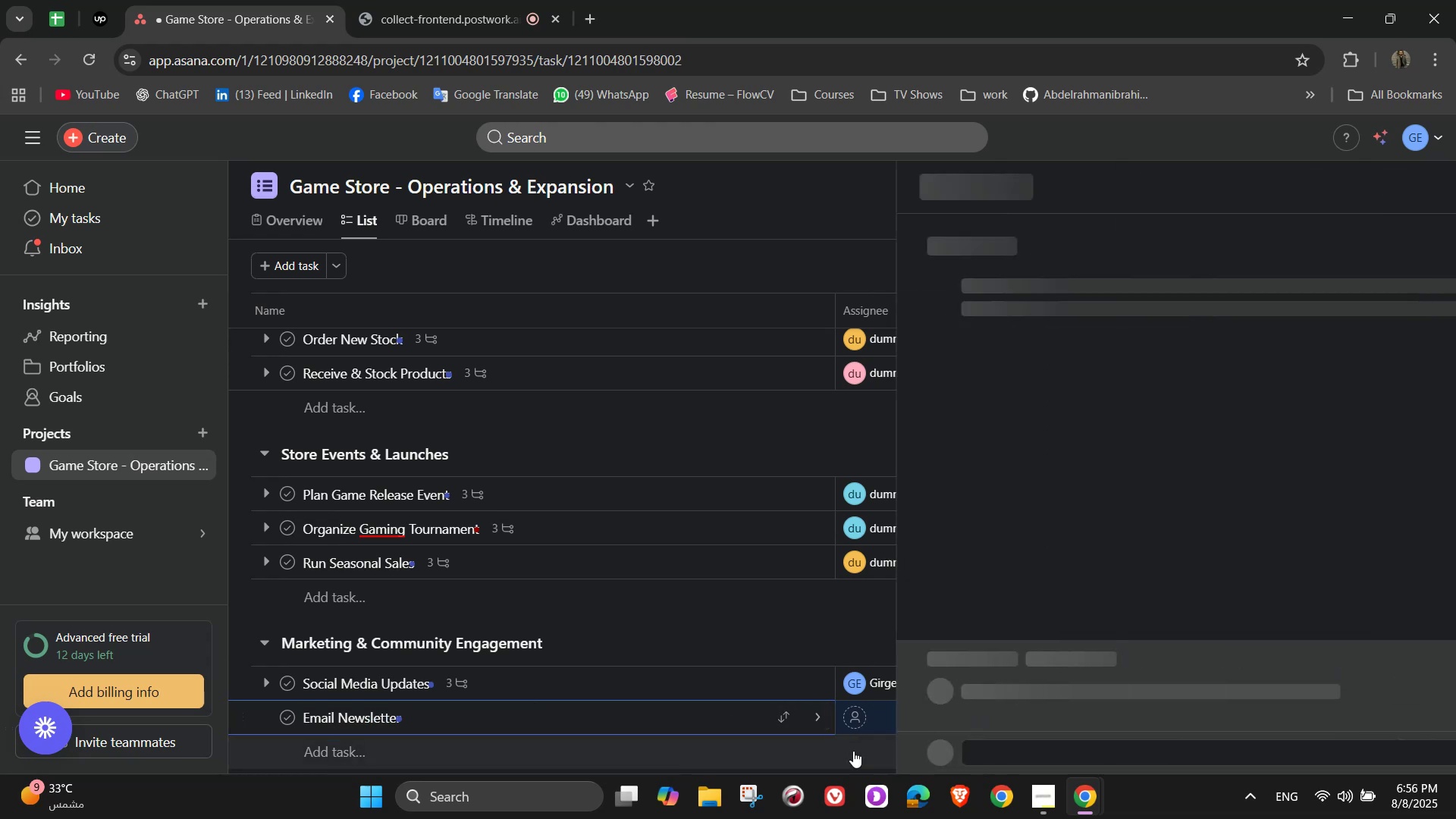 
wait(6.42)
 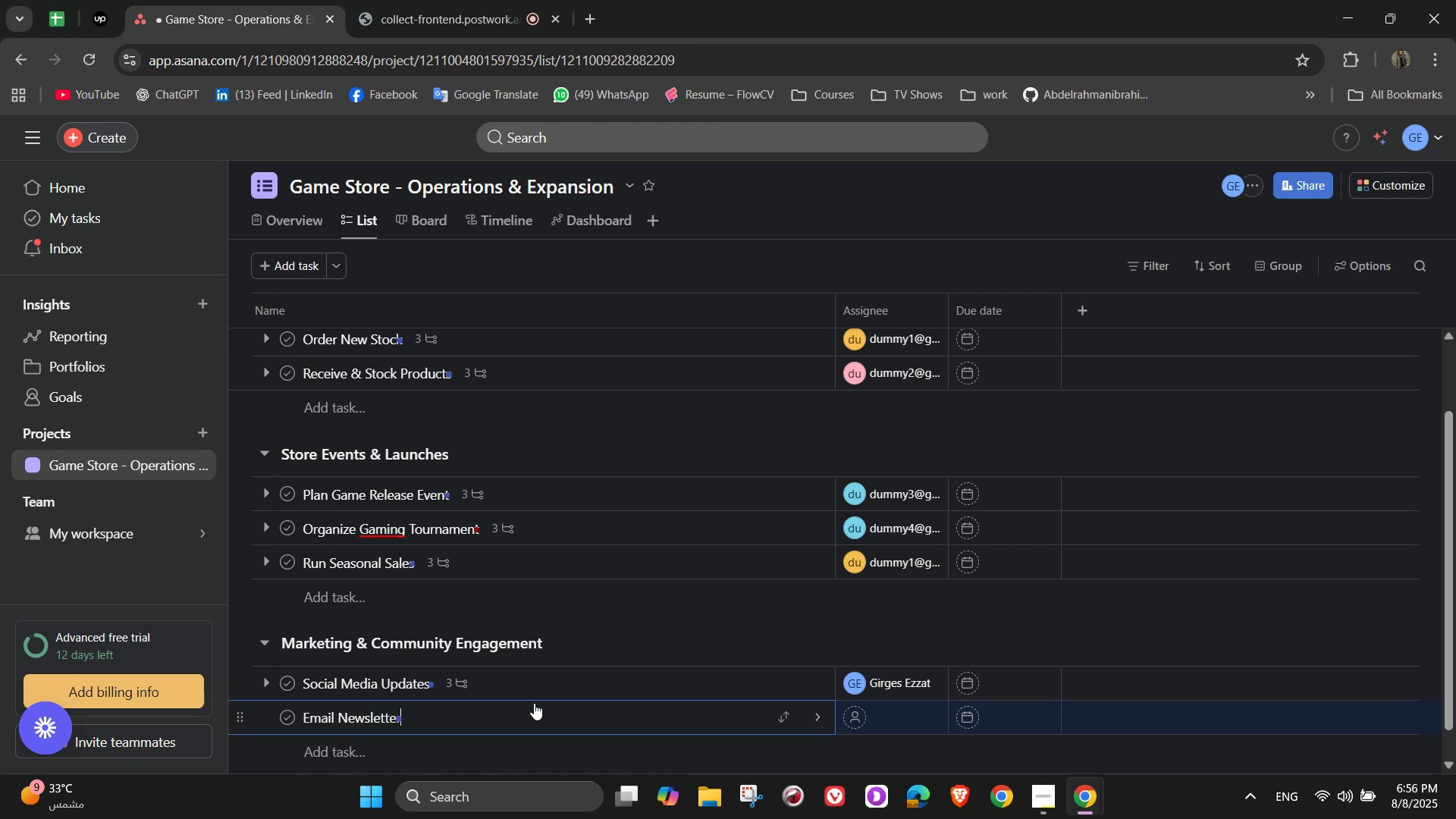 
left_click([999, 290])
 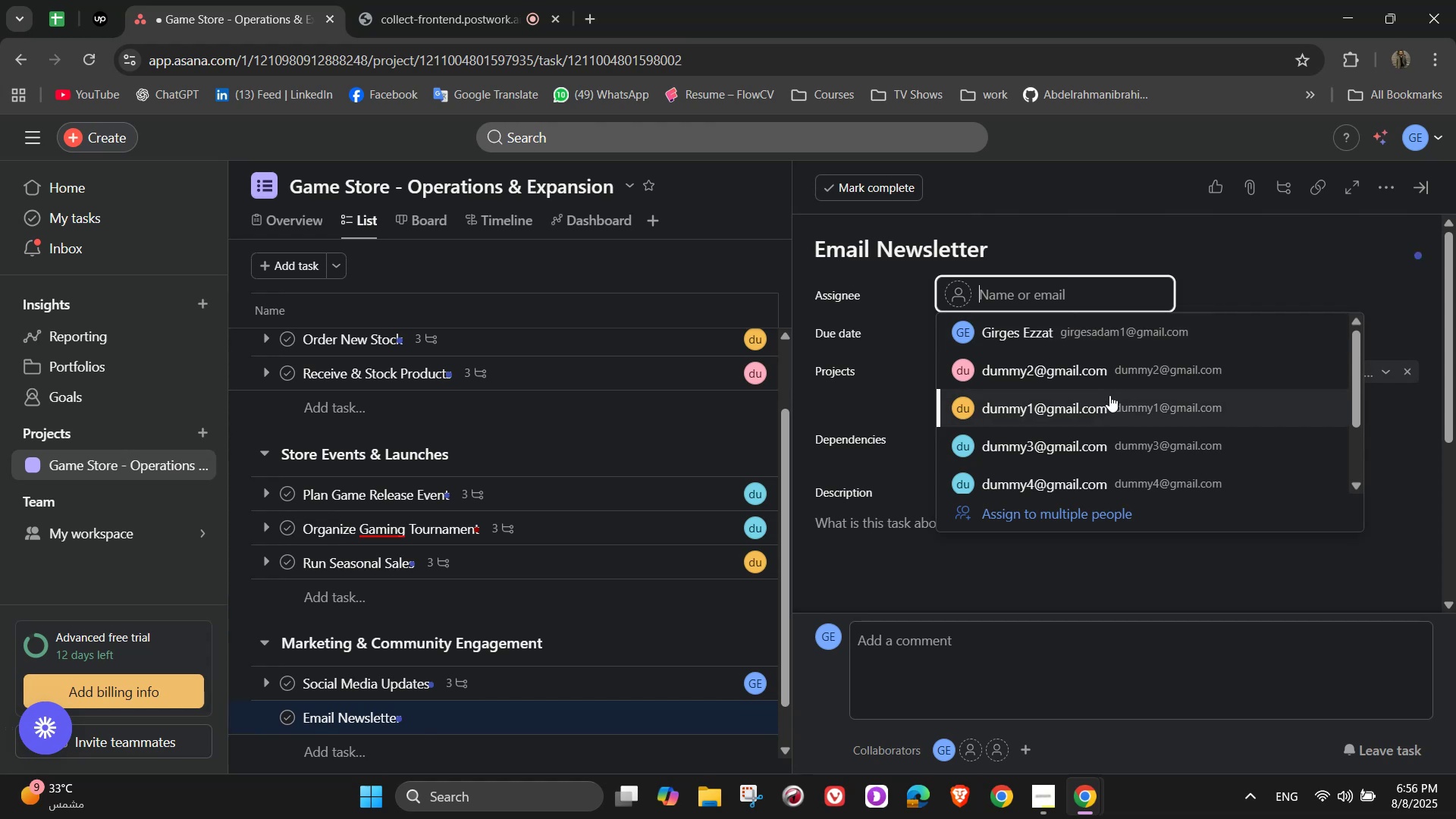 
left_click([1109, 387])
 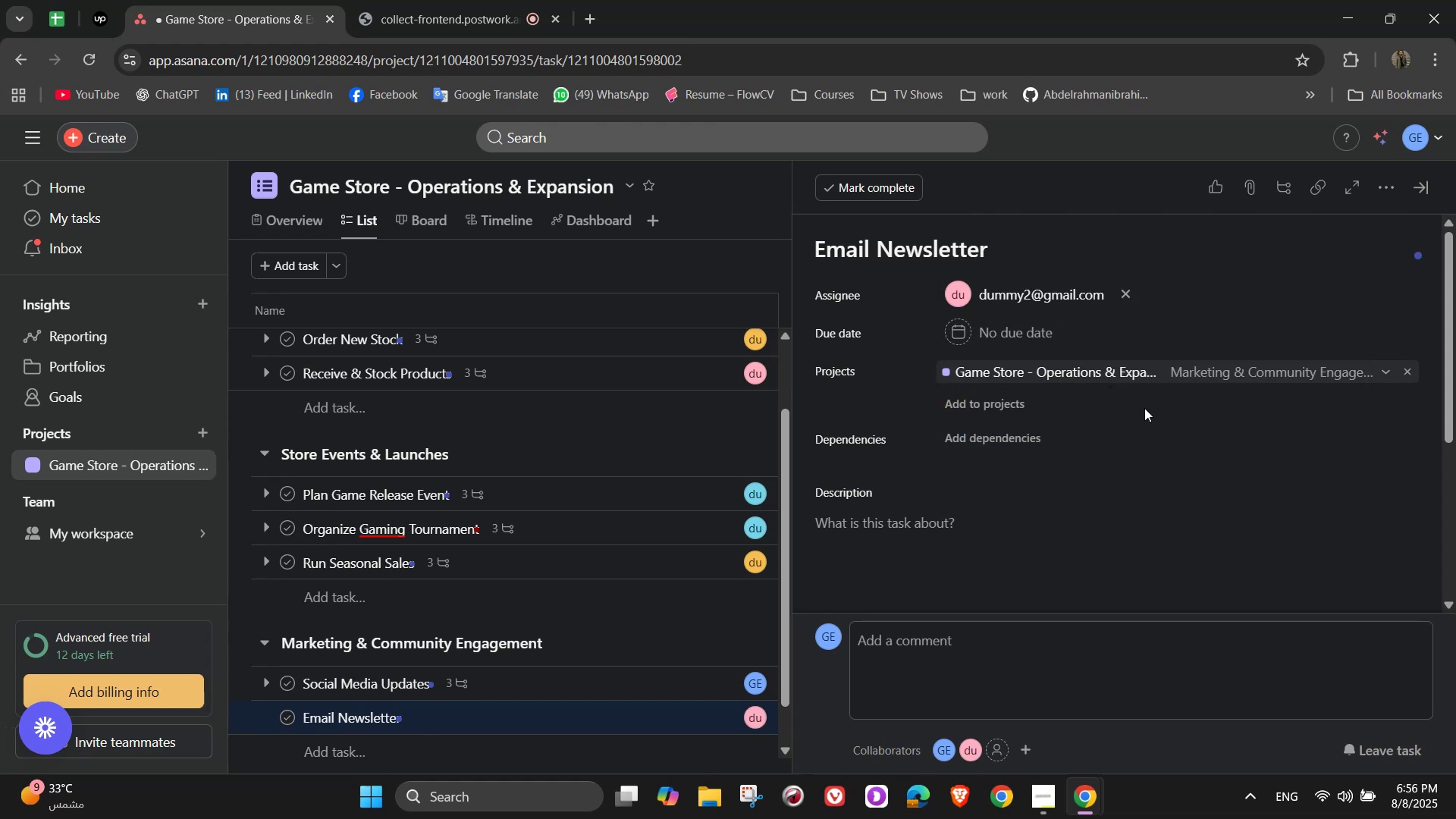 
scroll: coordinate [1090, 440], scroll_direction: down, amount: 2.0
 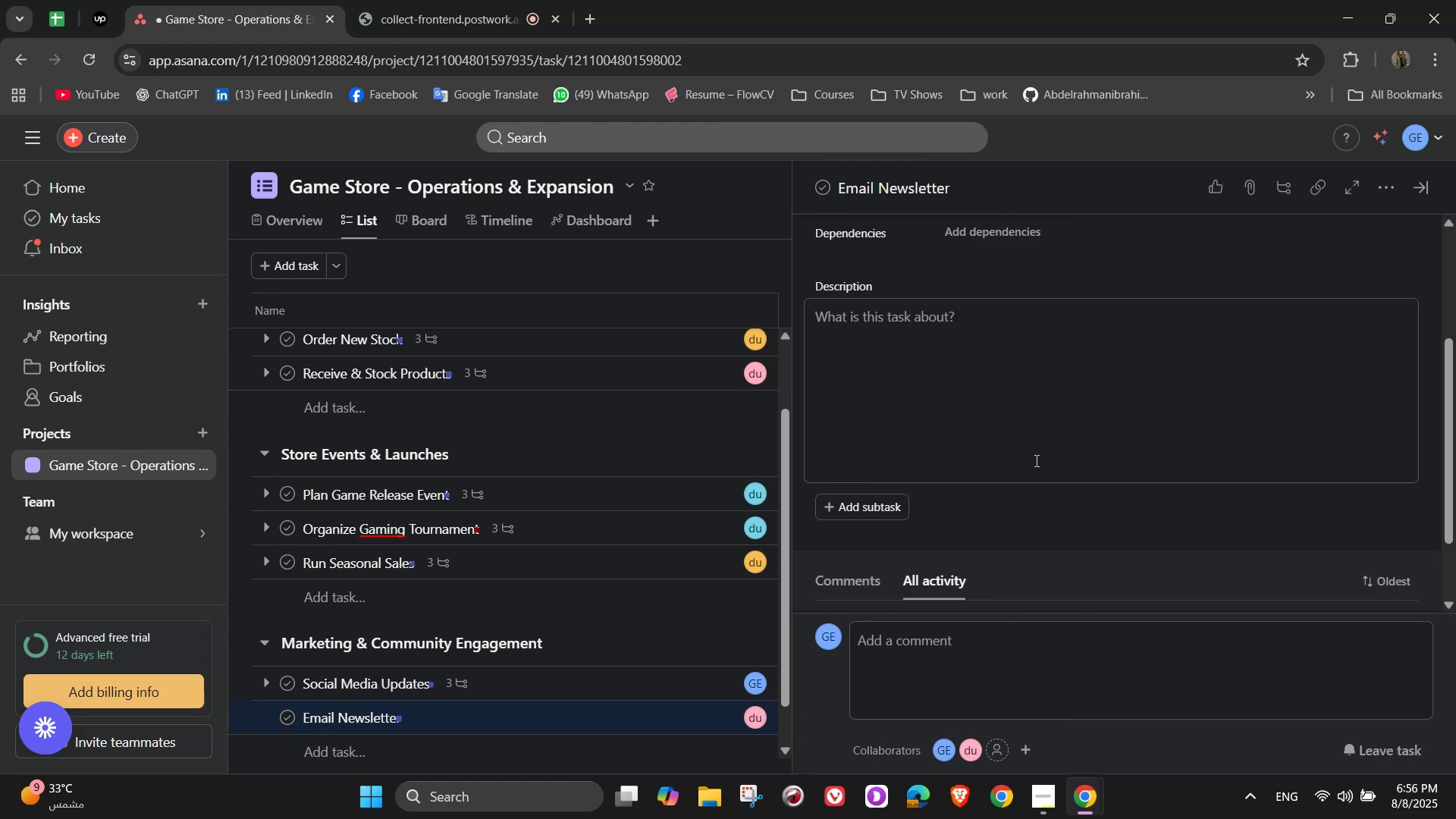 
left_click([1051, 410])
 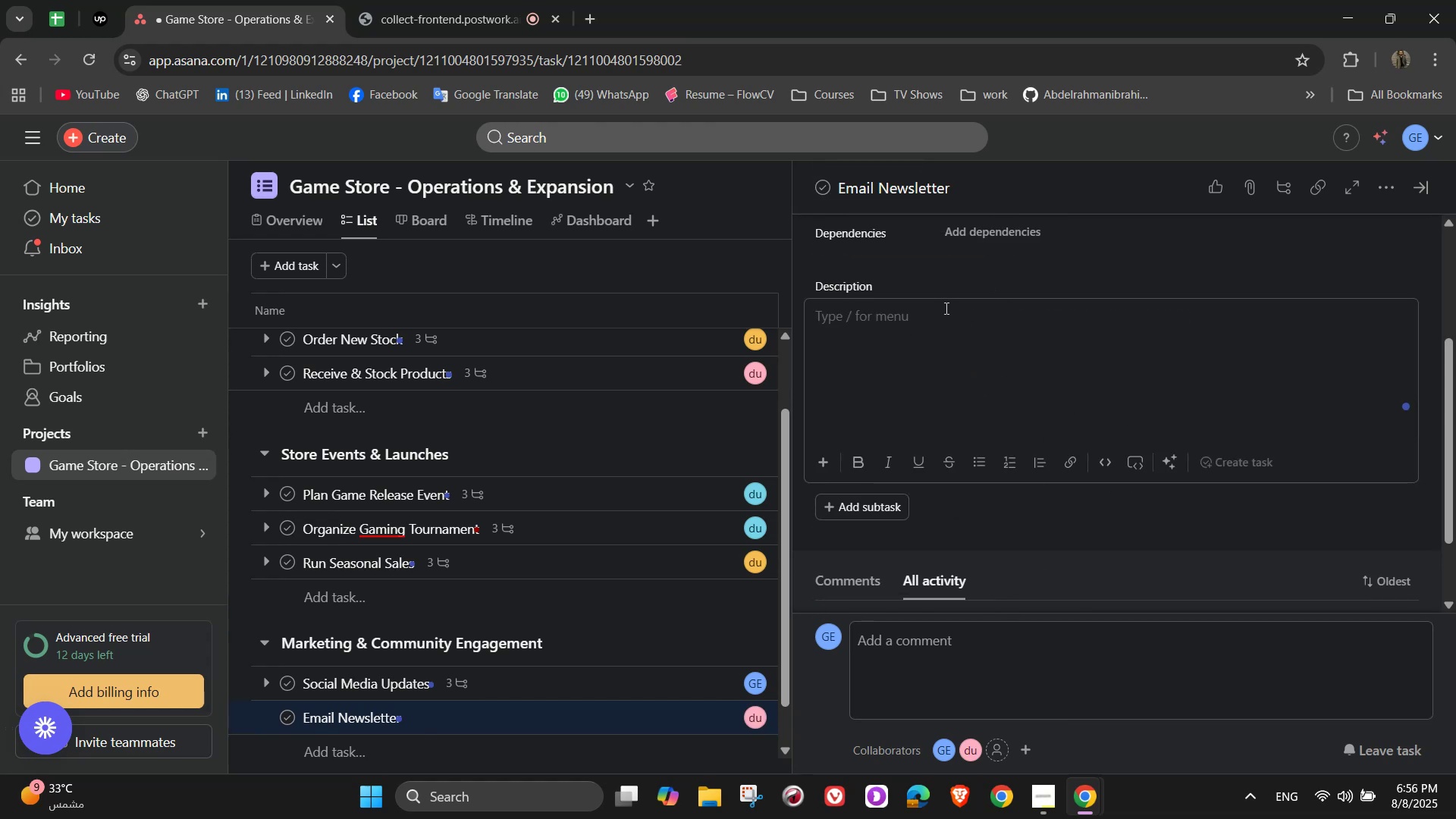 
wait(9.14)
 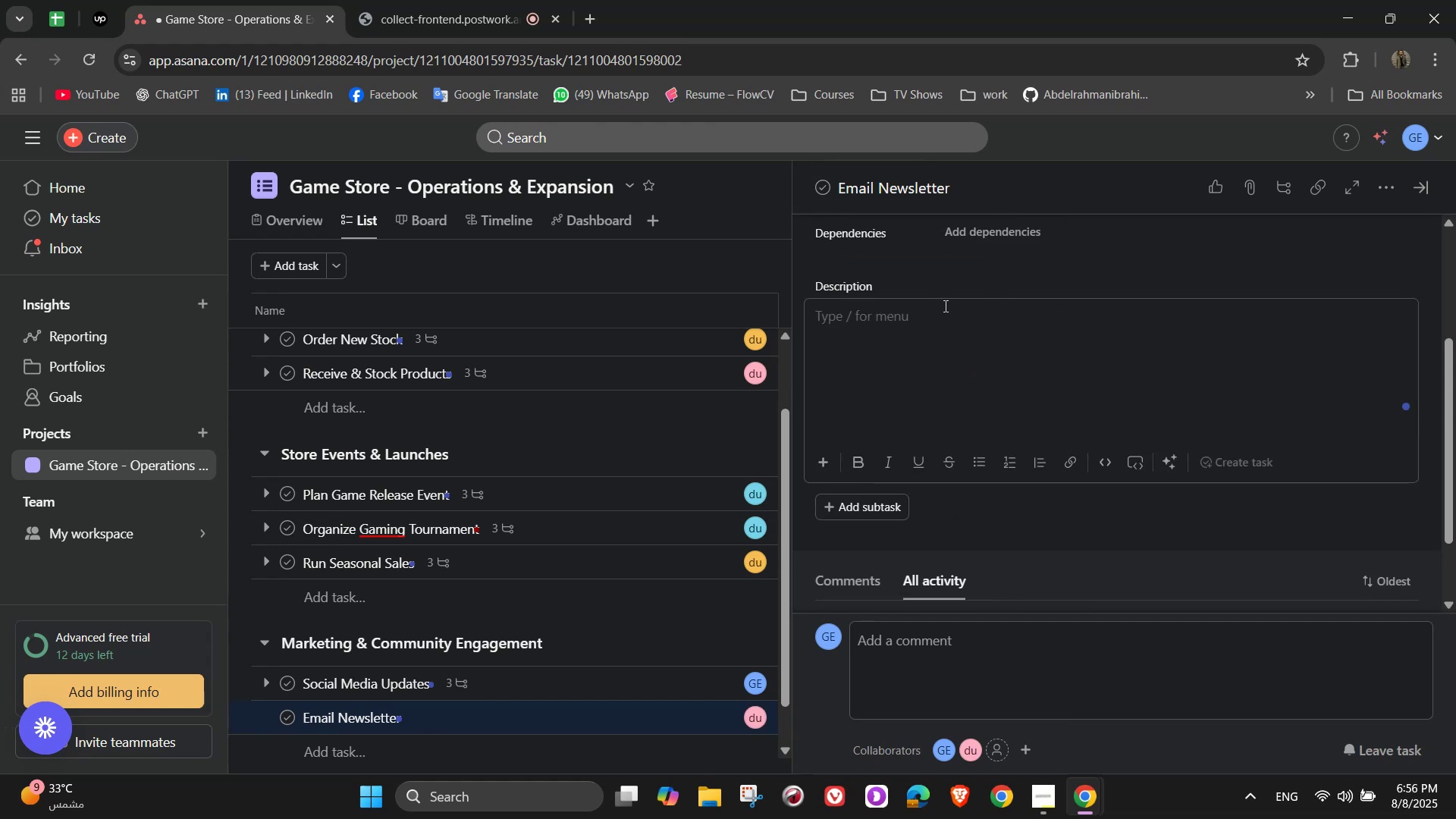 
type(Keep )
 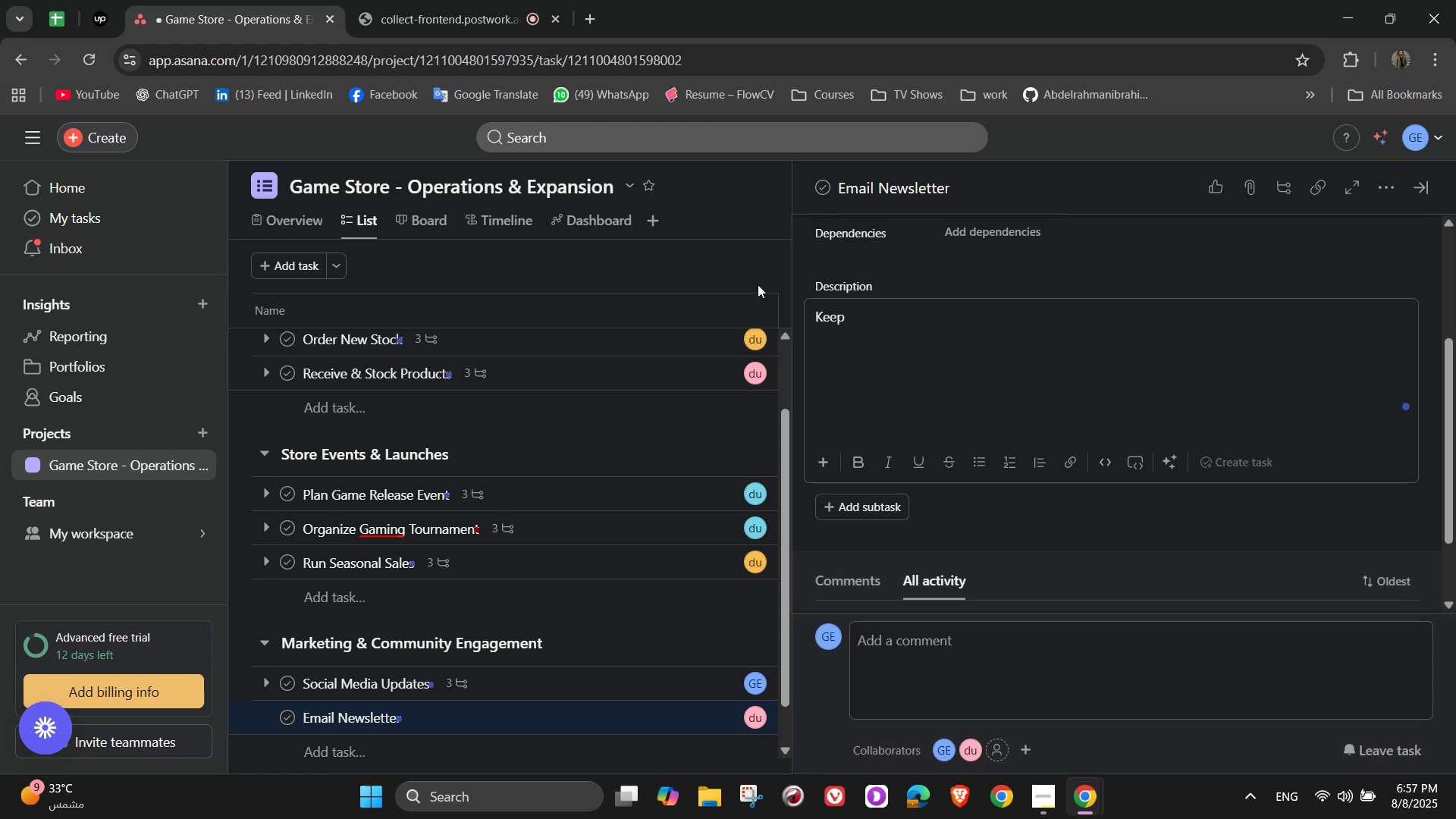 
wait(8.05)
 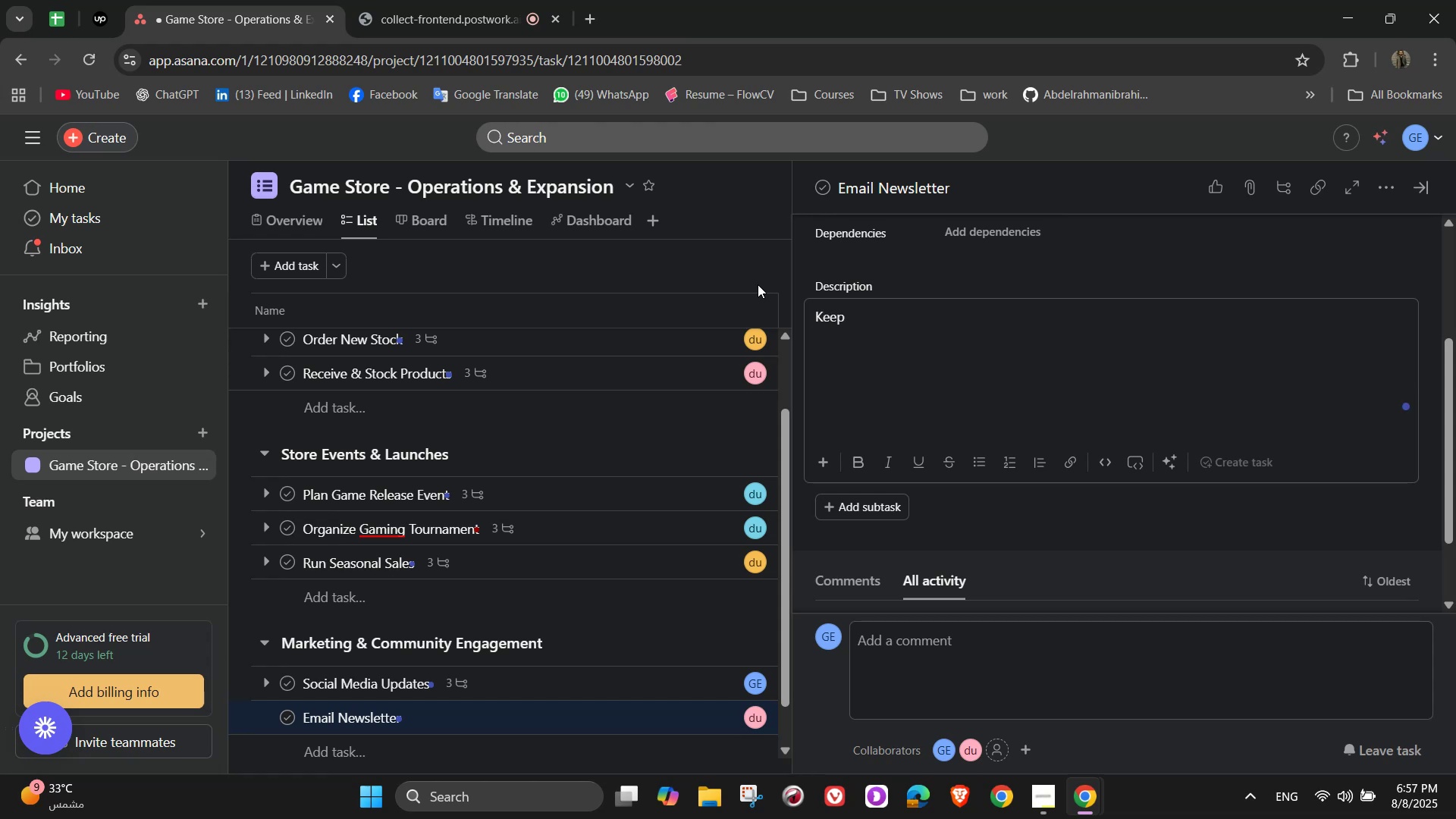 
type(customers informed about new arrivals and events)
 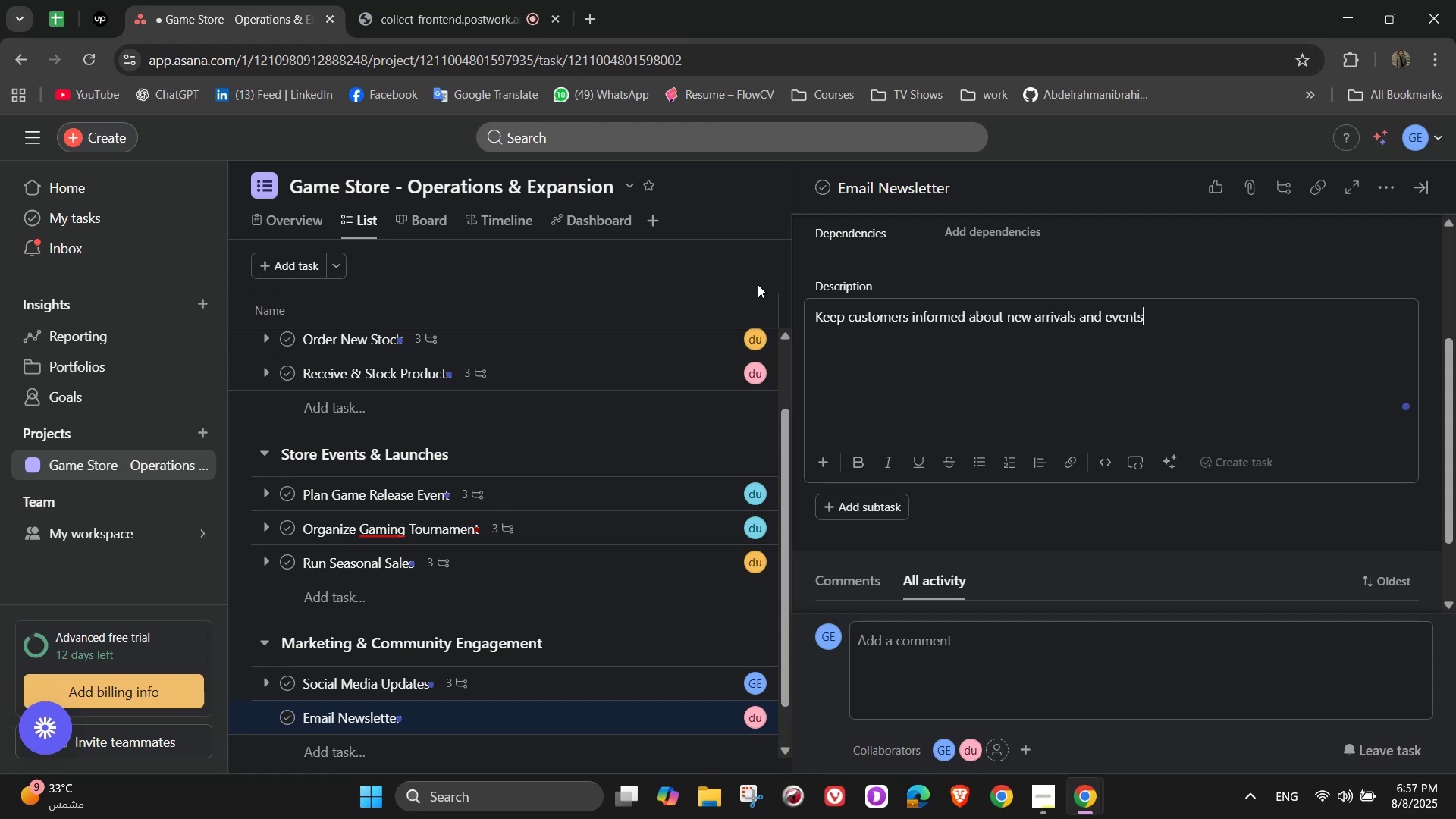 
scroll: coordinate [978, 373], scroll_direction: down, amount: 1.0
 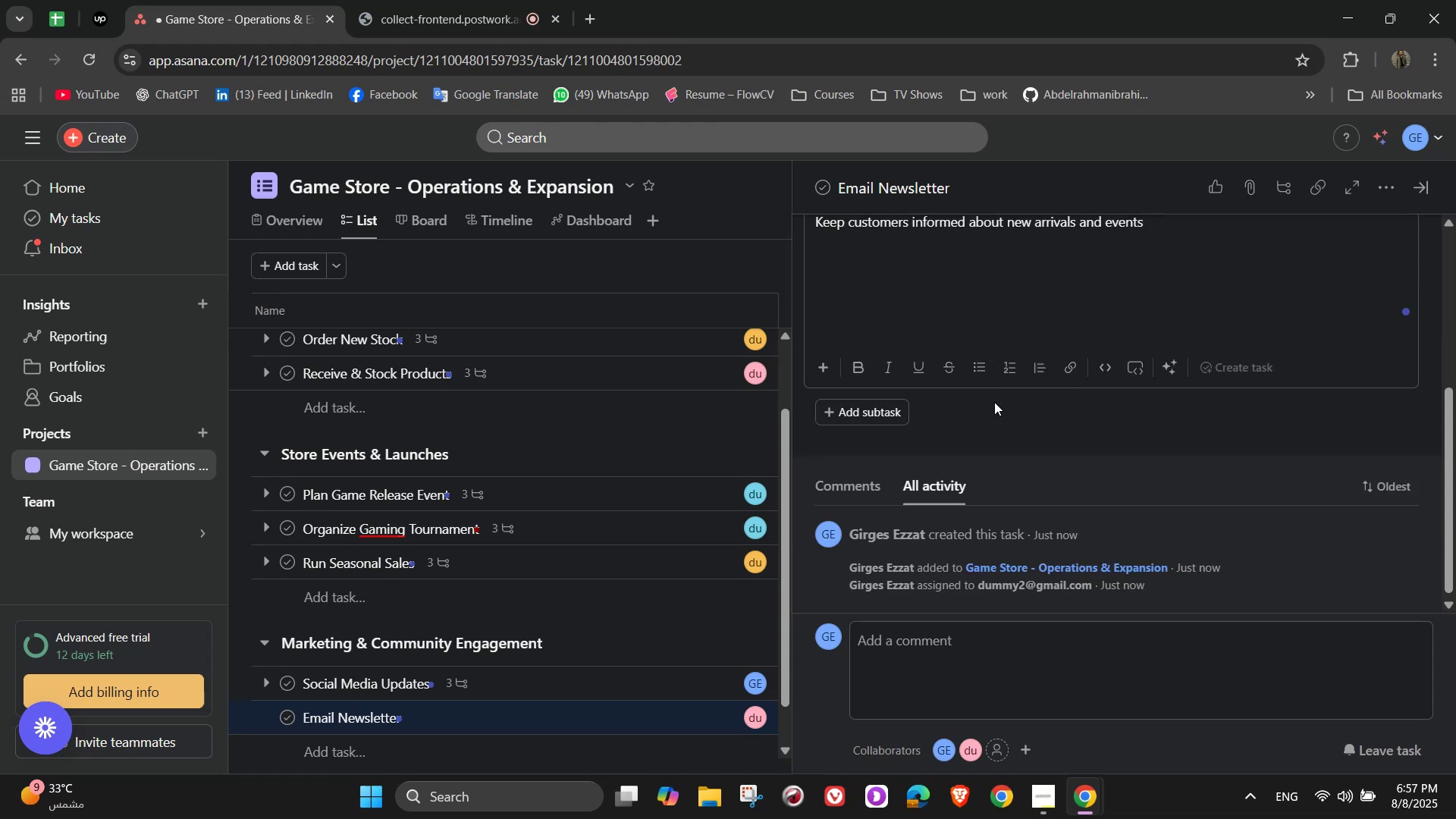 
left_click([994, 402])
 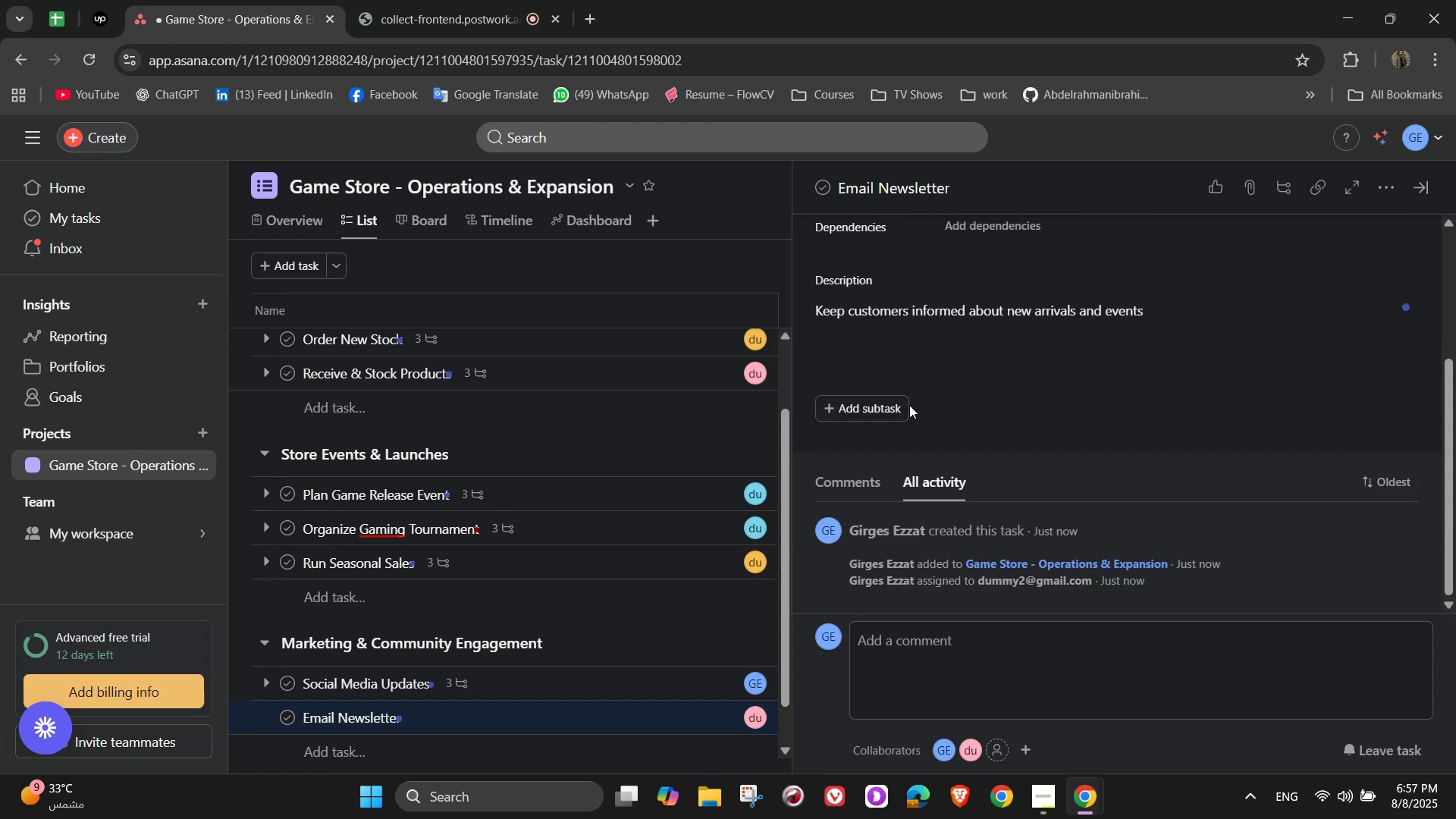 
left_click([899, 401])
 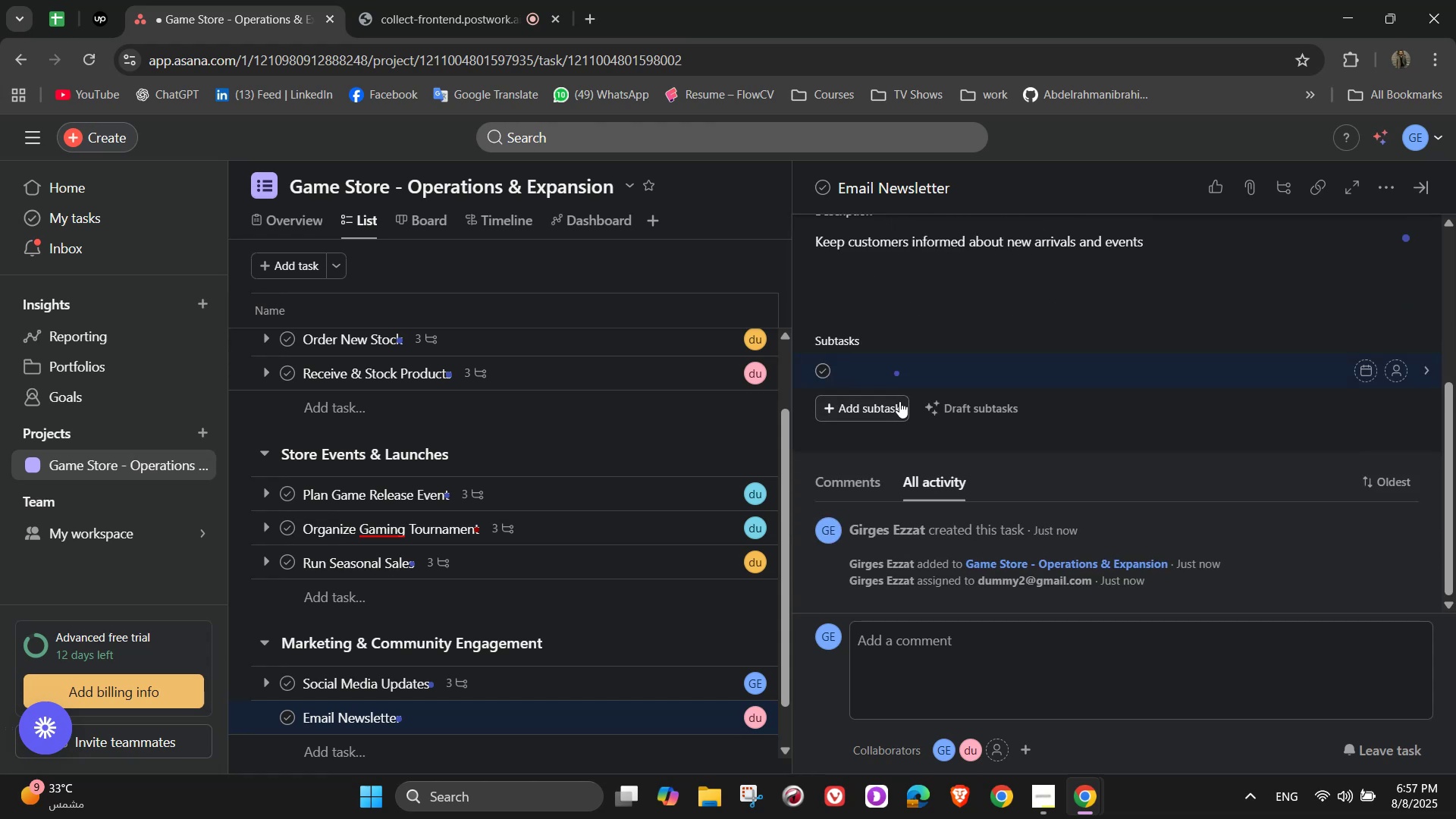 
type(Write mothly newsletter )
 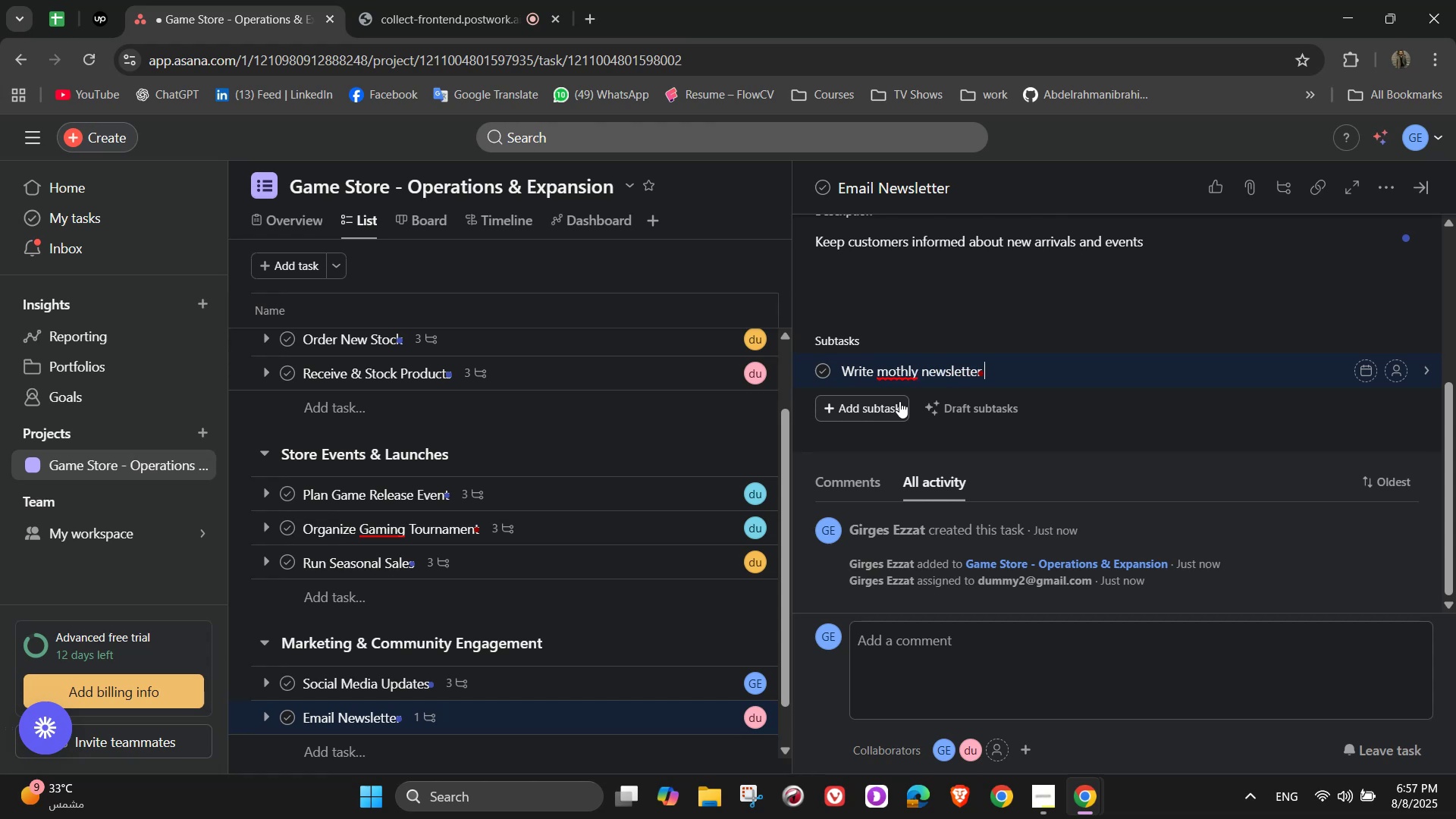 
left_click([895, 375])
 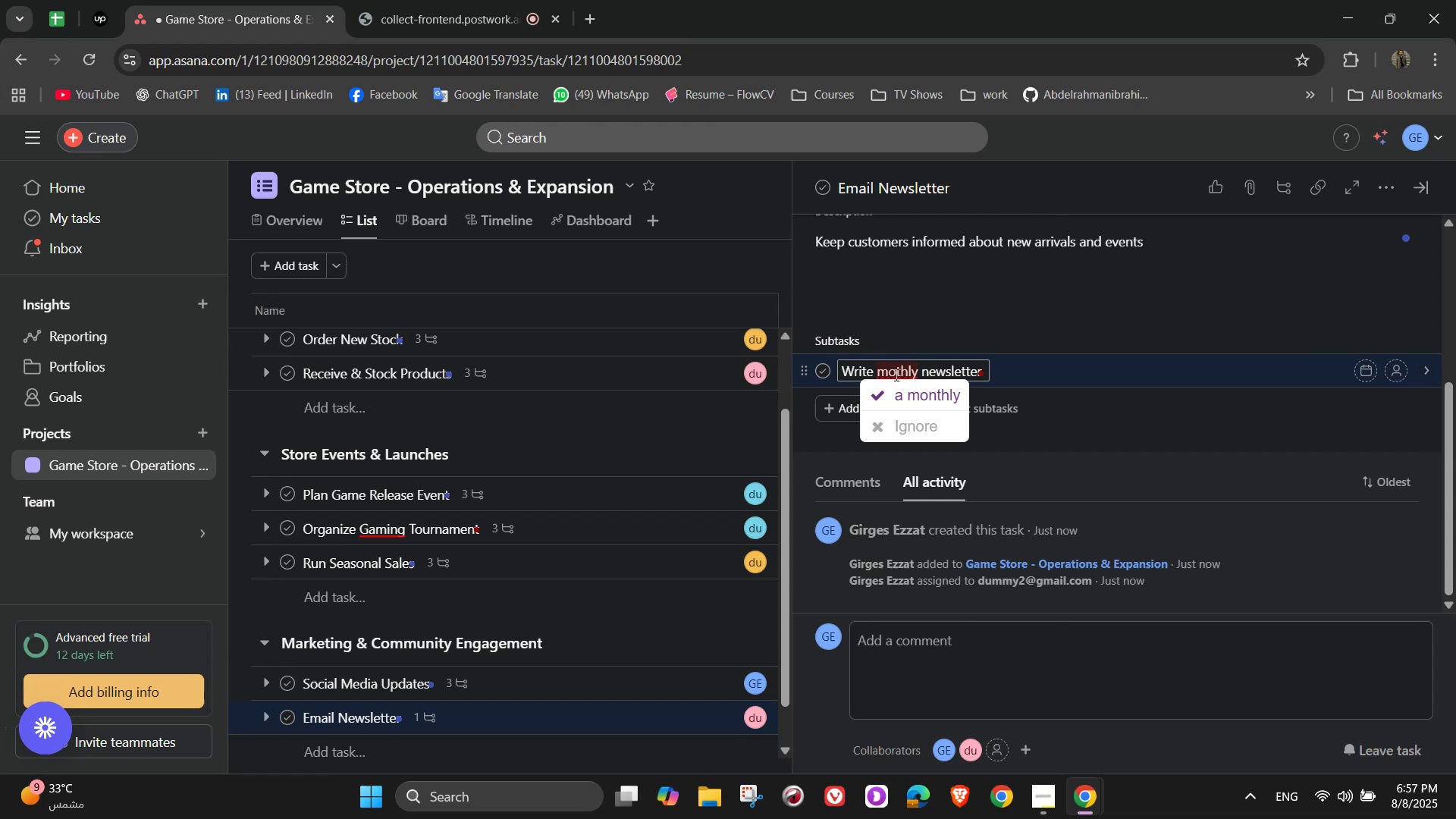 
key(N)
 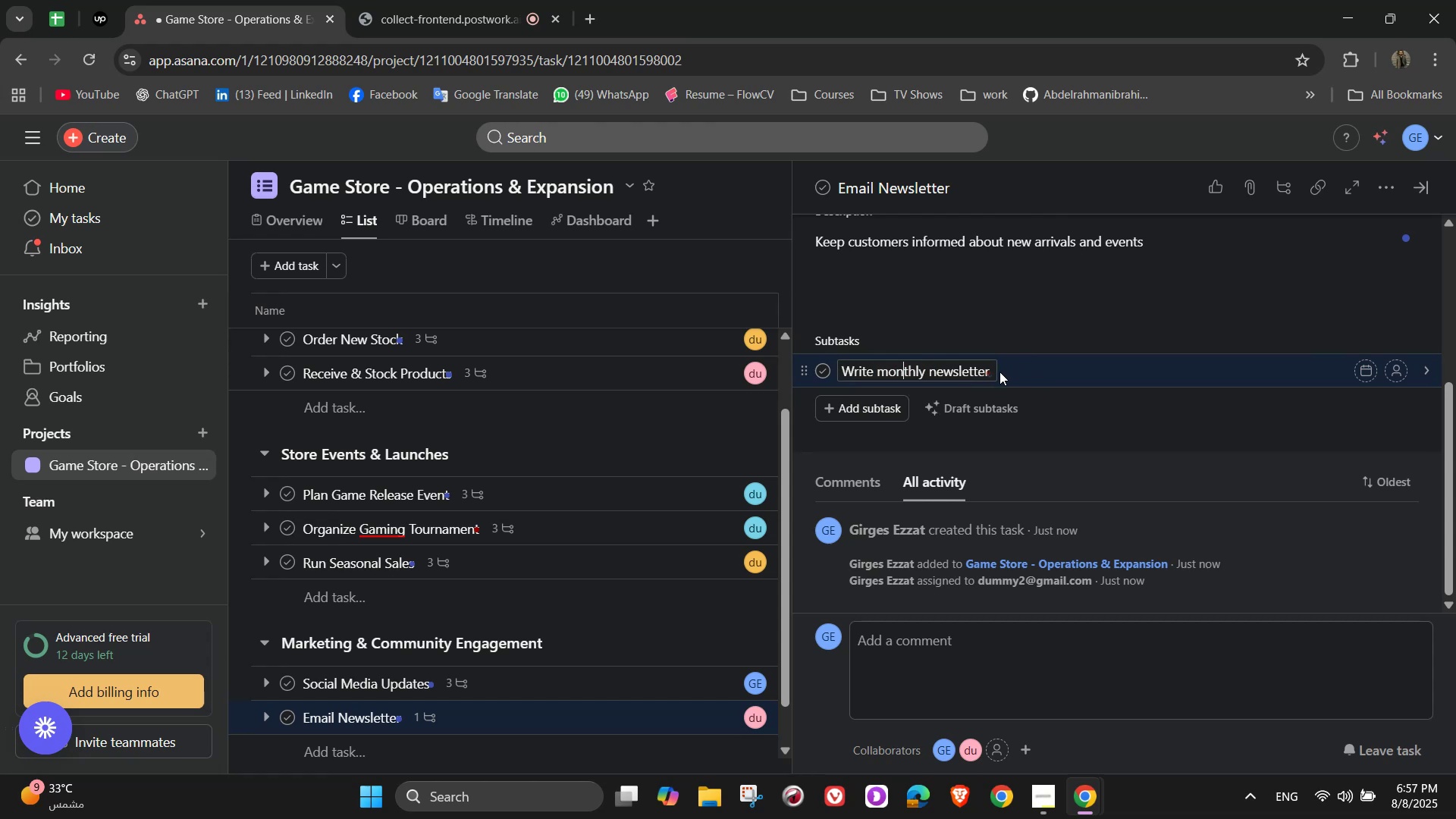 
left_click([994, 372])
 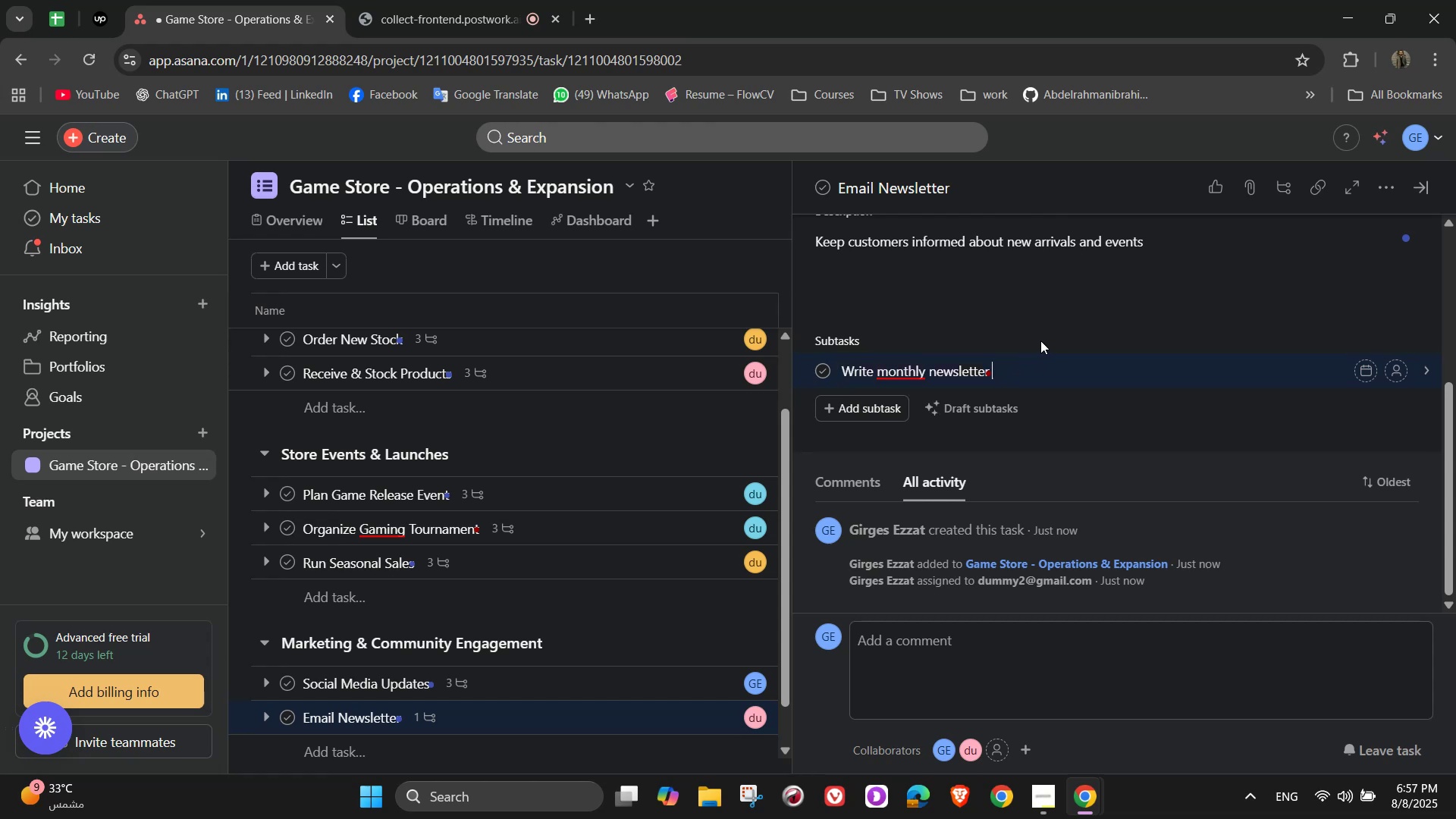 
key(NumpadEnter)
type(Include u)
 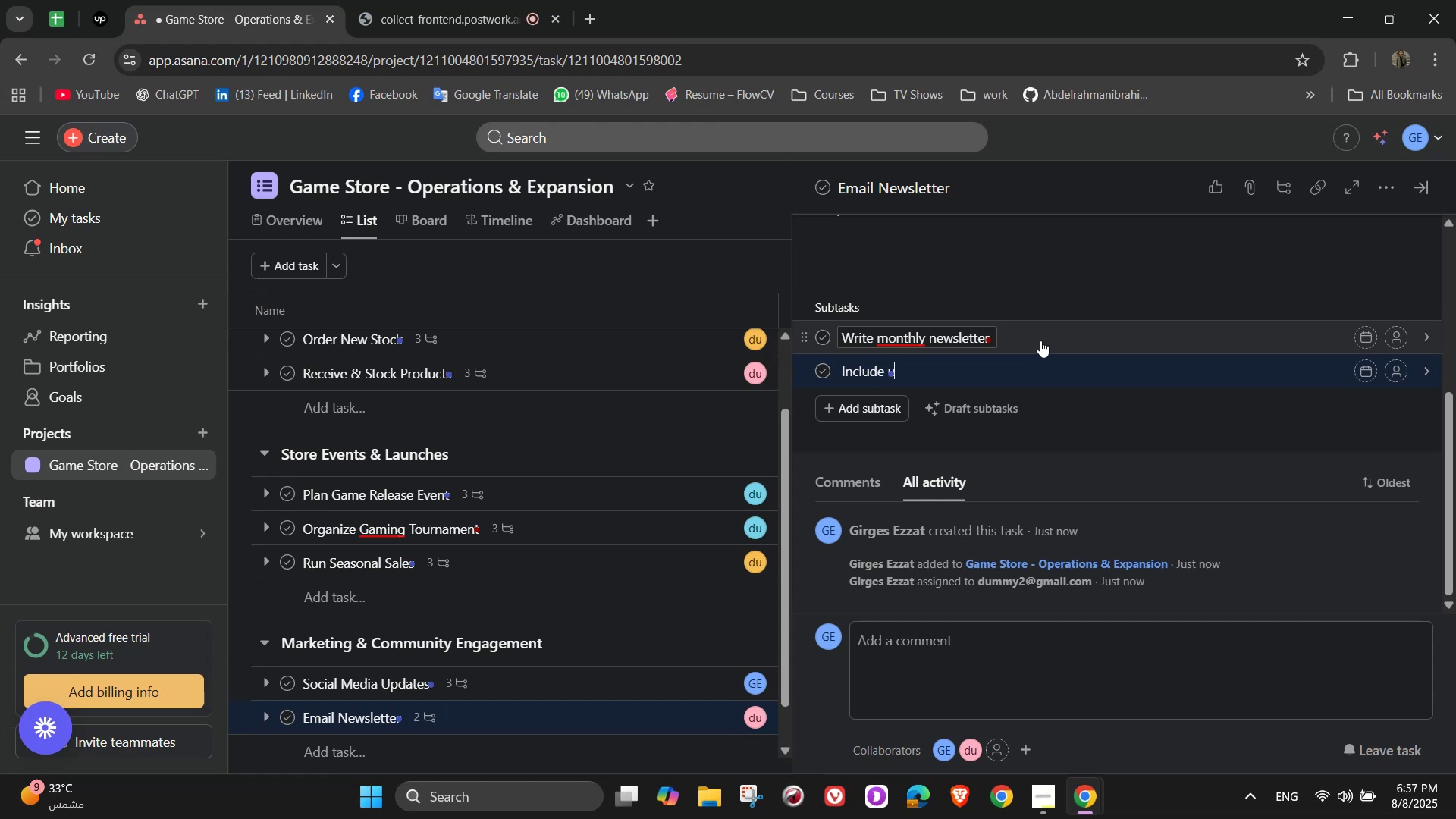 
type(pcoming resa)
 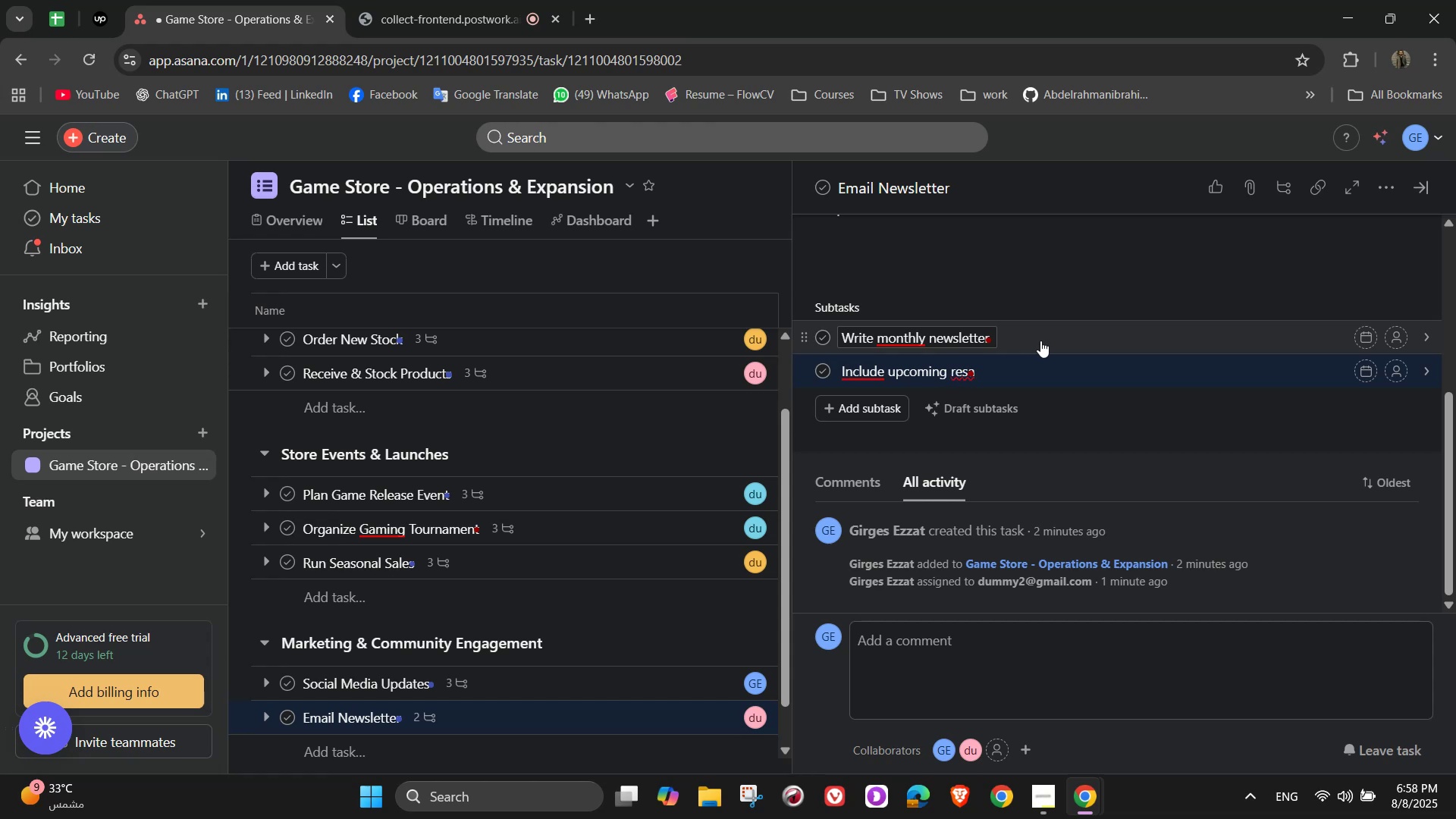 
key(Backspace)
 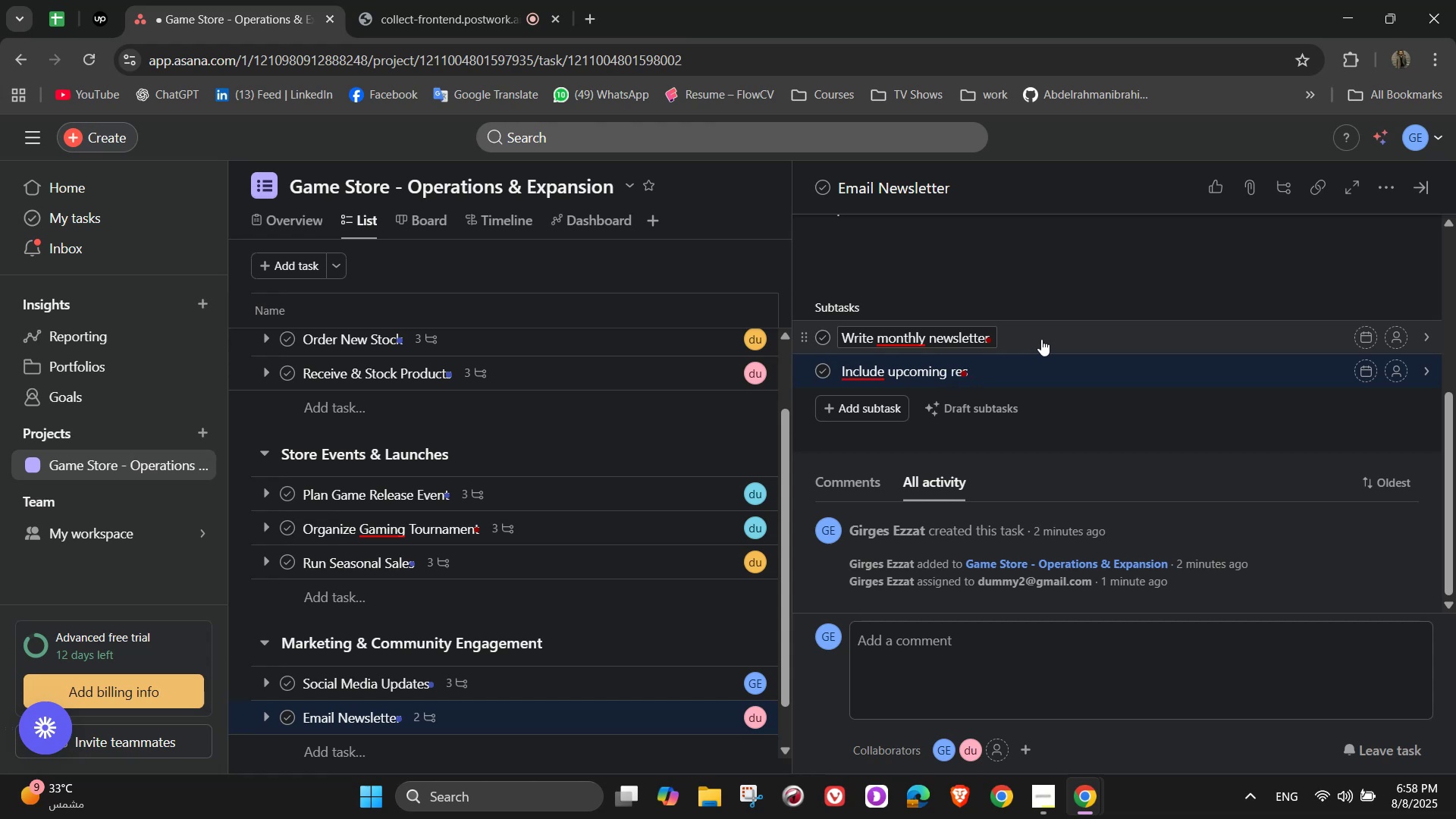 
key(Backspace)
 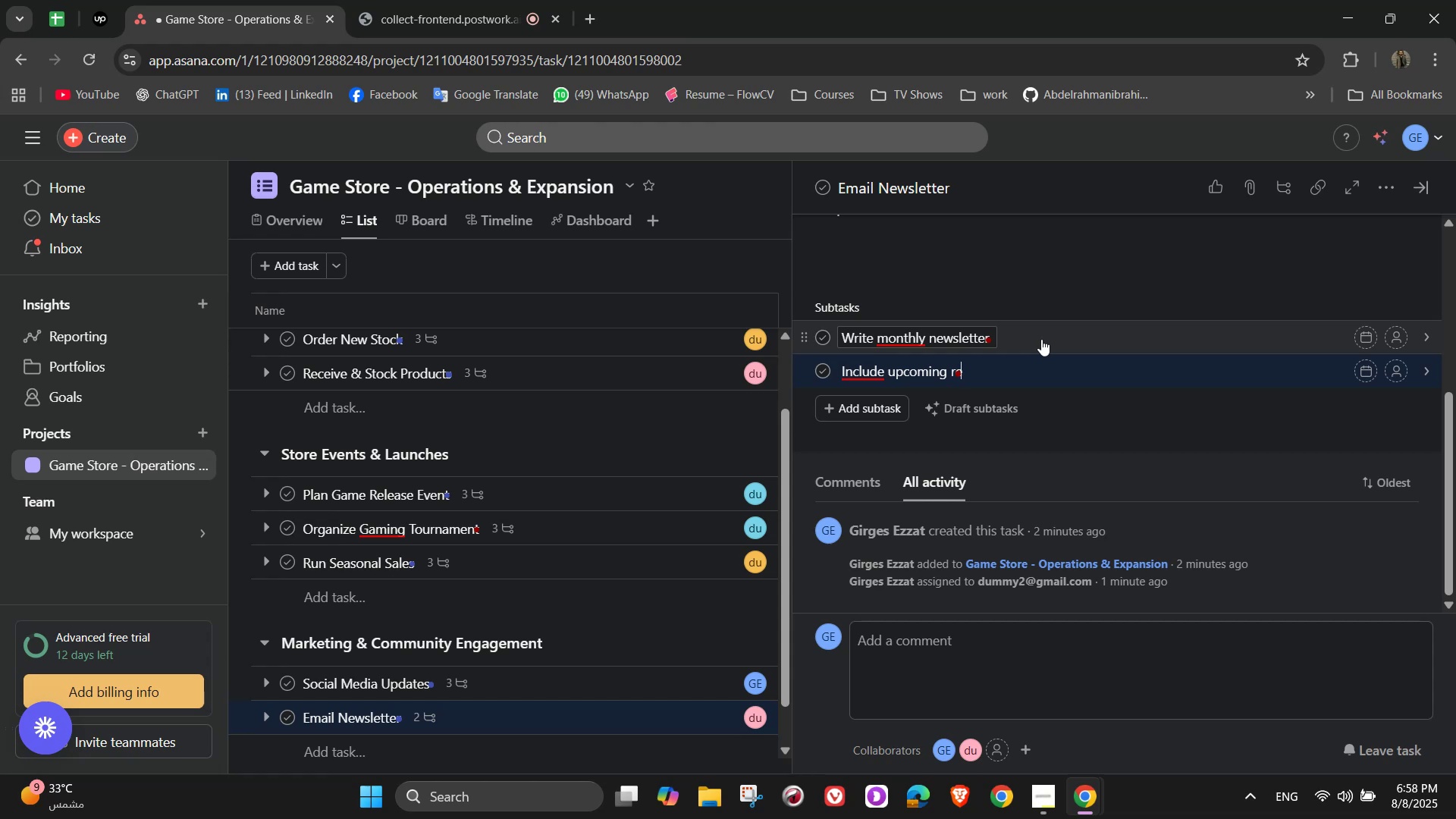 
wait(10.59)
 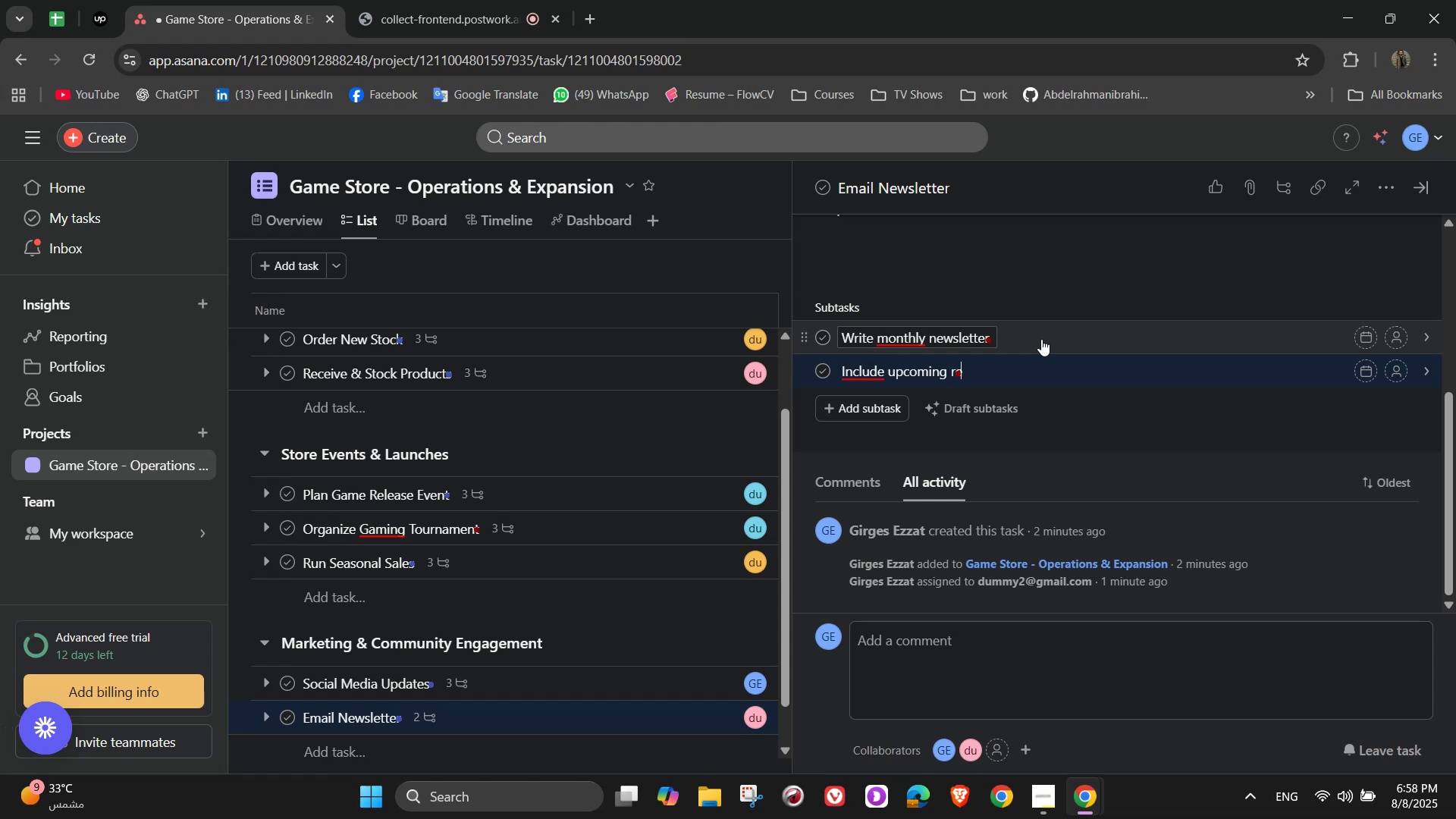 
type(leases and offers)
 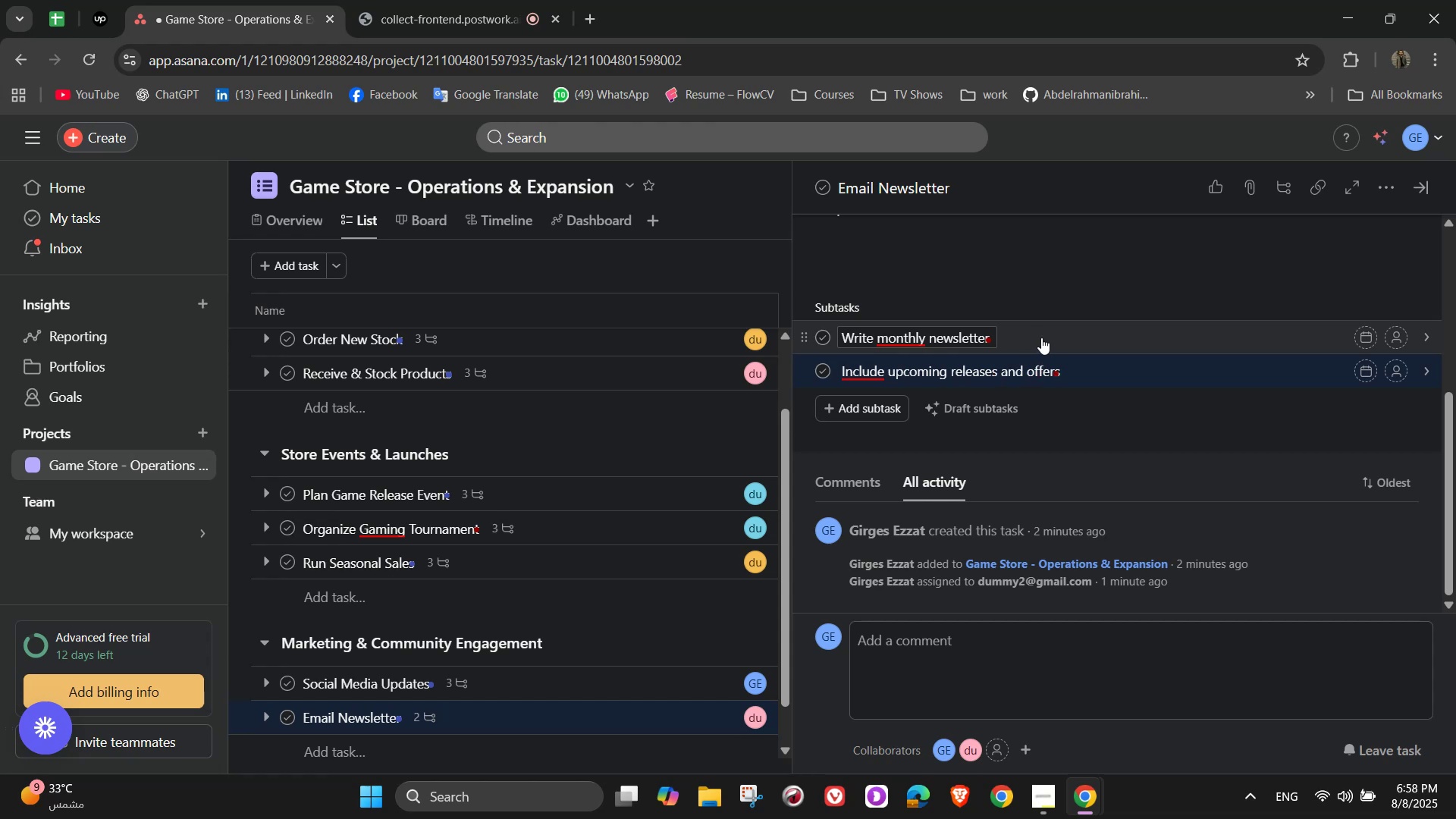 
key(Enter)
 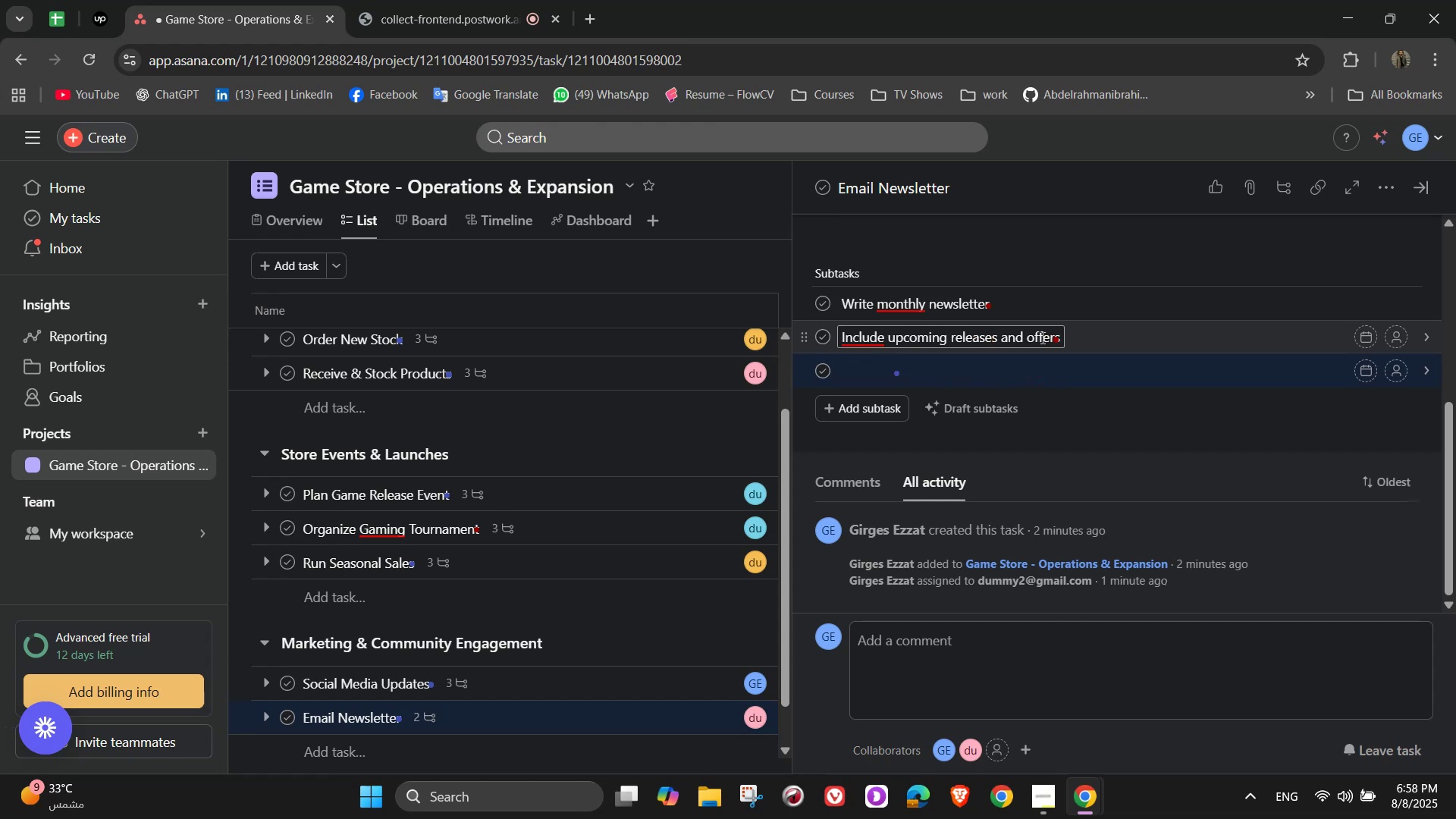 
type(Send)
 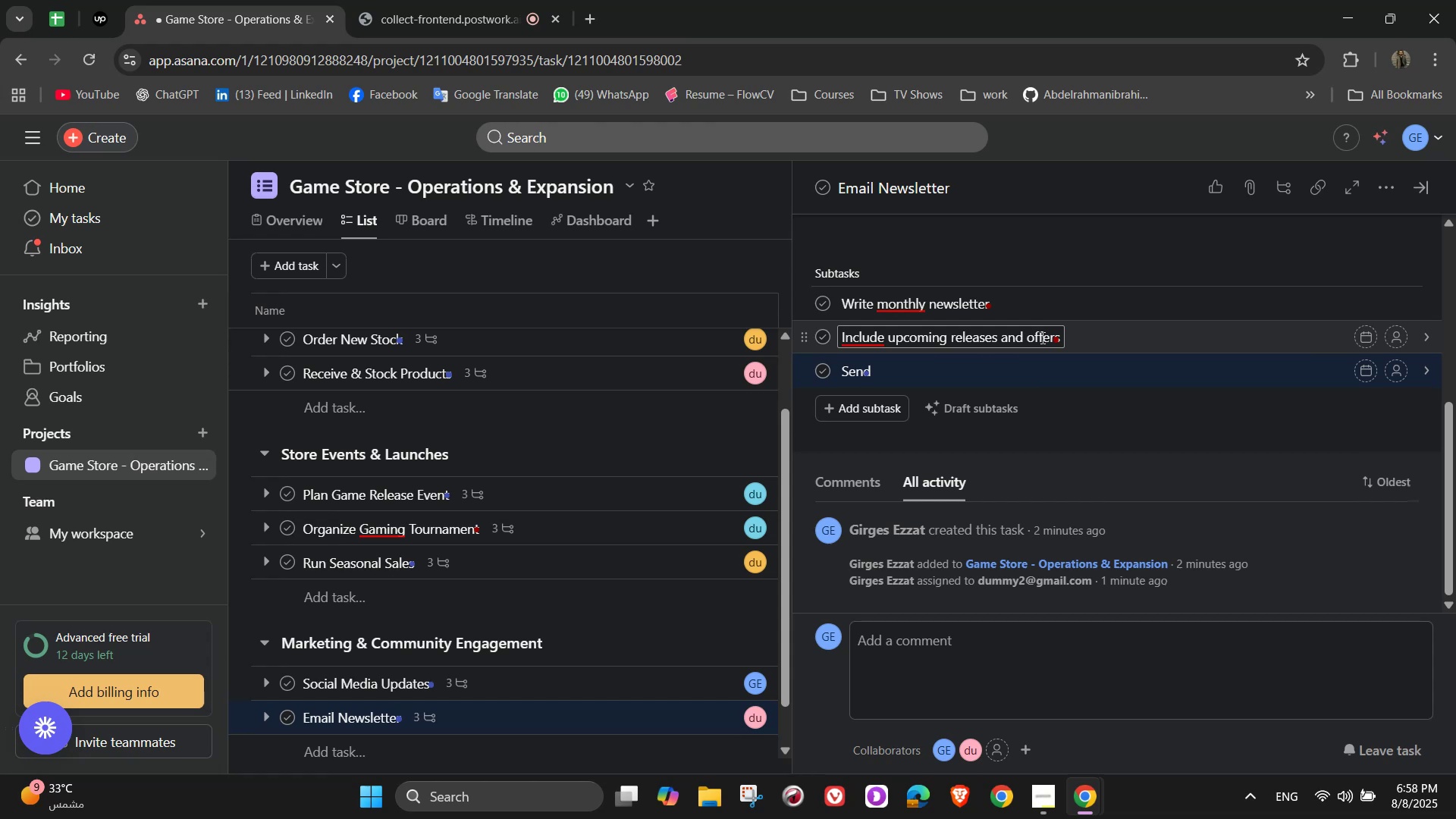 
wait(9.03)
 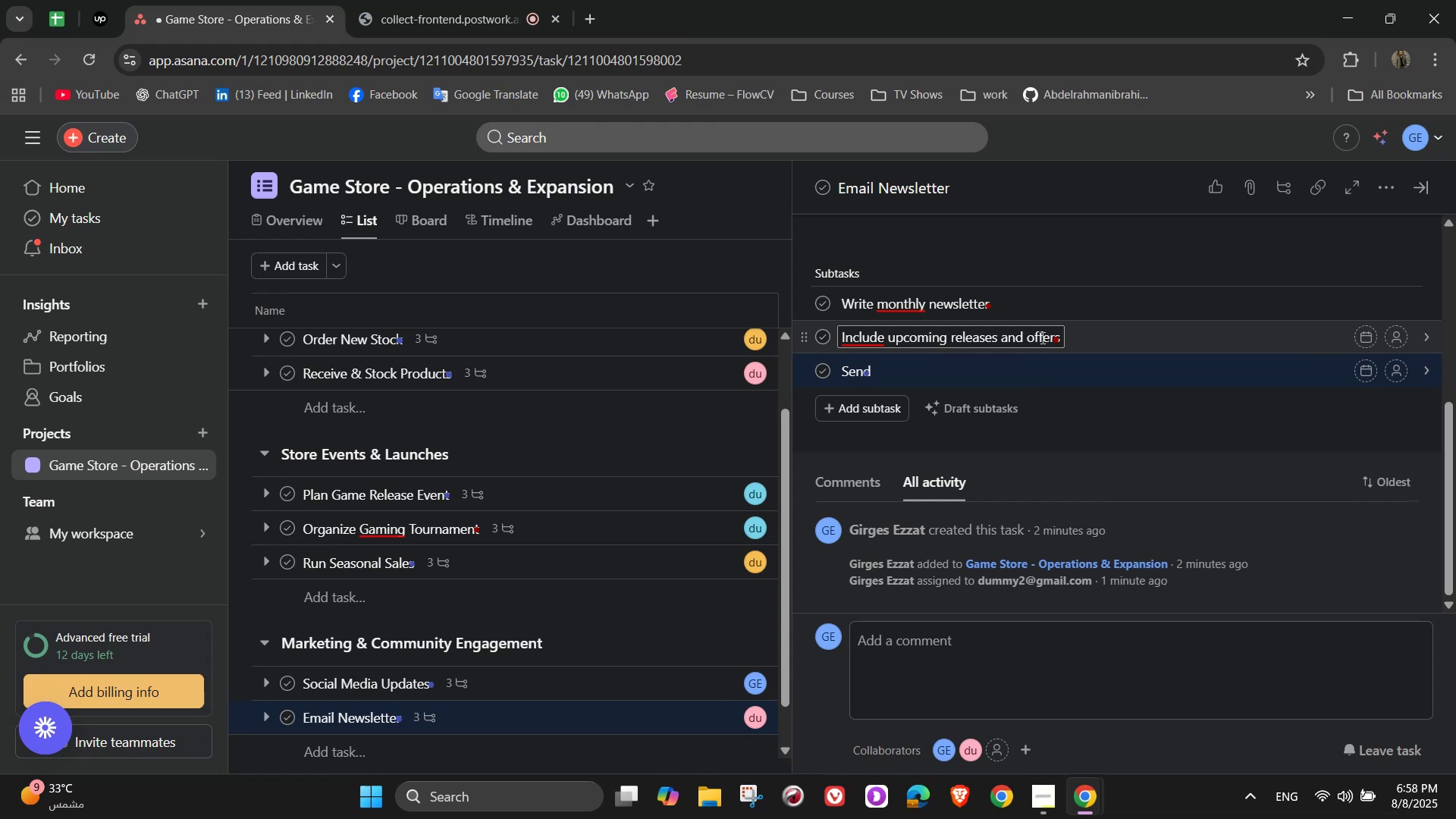 
type( to subscrible)
key(Backspace)
type(r)
key(Backspace)
key(Backspace)
type(er list)
 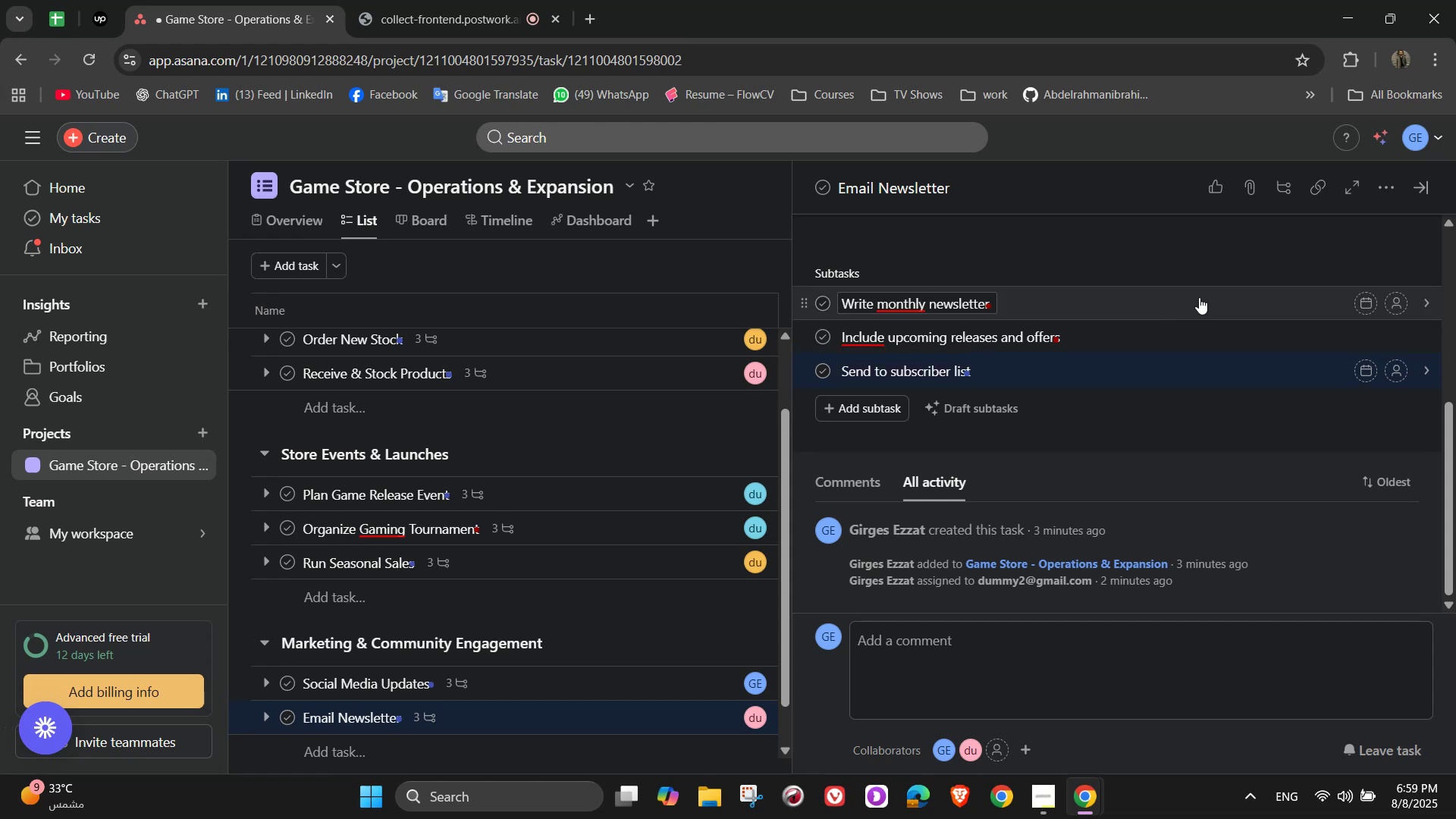 
wait(56.82)
 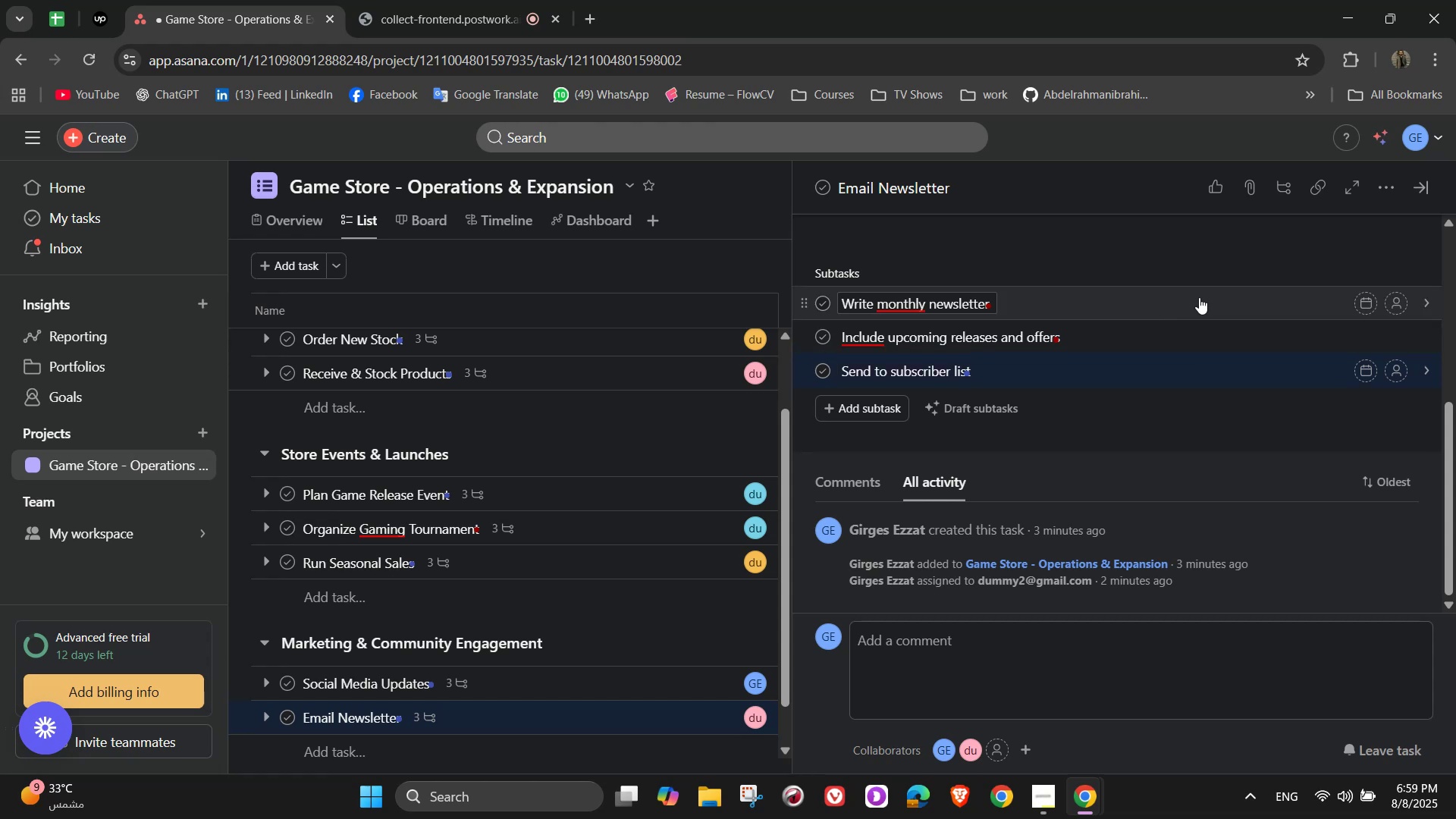 
scroll: coordinate [1355, 278], scroll_direction: up, amount: 4.0
 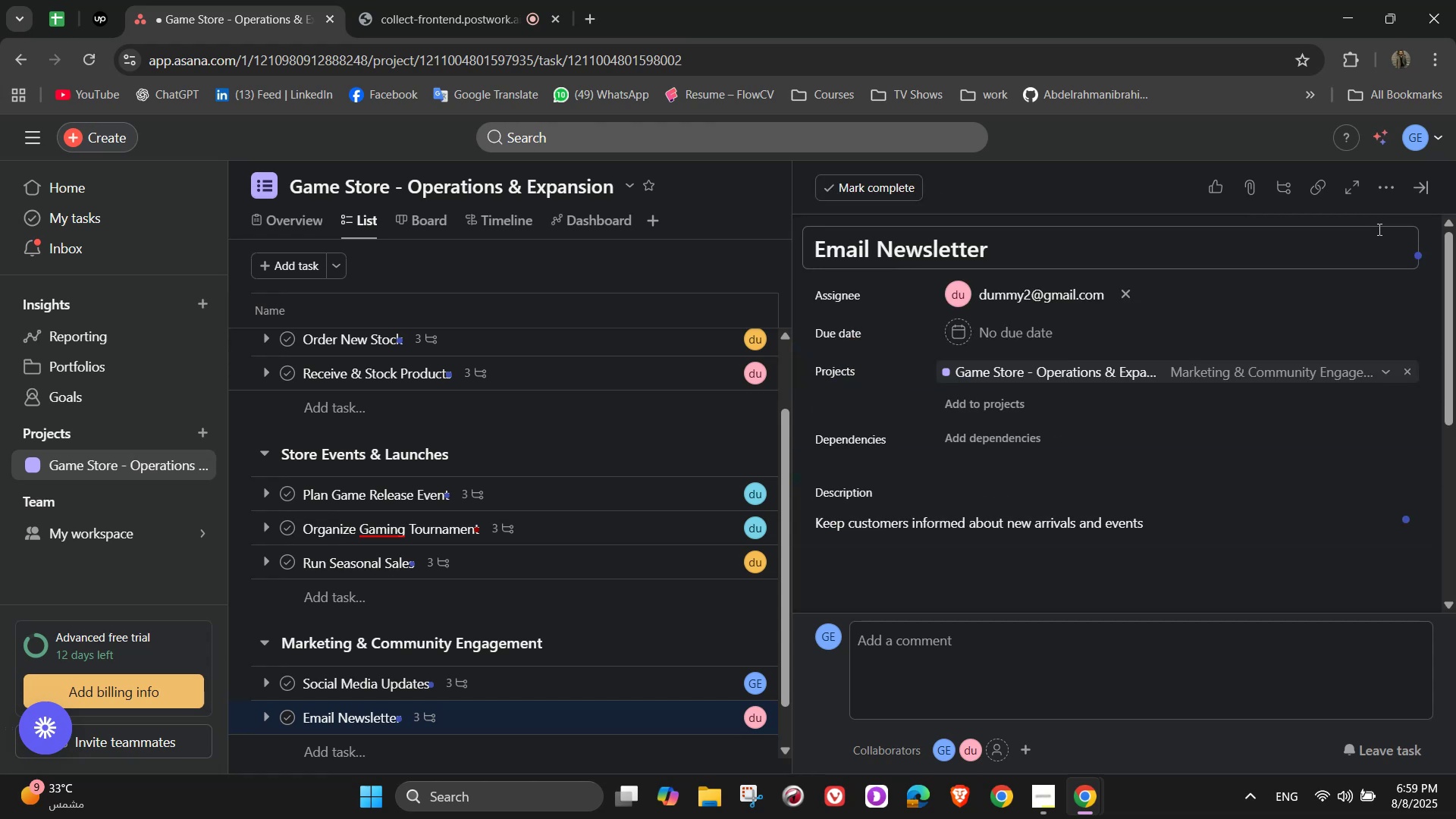 
mouse_move([1423, 212])
 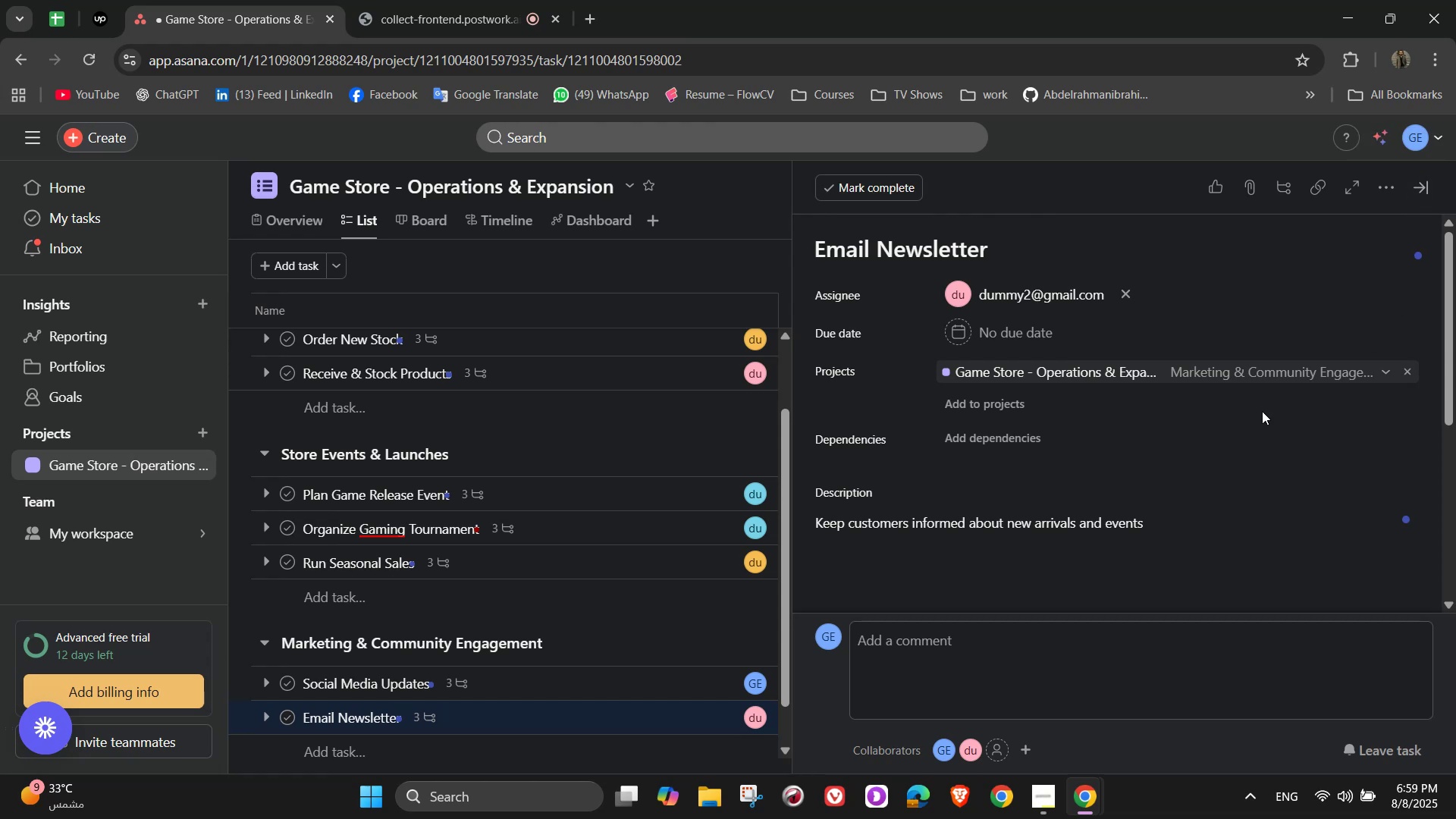 
scroll: coordinate [1260, 416], scroll_direction: down, amount: 2.0
 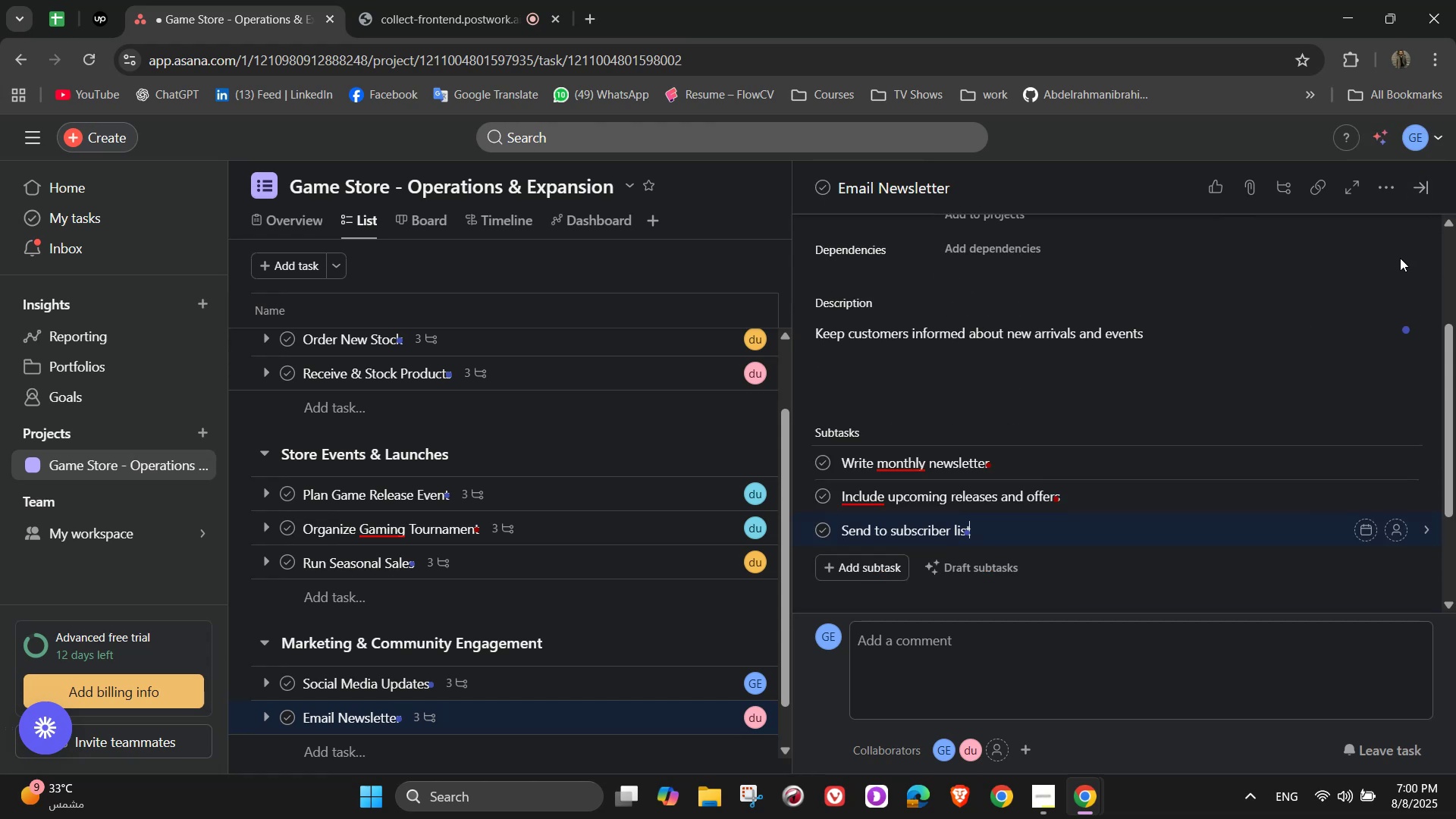 
left_click([1432, 196])
 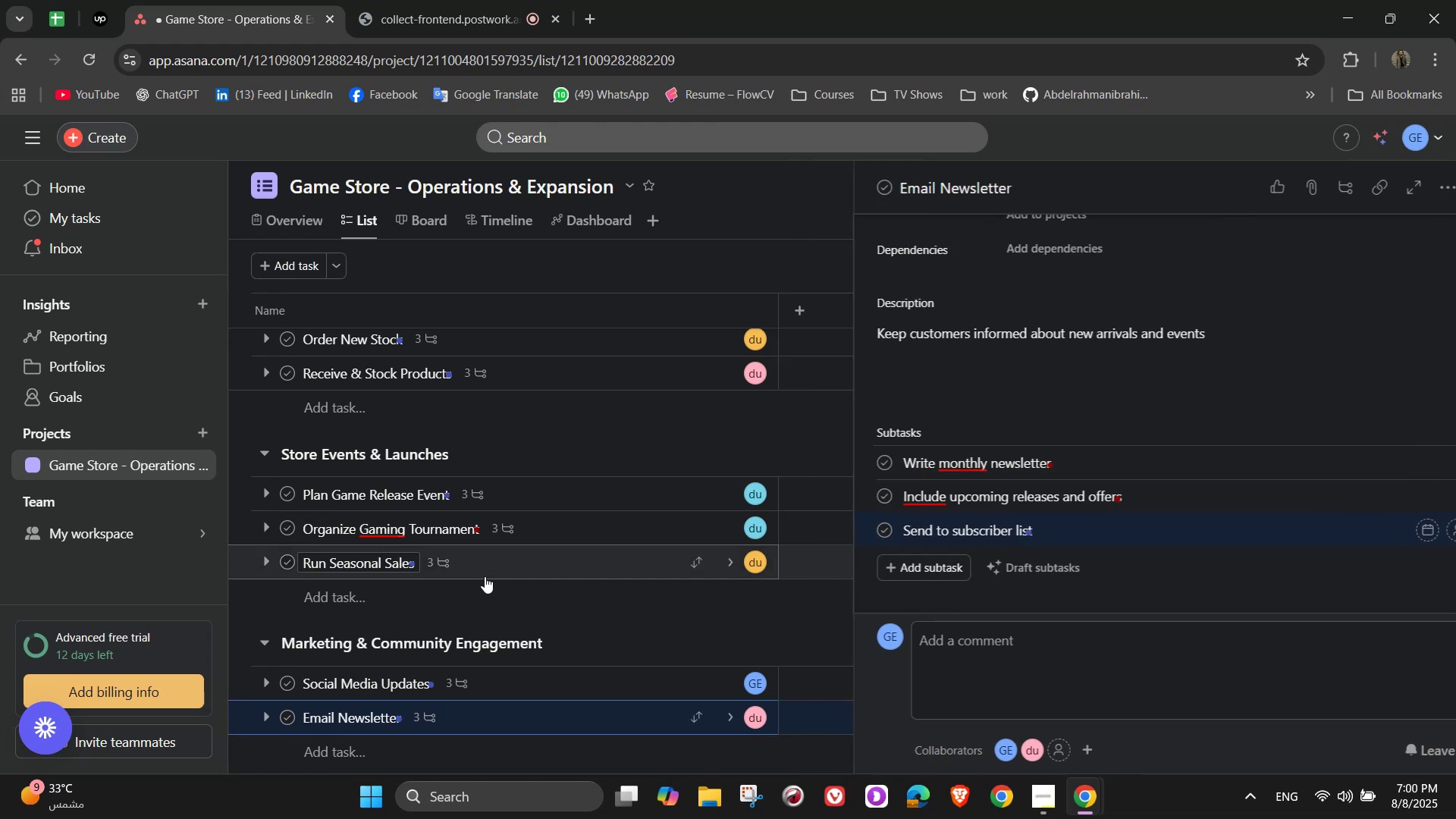 
scroll: coordinate [472, 586], scroll_direction: down, amount: 2.0
 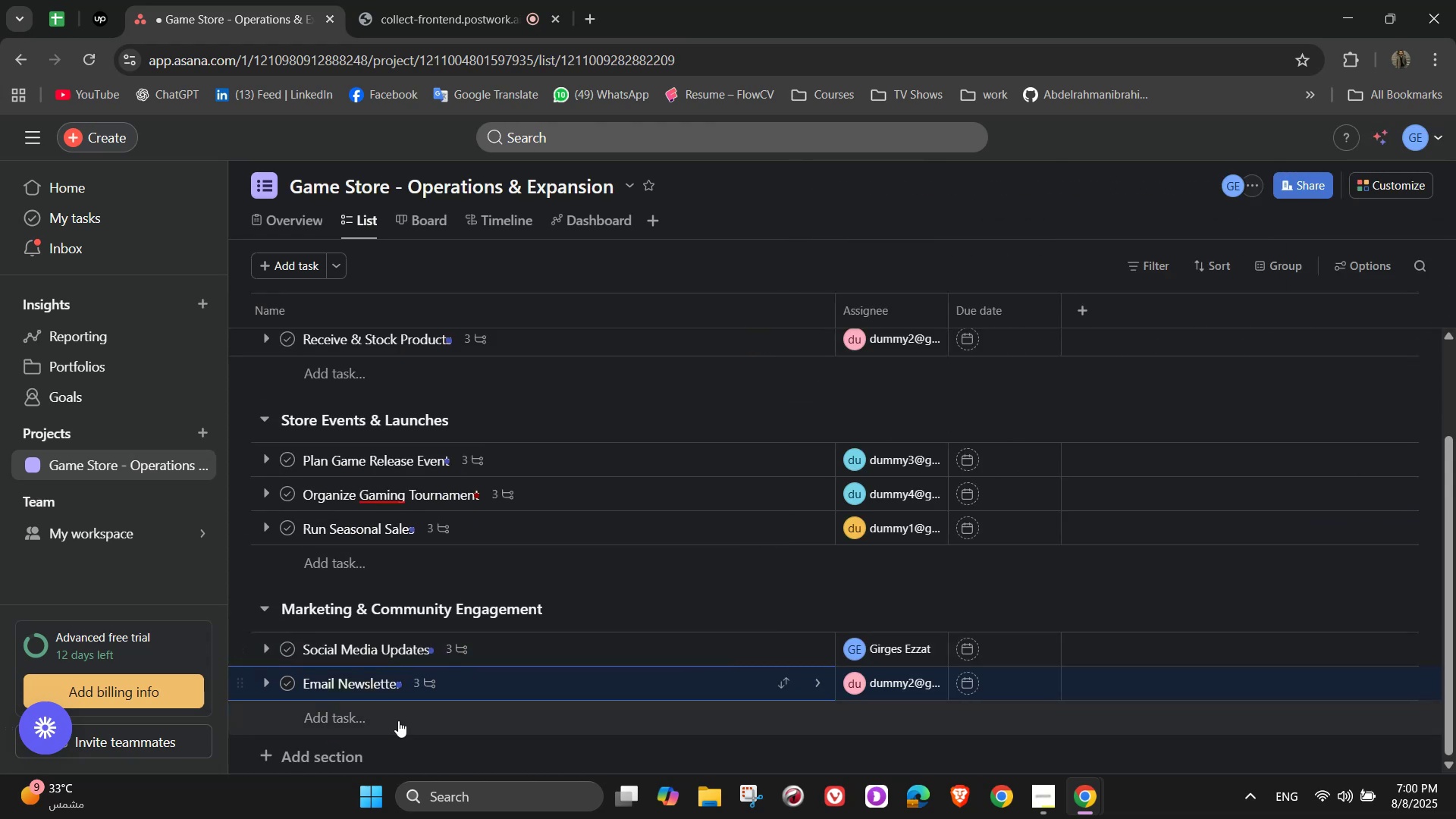 
left_click([393, 725])
 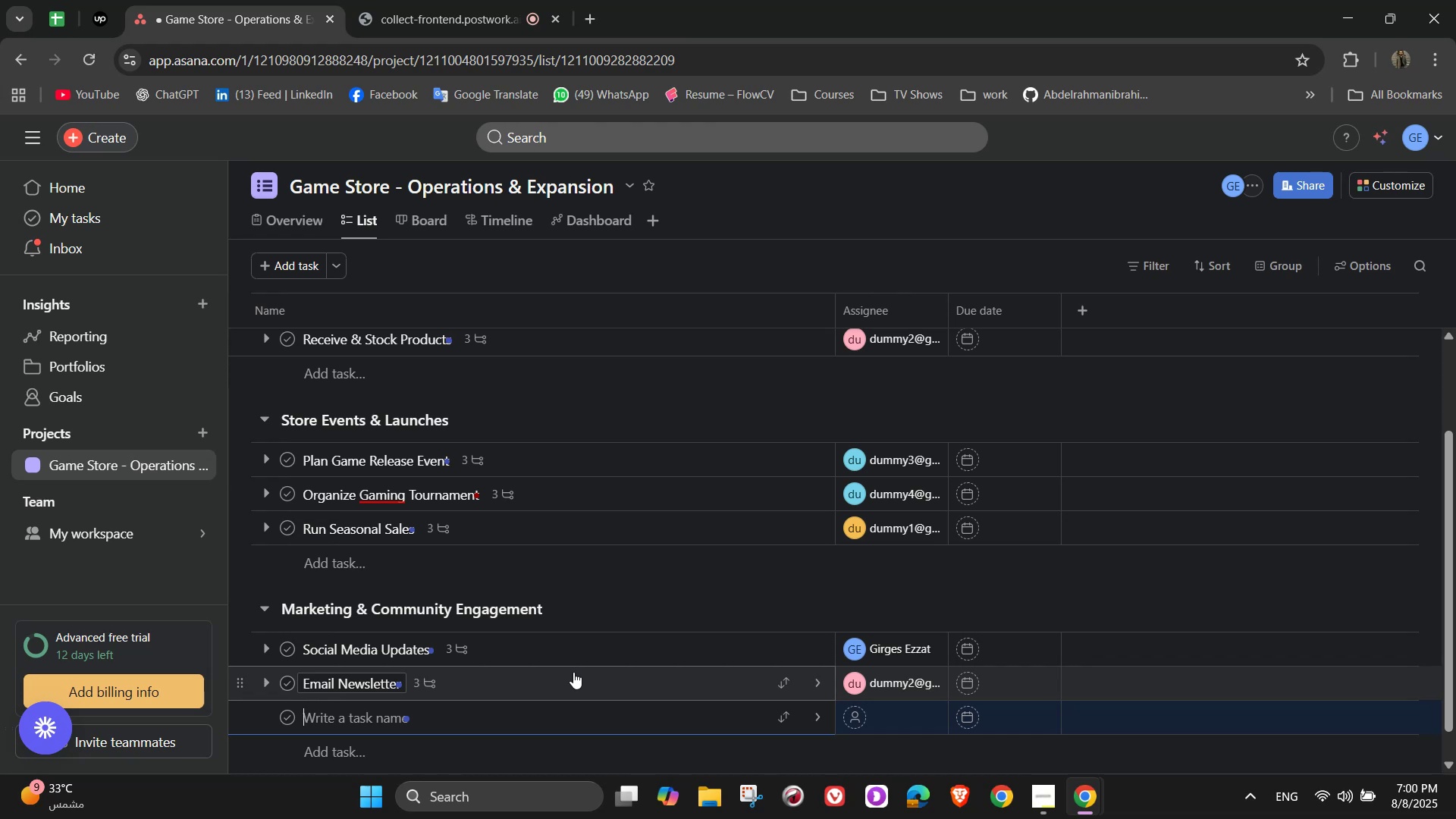 
wait(37.08)
 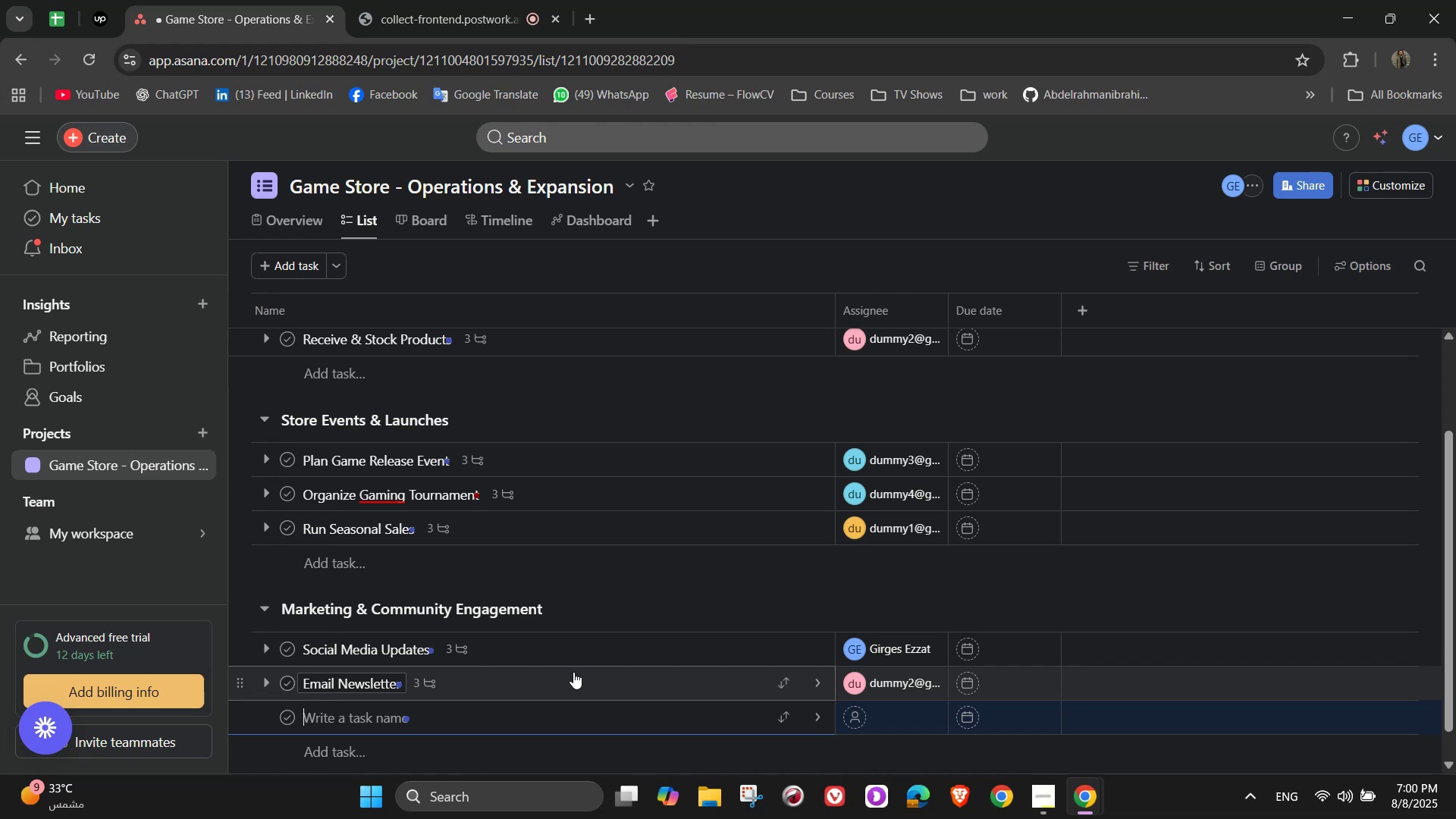 
scroll: coordinate [926, 557], scroll_direction: up, amount: 1.0
 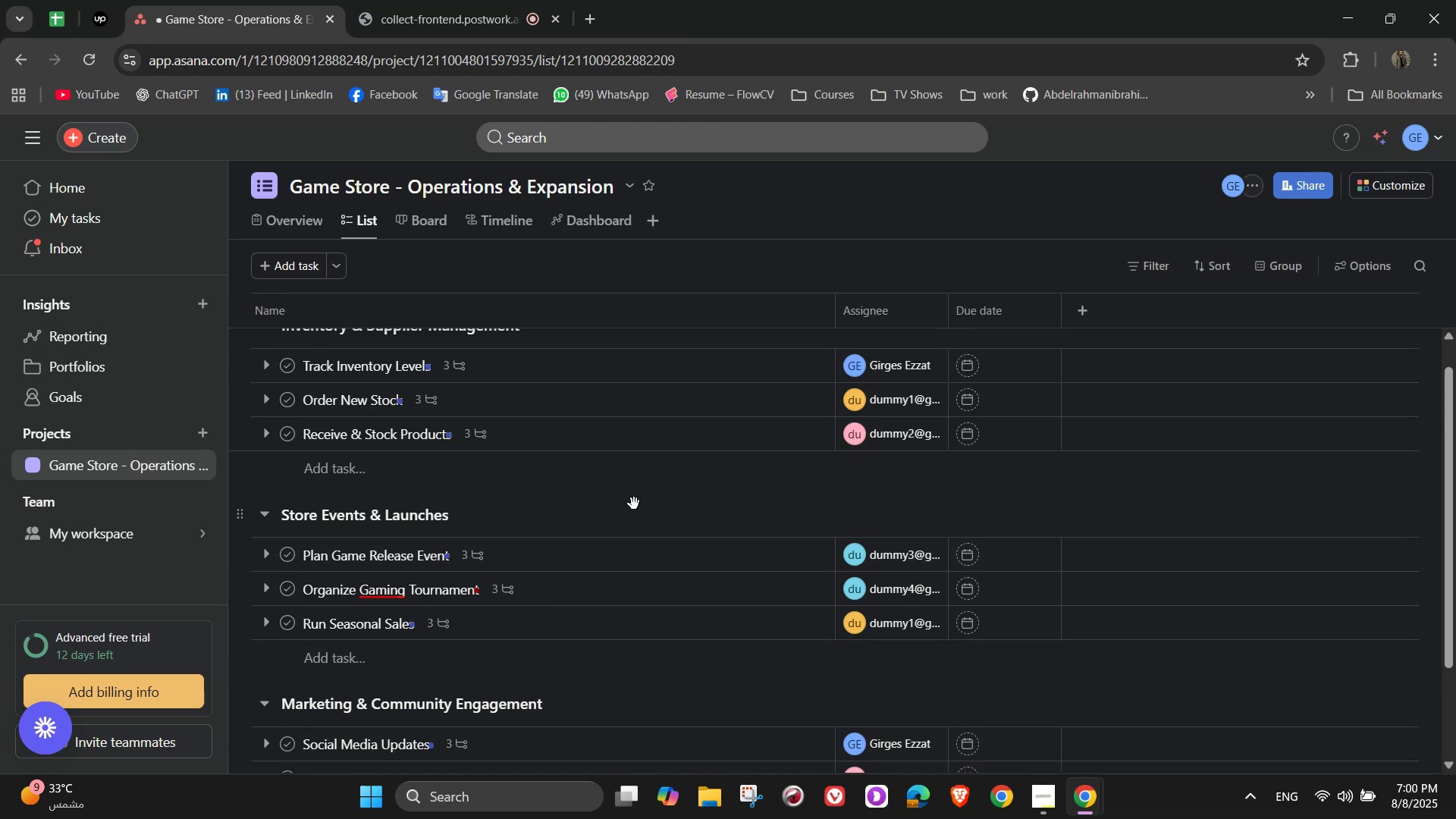 
scroll: coordinate [635, 507], scroll_direction: down, amount: 3.0
 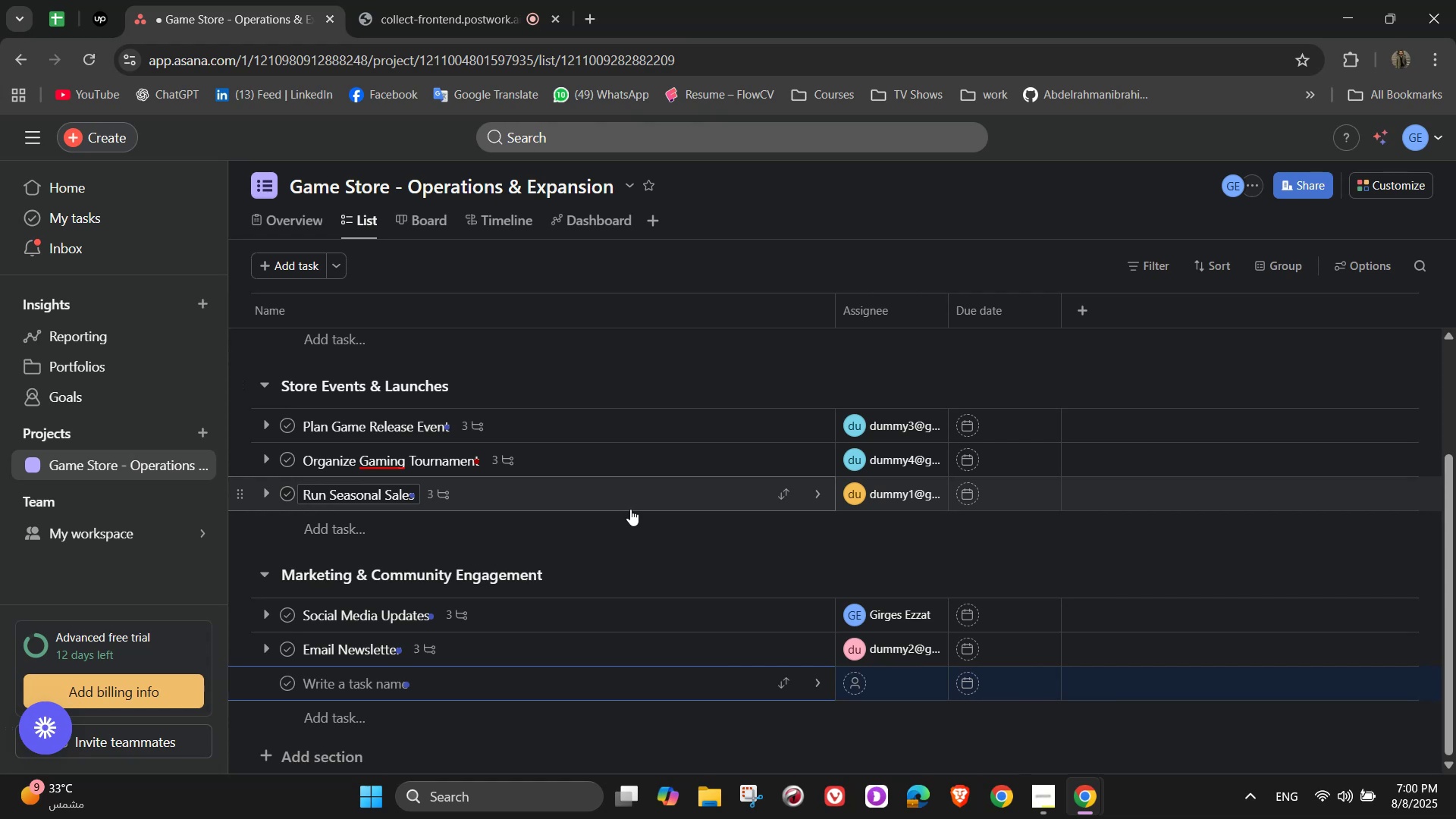 
wait(13.94)
 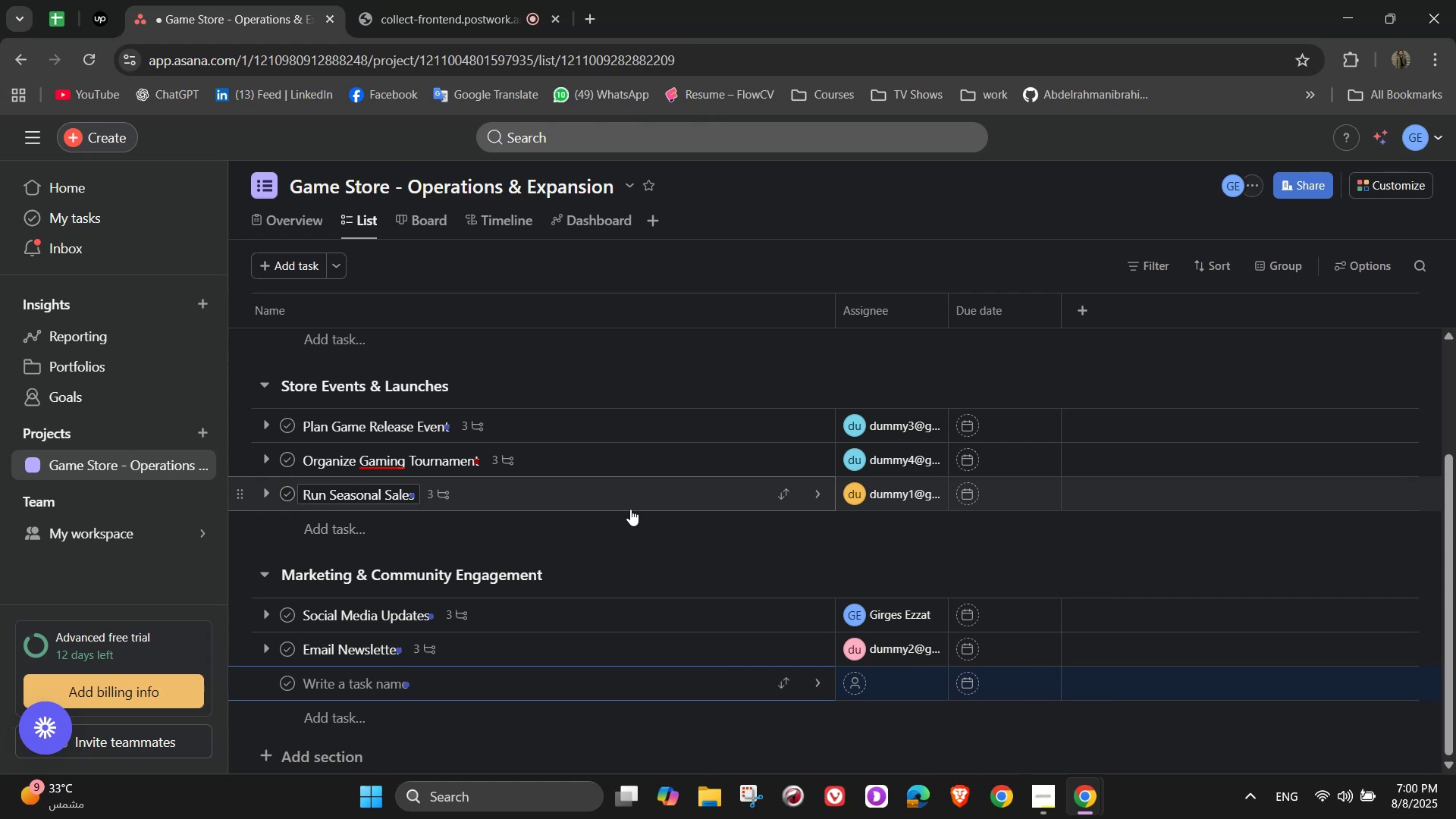 
scroll: coordinate [645, 516], scroll_direction: down, amount: 1.0
 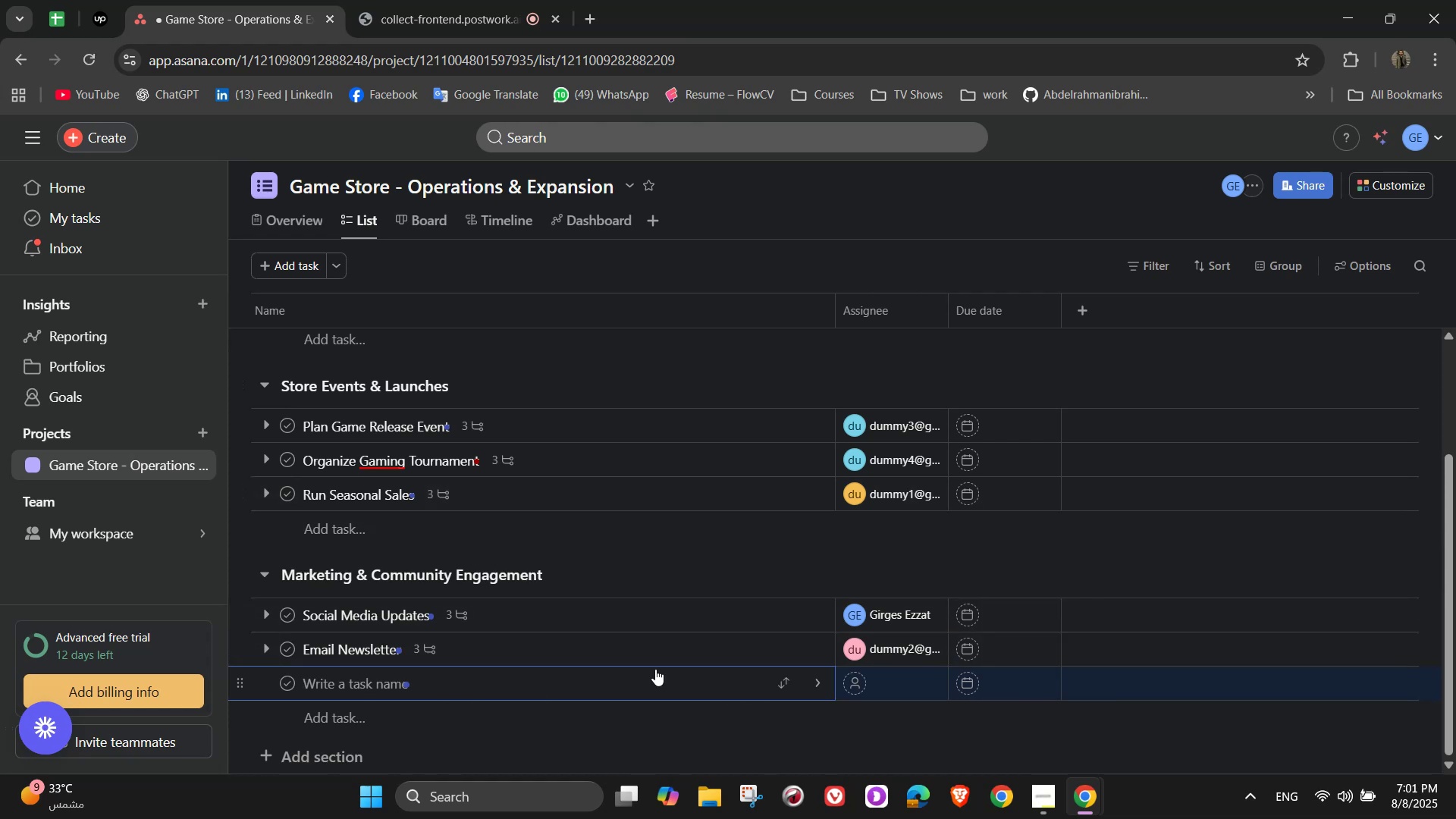 
wait(5.9)
 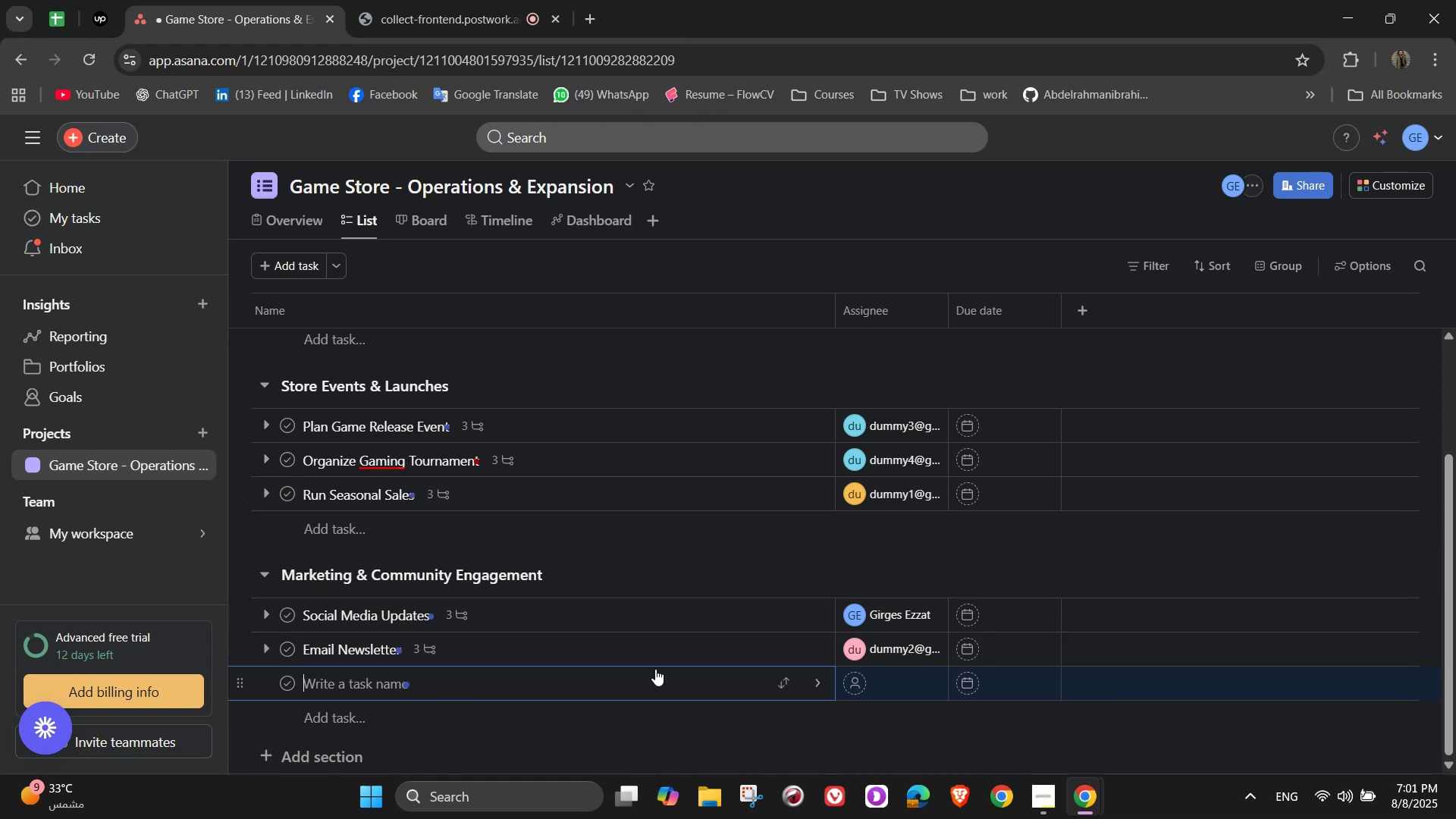 
type(Loyalty)
 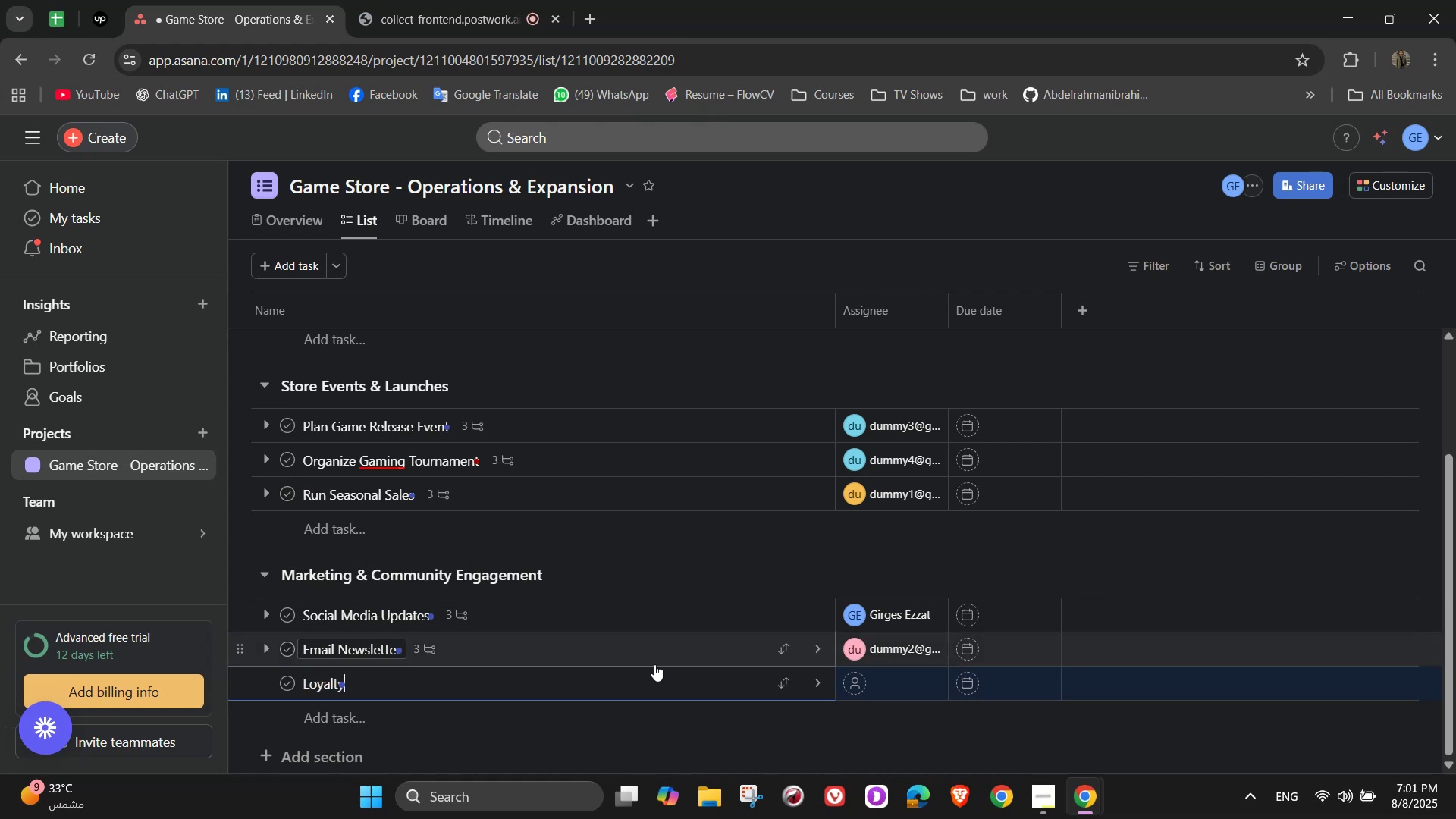 
type( Program Prmotion)
 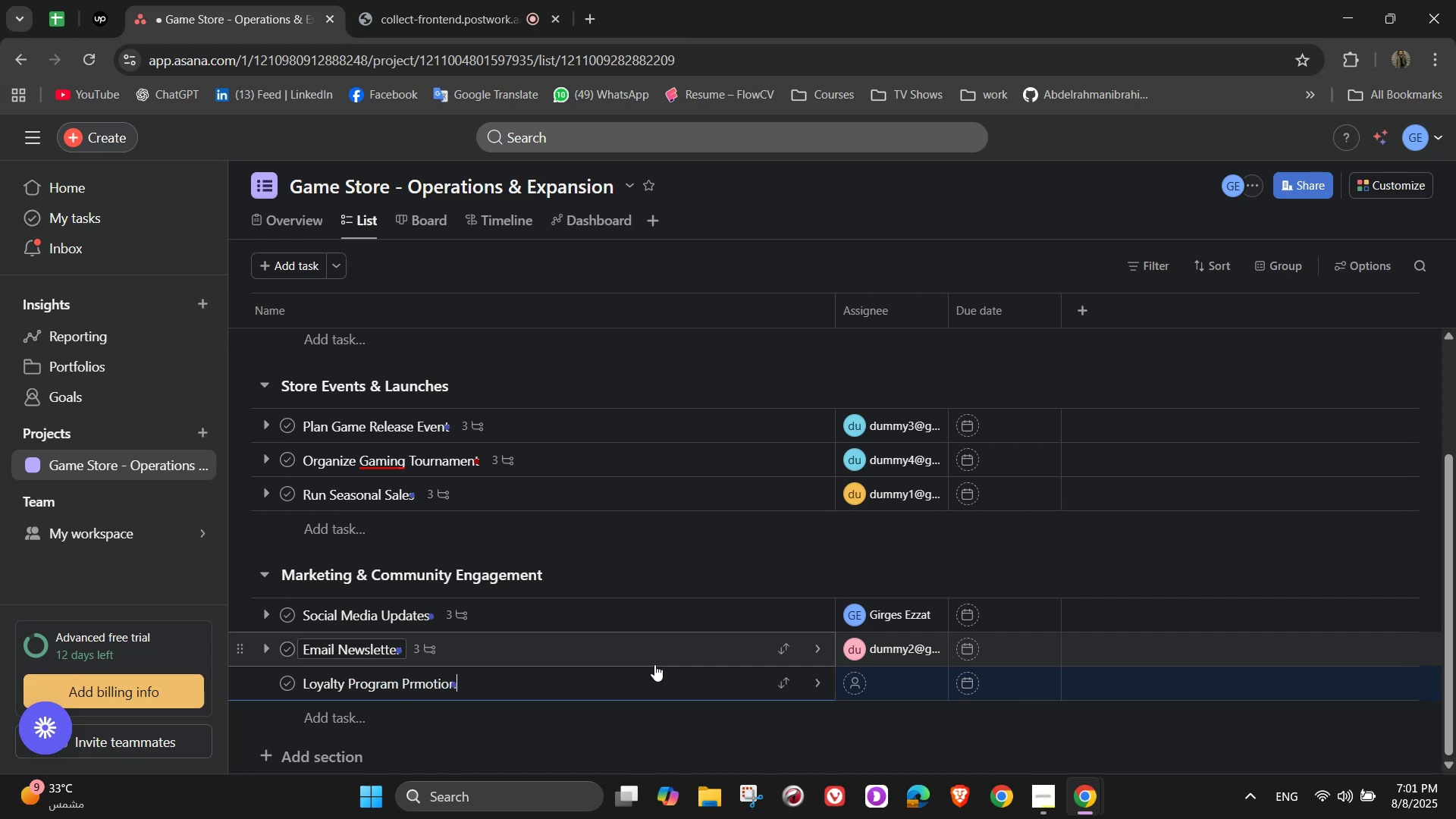 
left_click([415, 684])
 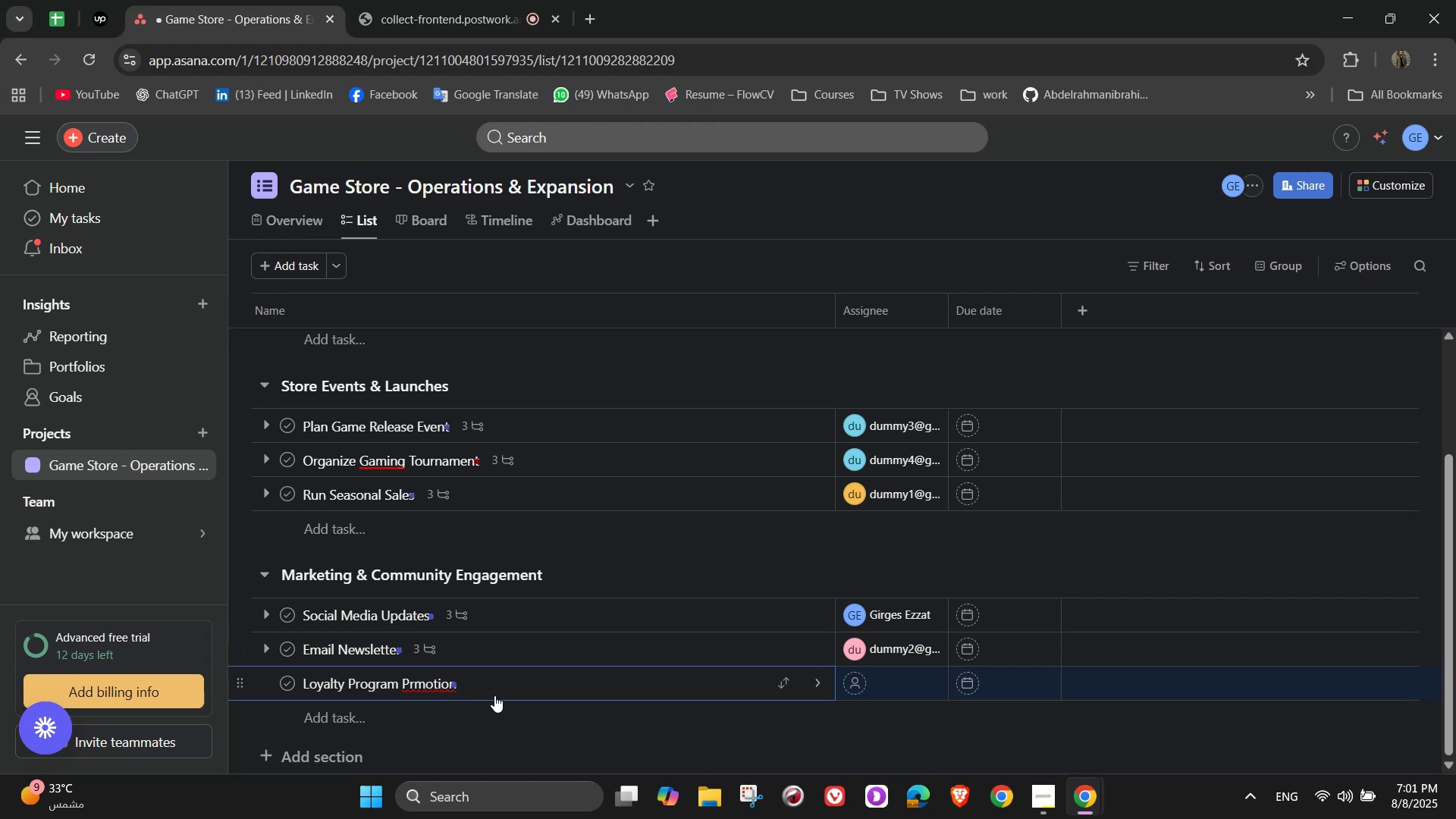 
key(O)
 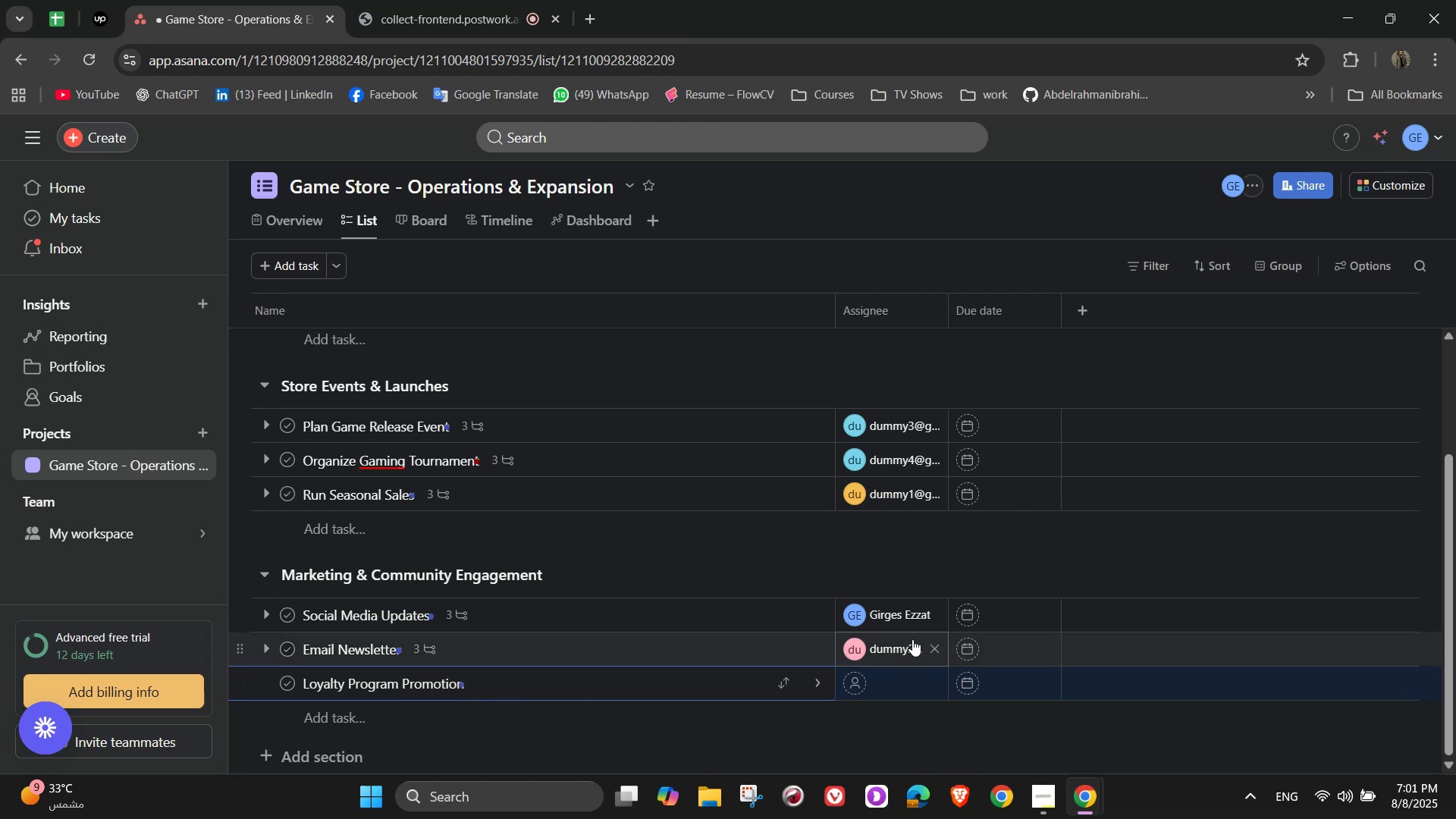 
mouse_move([799, 693])
 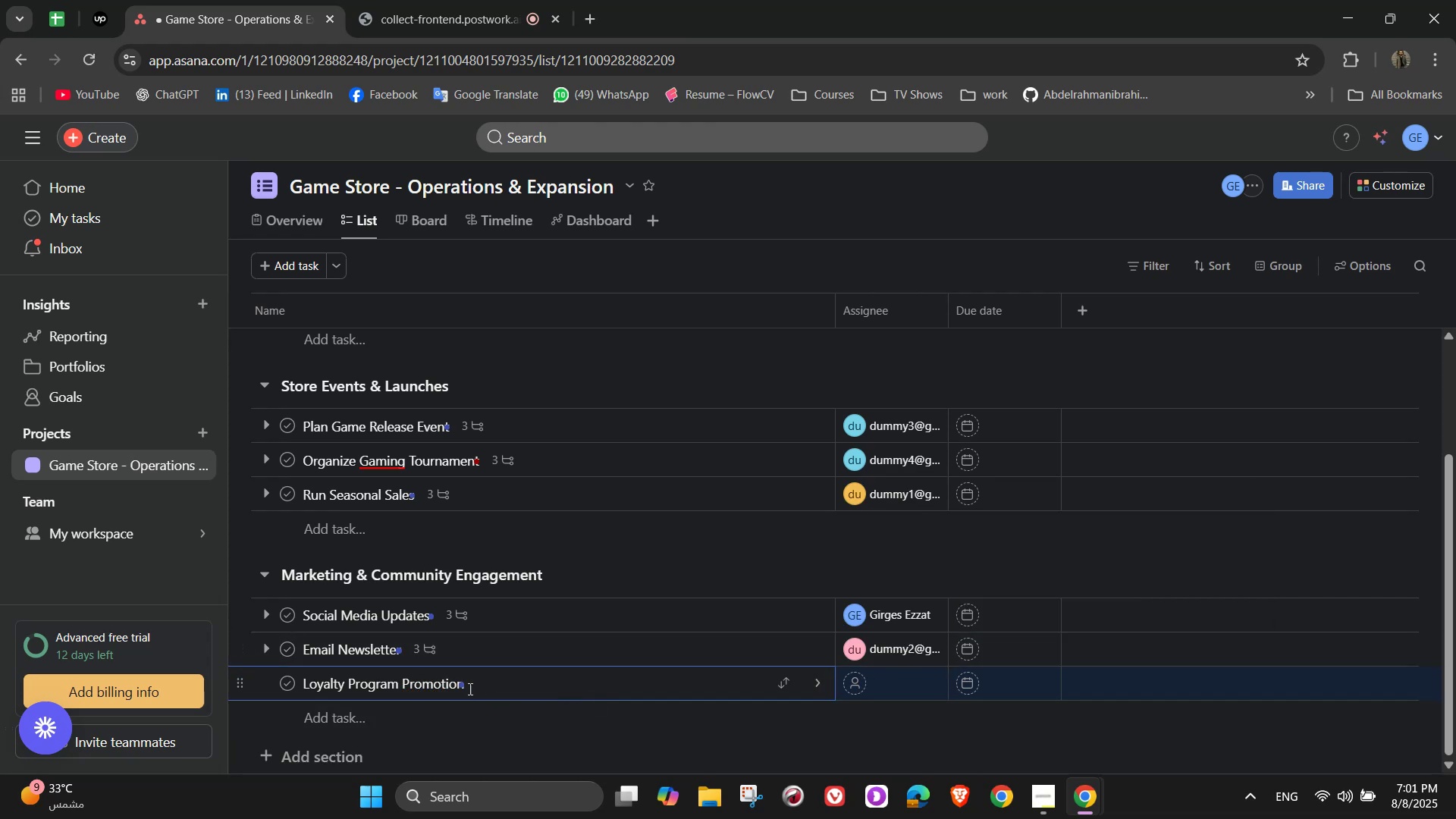 
left_click([461, 687])
 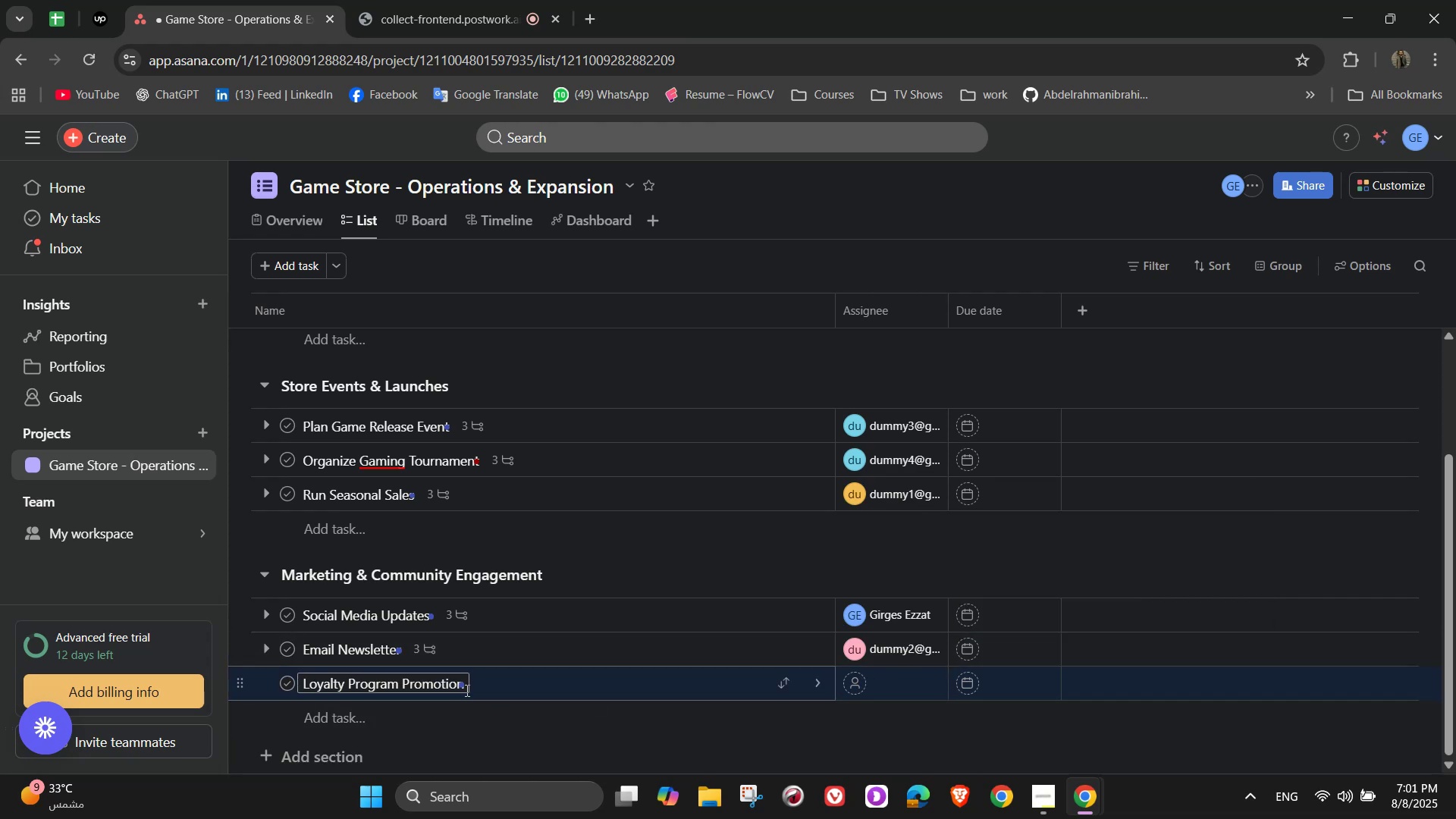 
left_click([466, 690])
 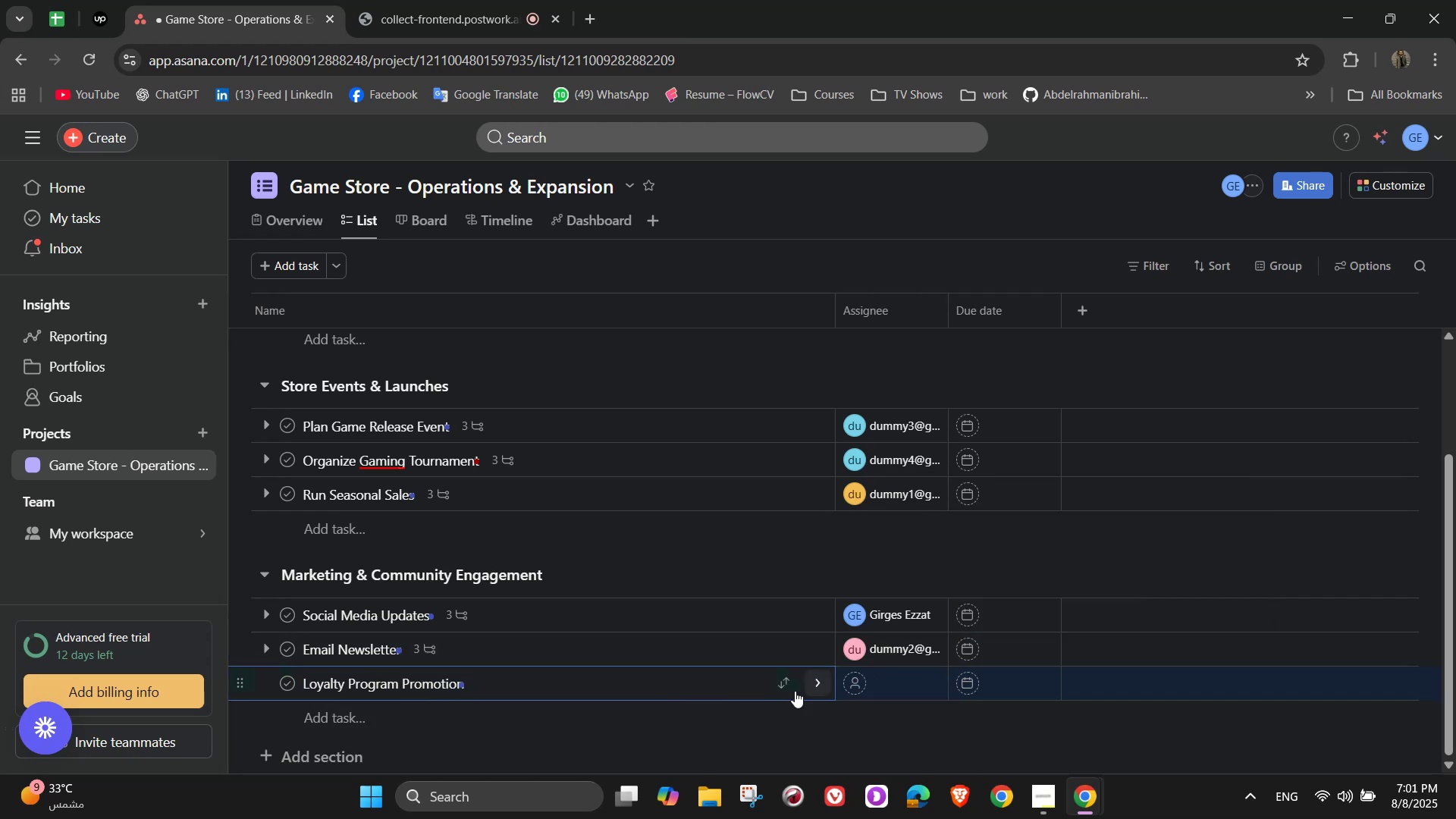 
left_click([825, 678])
 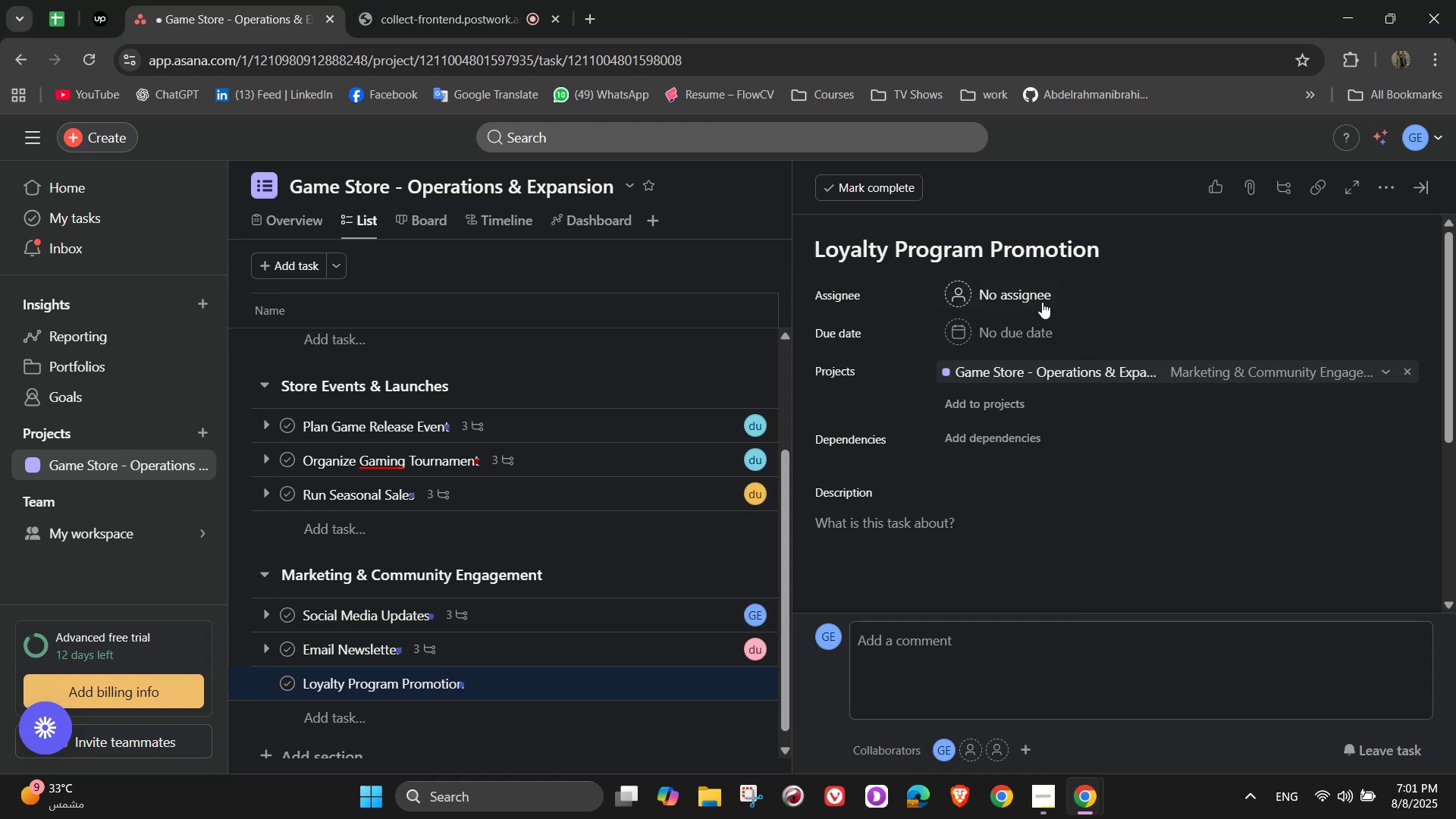 
left_click([1020, 287])
 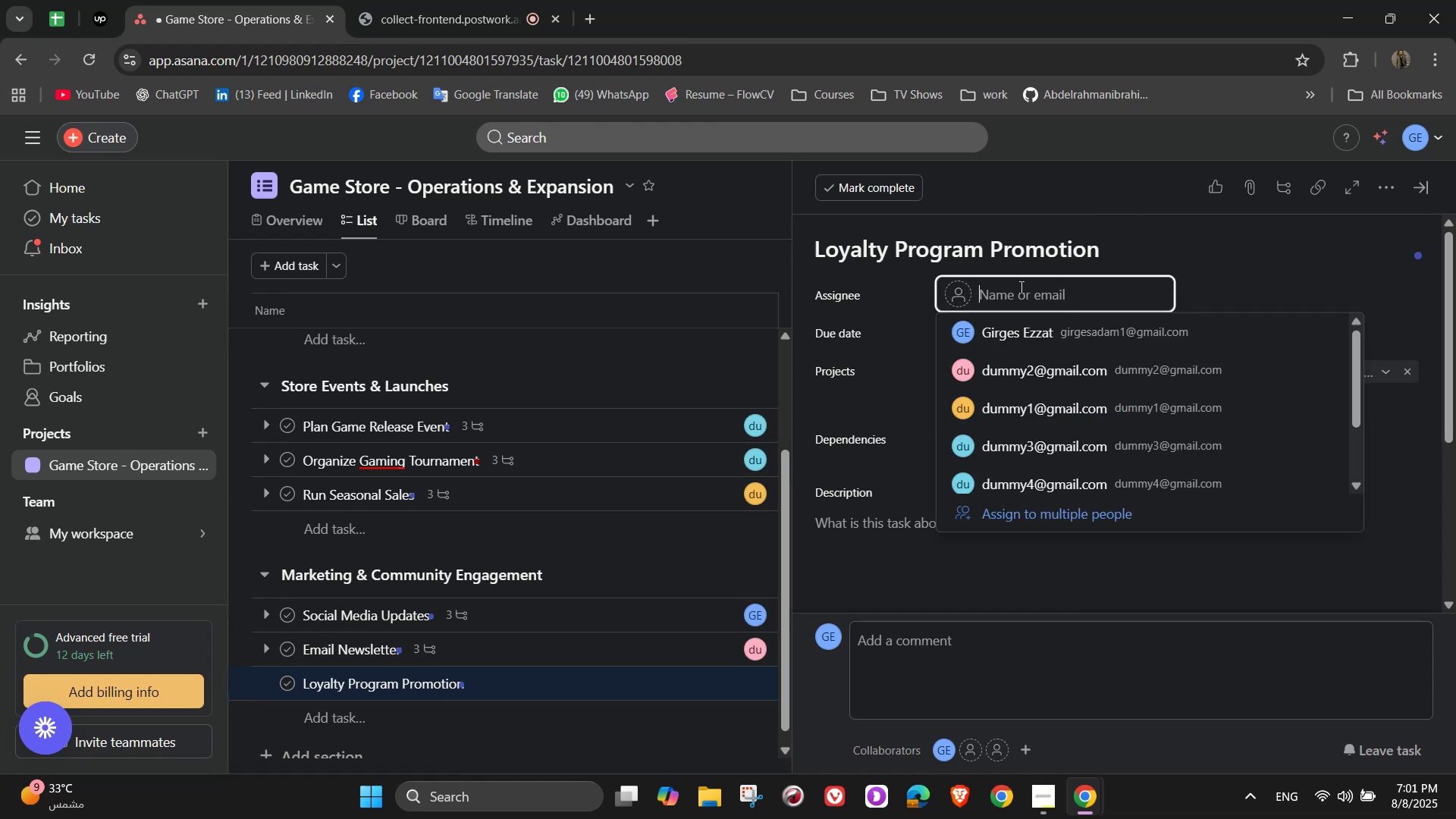 
left_click([1049, 412])
 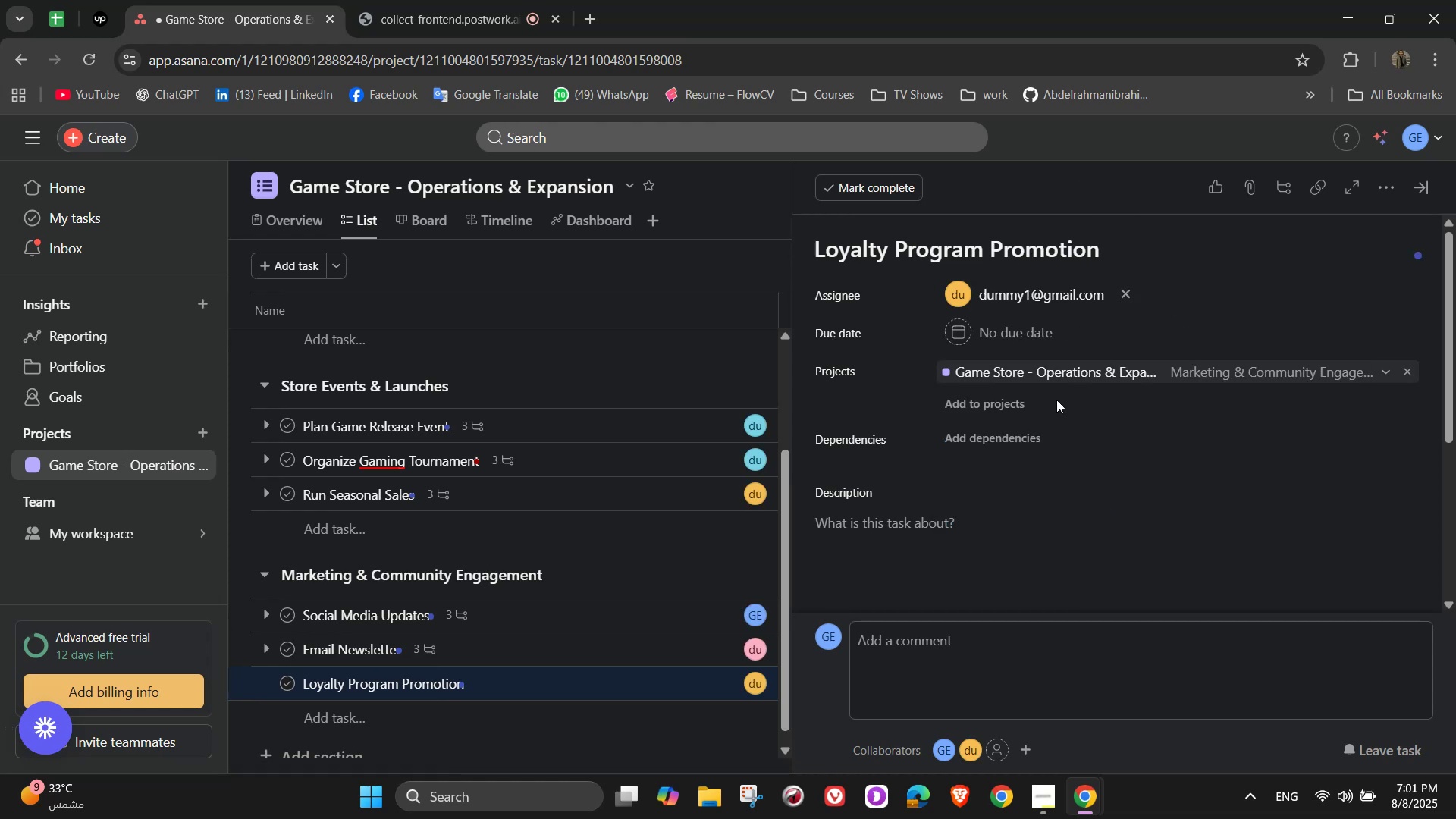 
scroll: coordinate [1051, 478], scroll_direction: down, amount: 3.0
 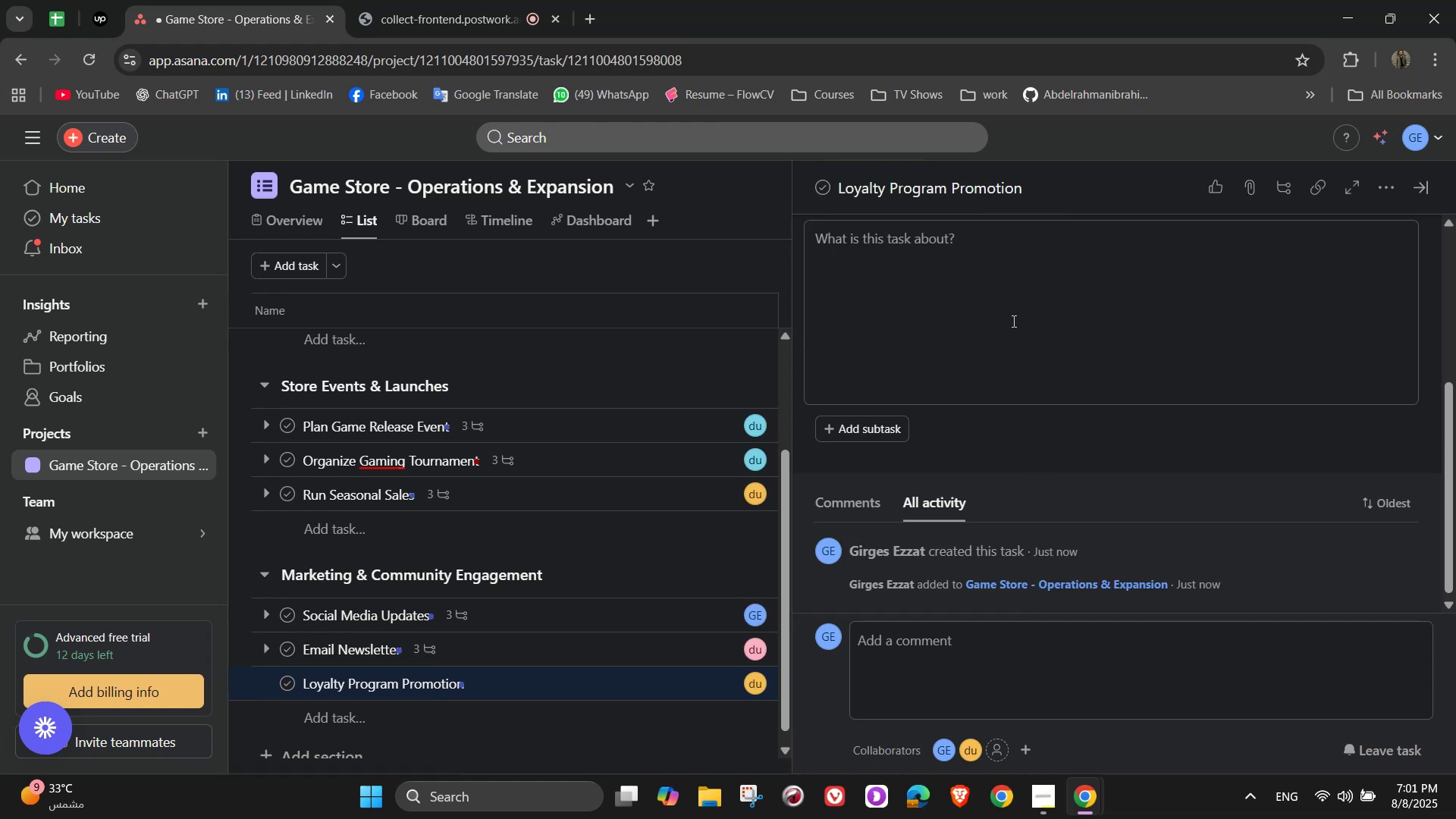 
scroll: coordinate [1001, 382], scroll_direction: up, amount: 1.0
 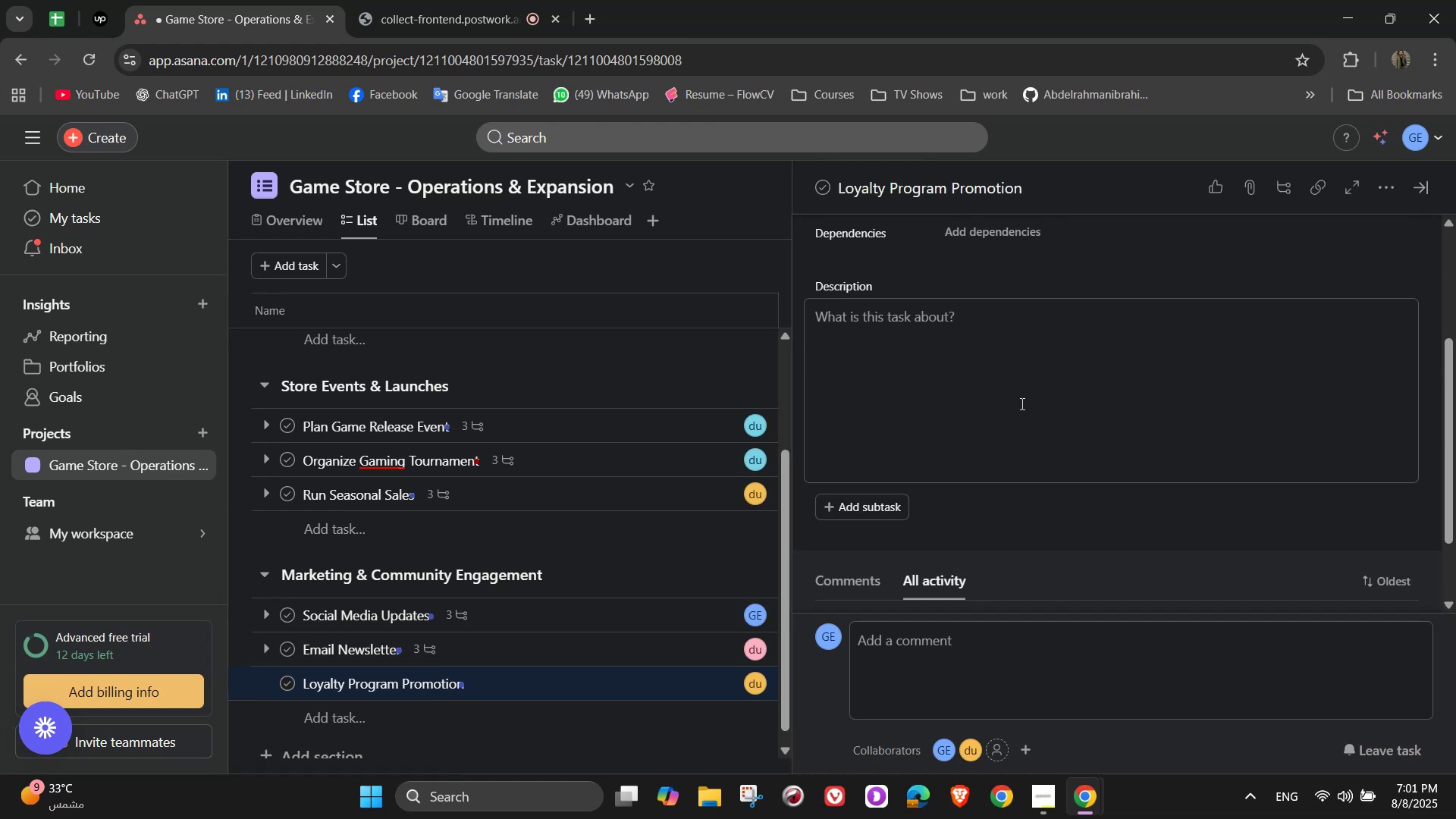 
left_click([1020, 394])
 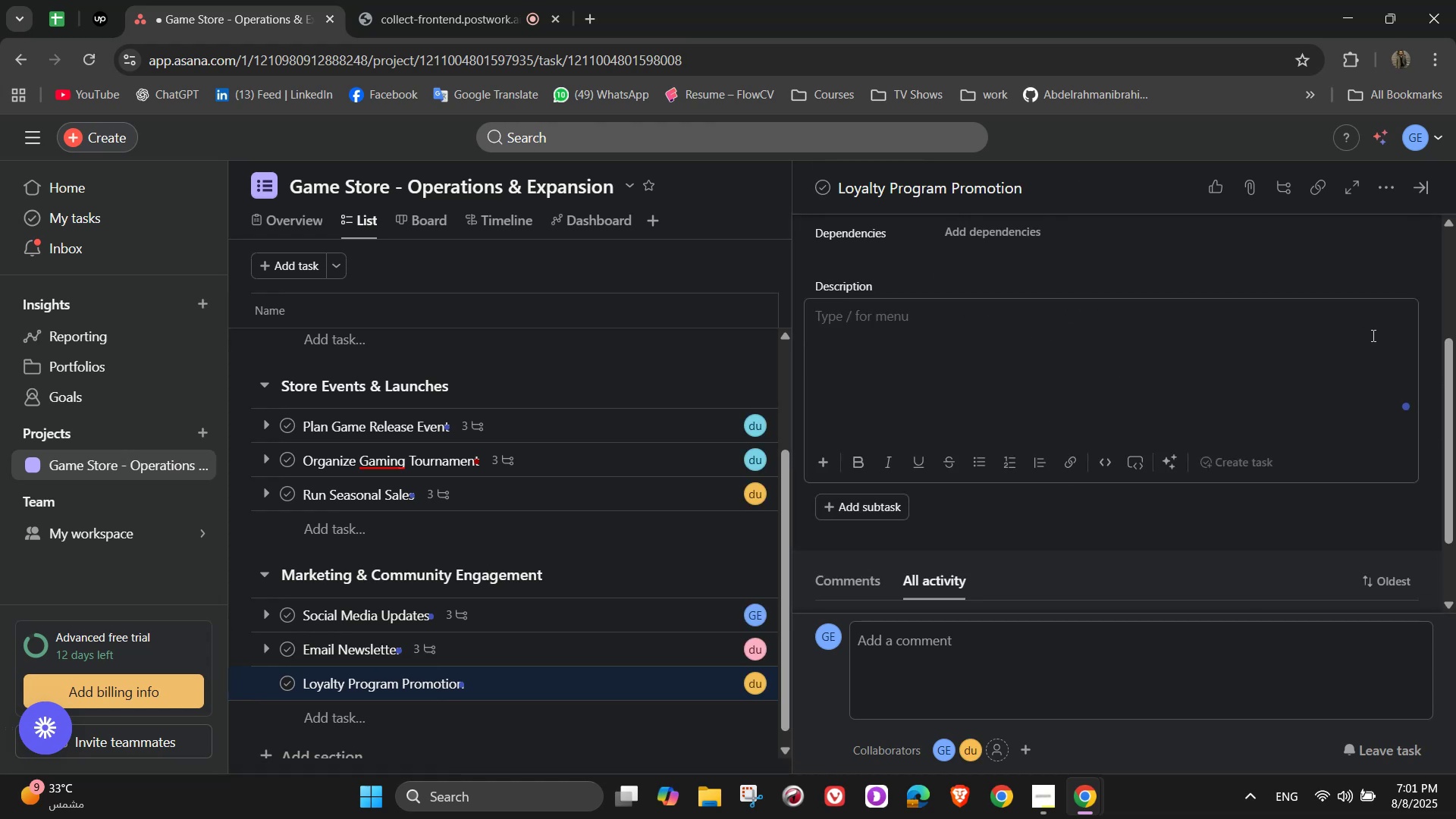 
type(Inceare)
key(Backspace)
key(Backspace)
 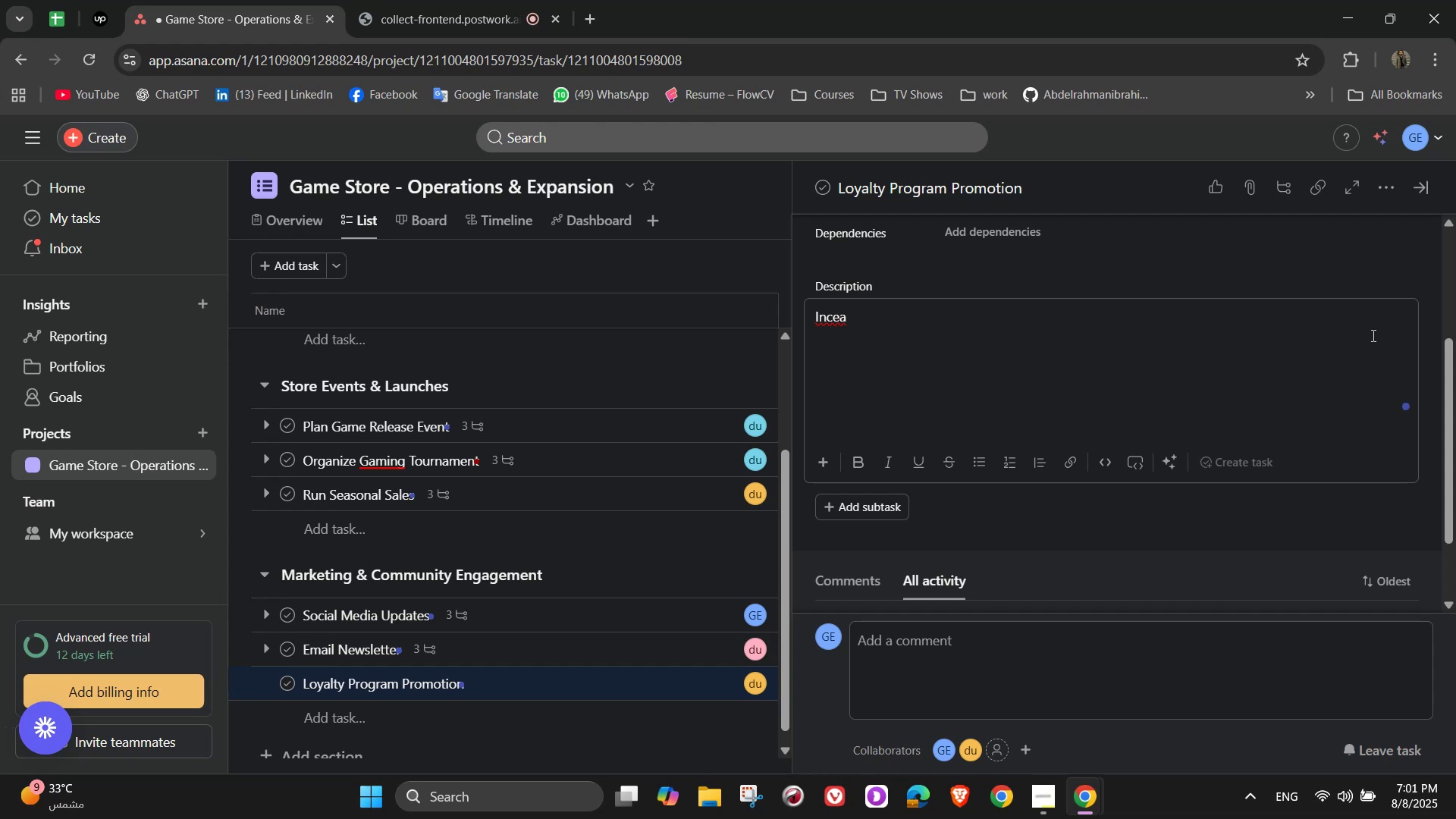 
type(se )
key(Backspace)
key(Backspace)
key(Backspace)
key(Backspace)
key(Backspace)
type(rease membership in our)
 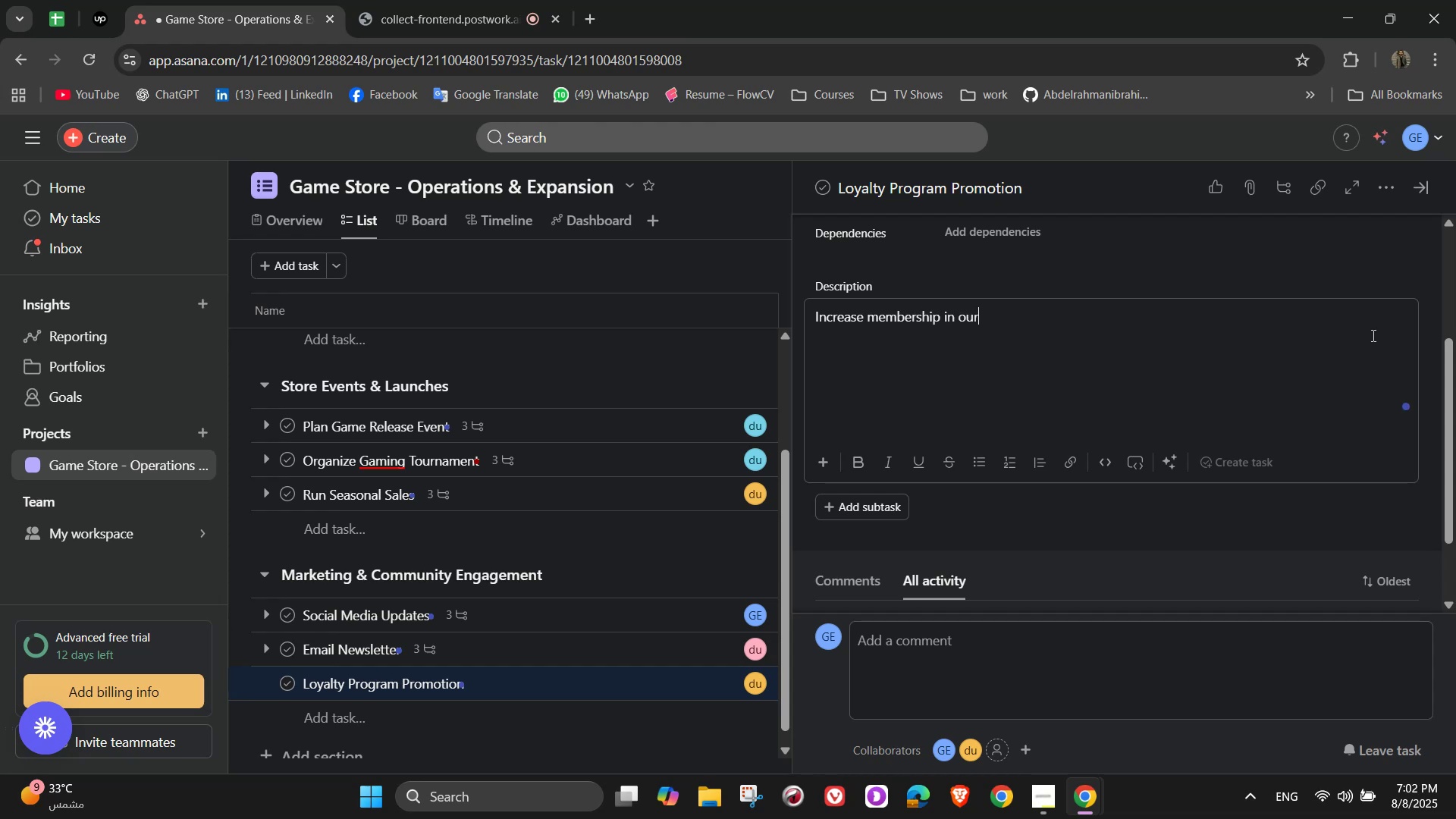 
type( rewards program)
 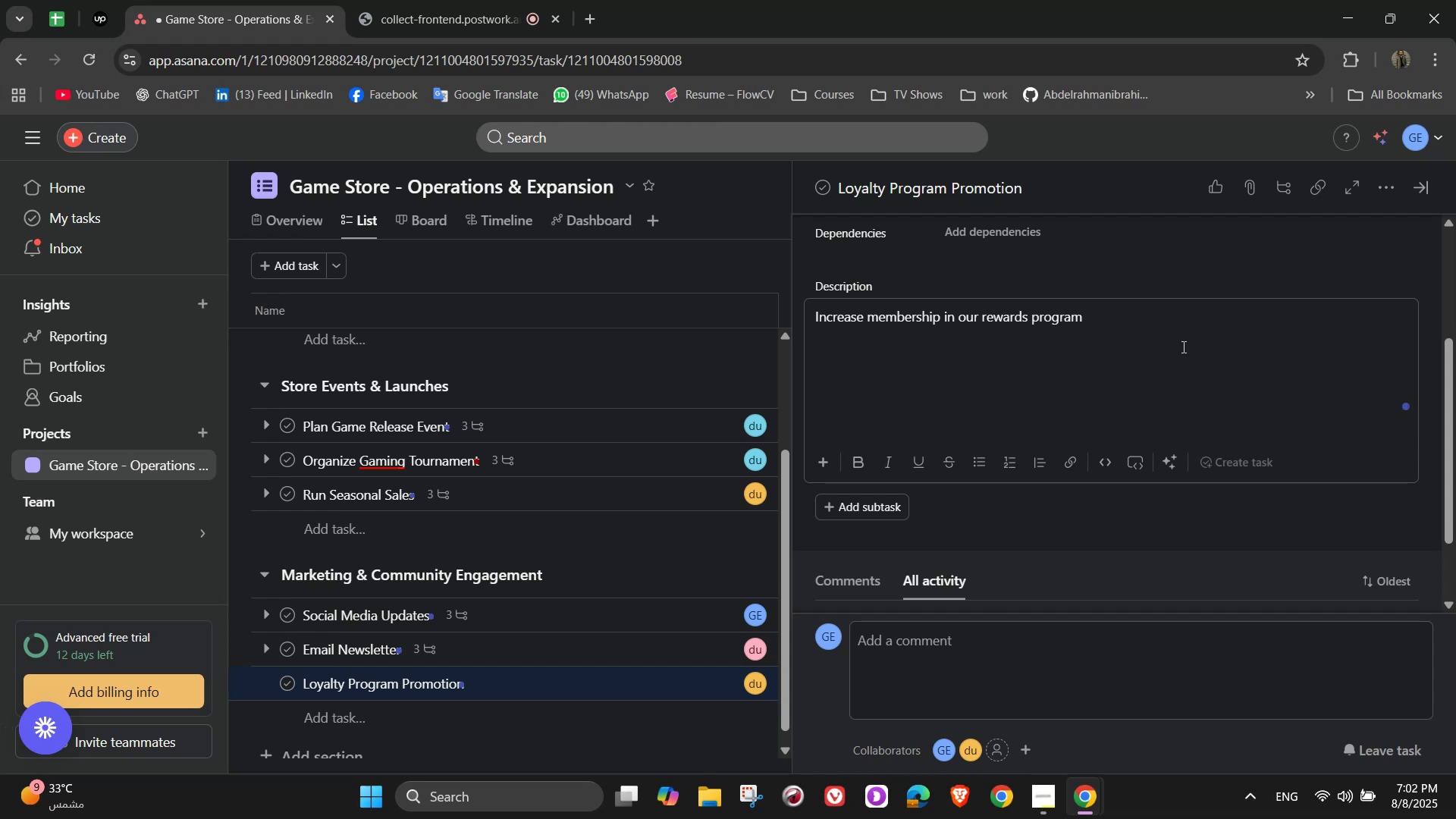 
scroll: coordinate [1215, 322], scroll_direction: down, amount: 1.0
 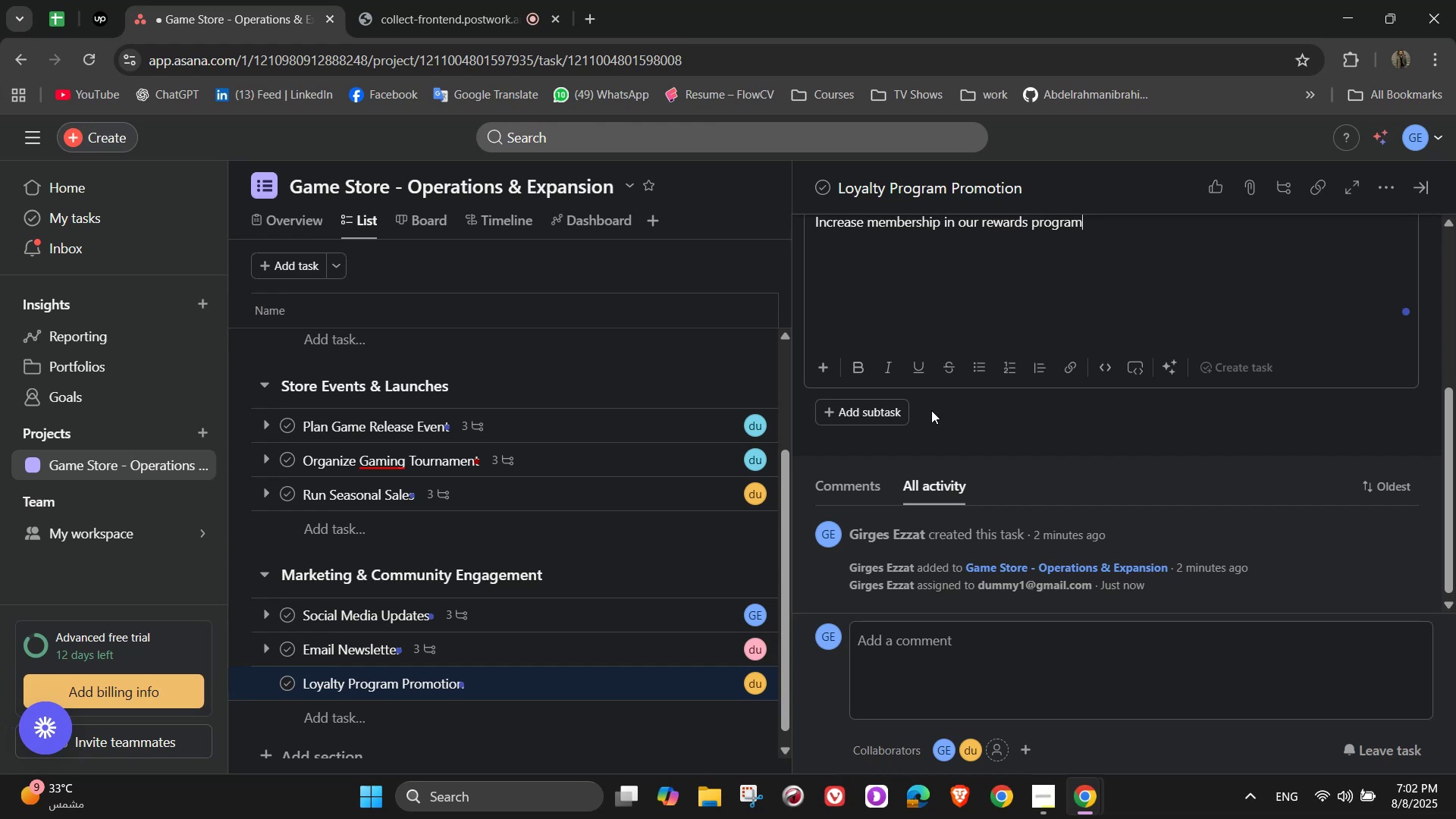 
left_click([931, 410])
 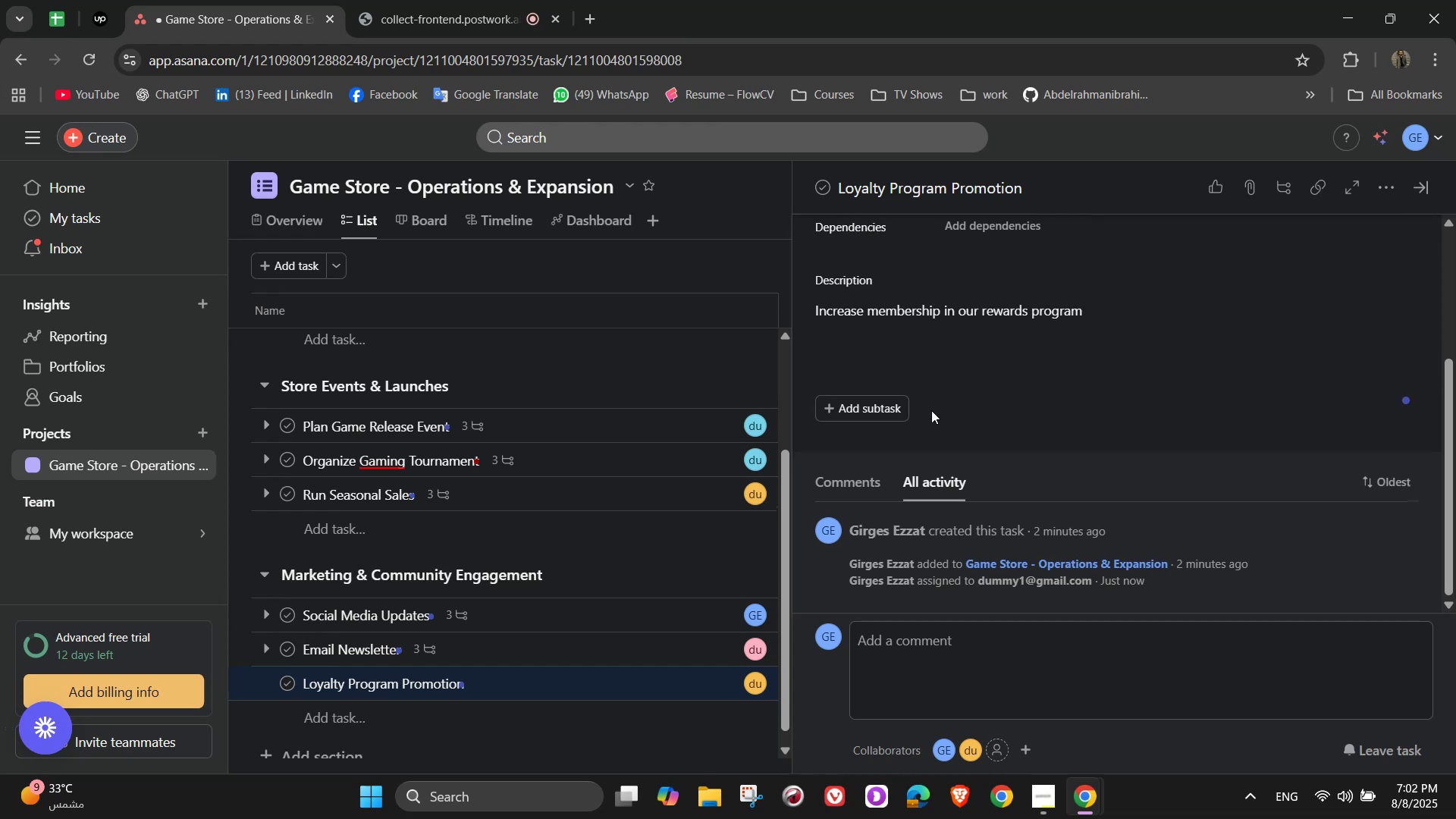 
mouse_move([923, 407])
 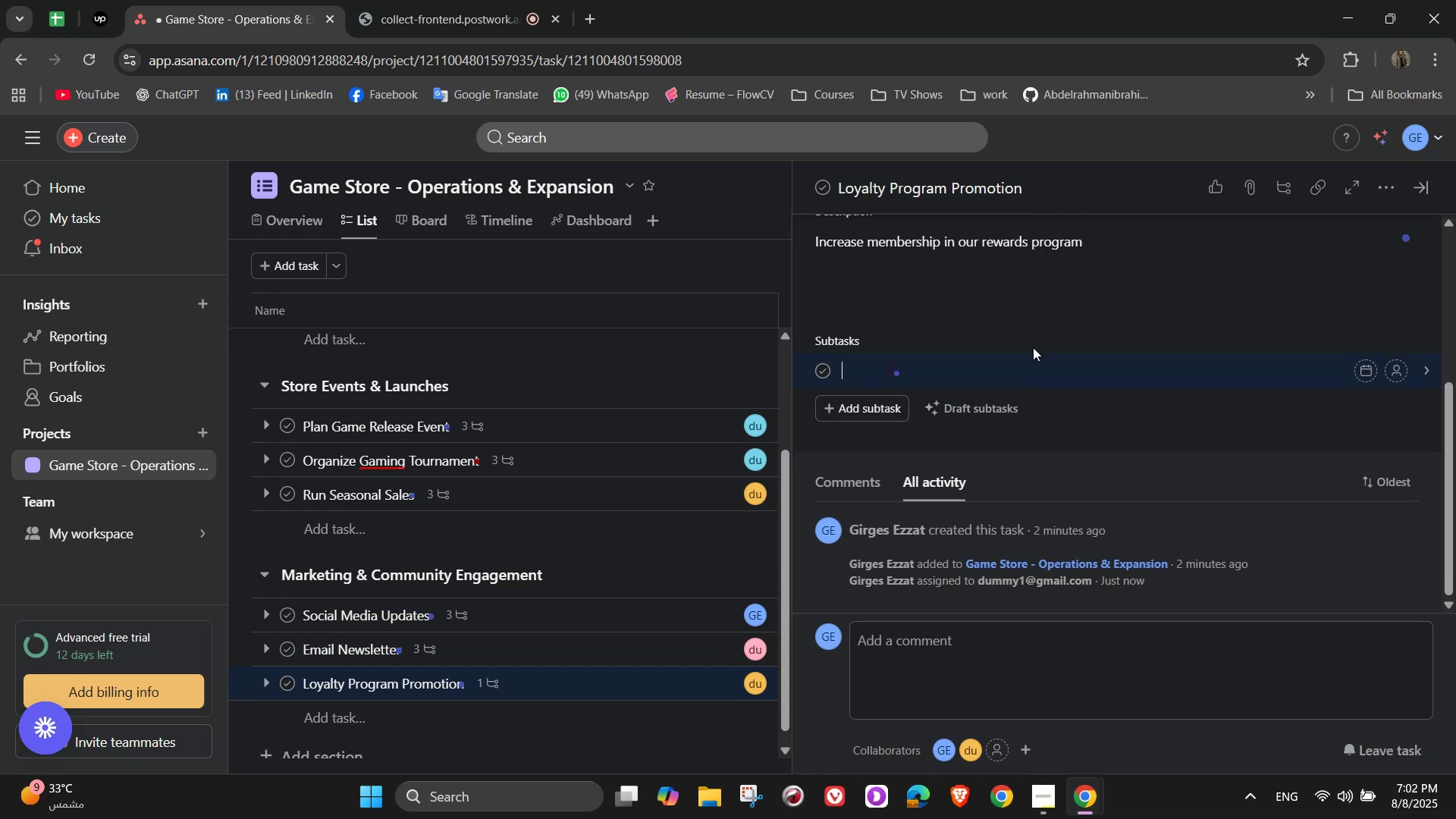 
wait(8.39)
 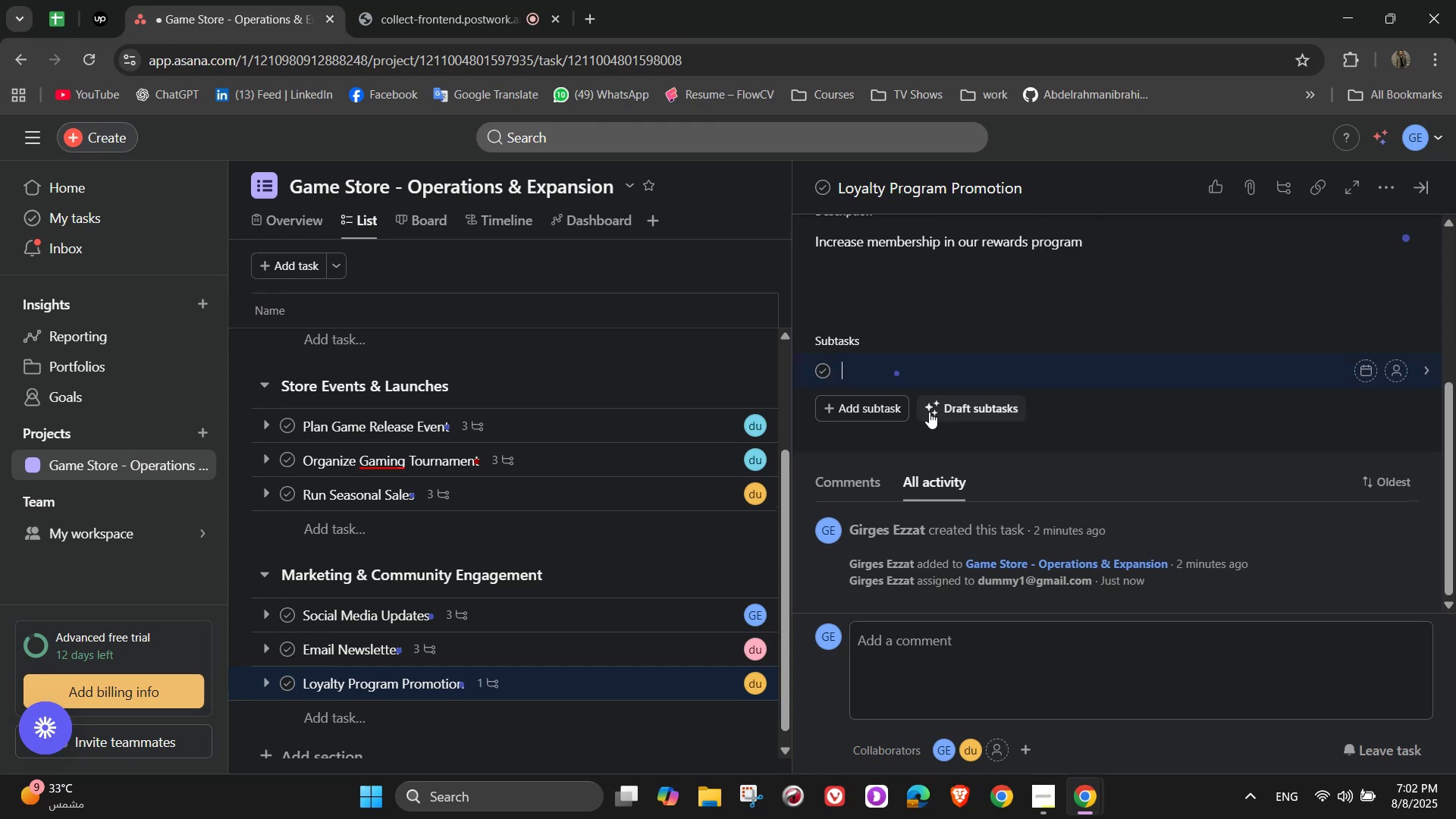 
type(Train staff to promote sign )
key(Backspace)
type(-ups at check )
key(Backspace)
type(out )
key(Backspace)
 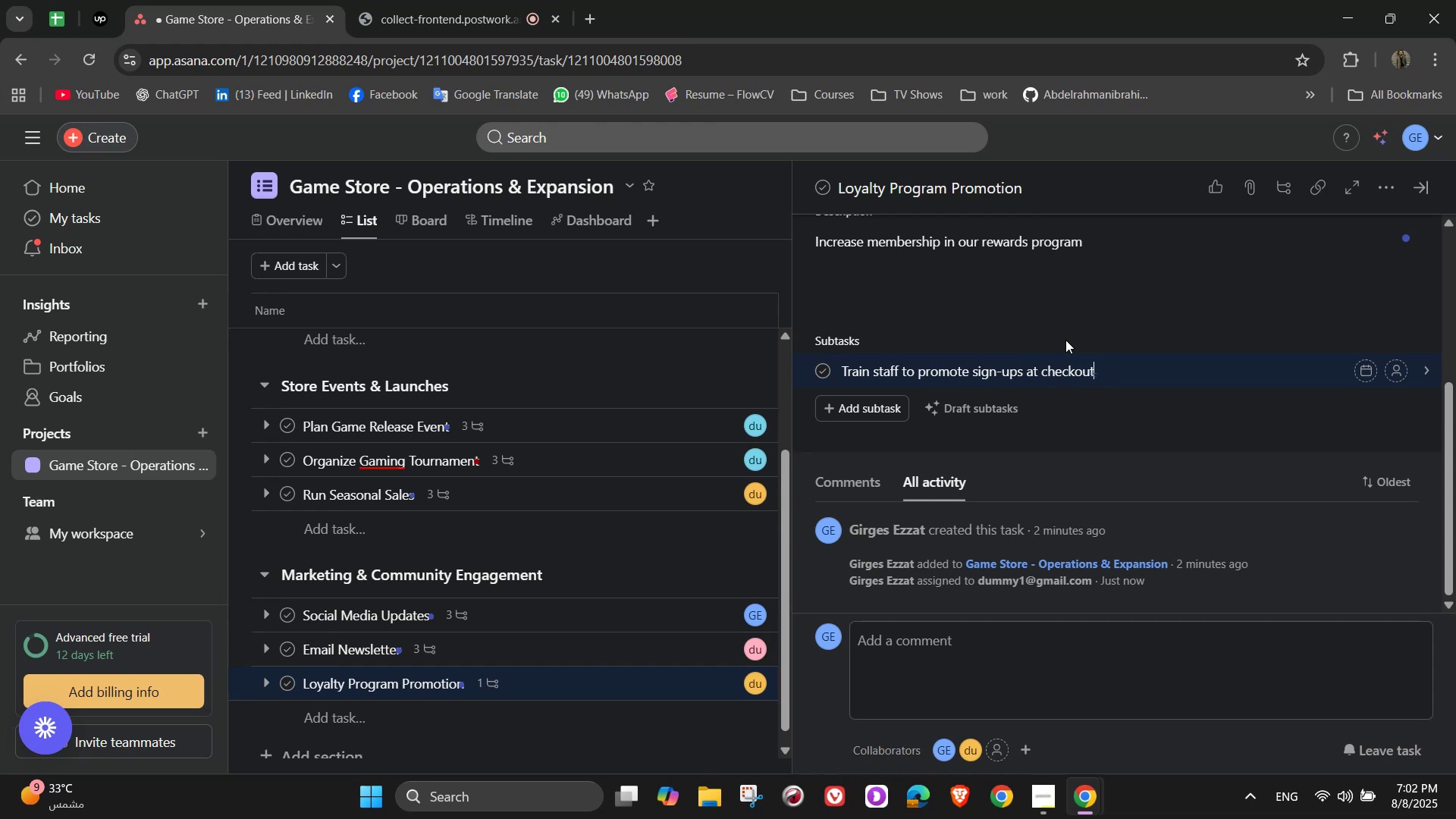 
key(Enter)
 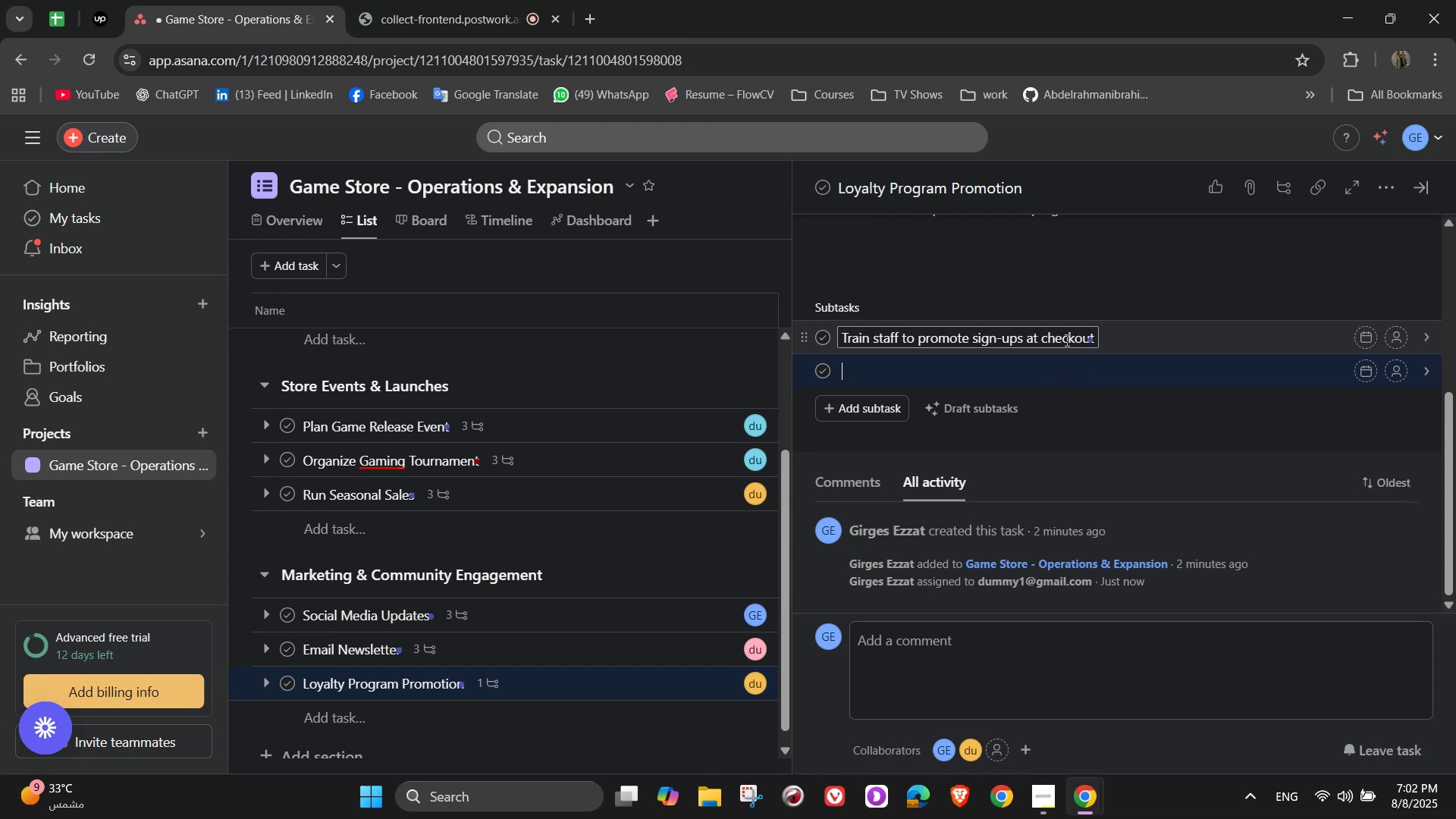 
type(Create in )
key(Backspace)
type(-store flyers)
 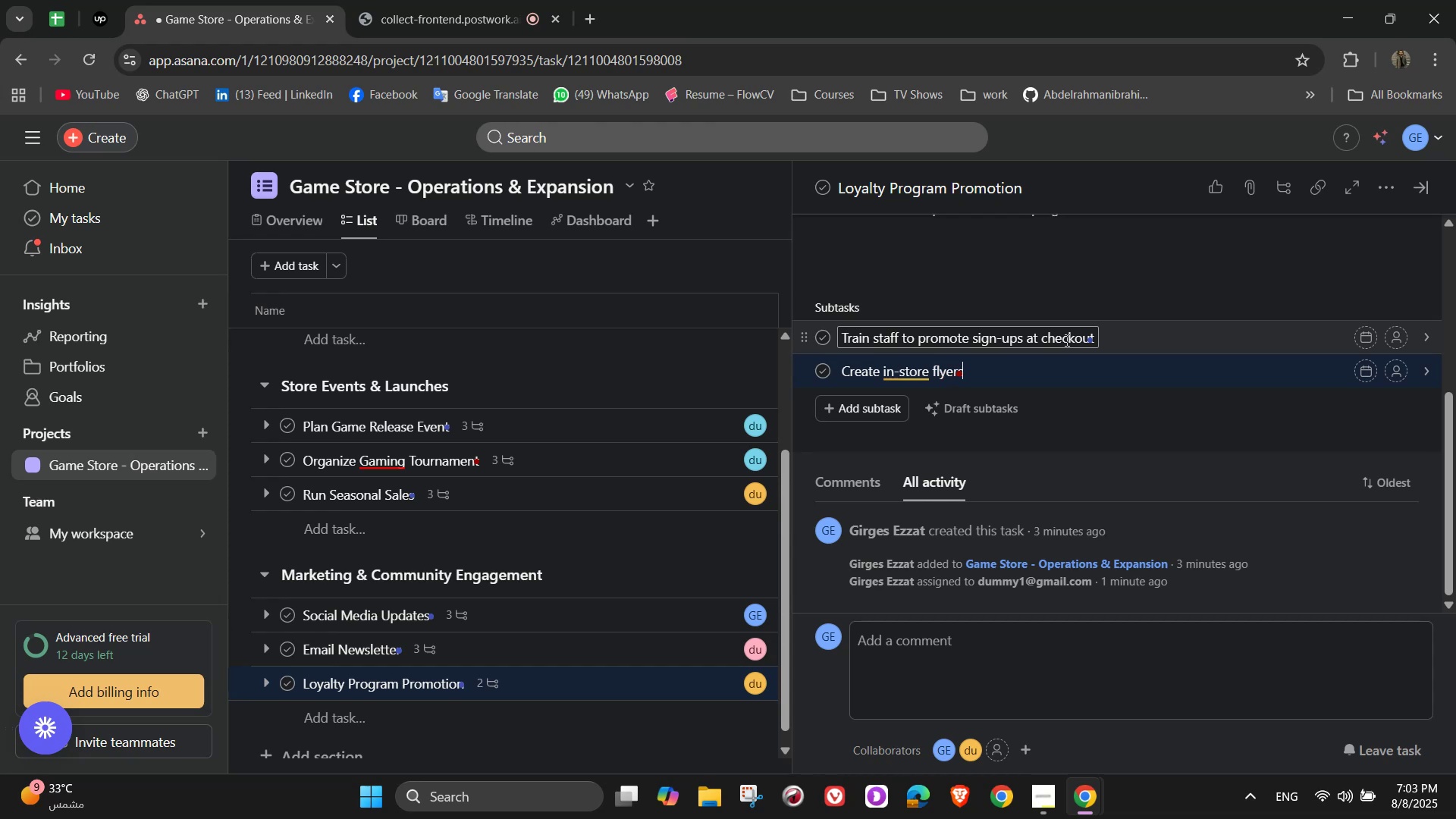 
key(Enter)
 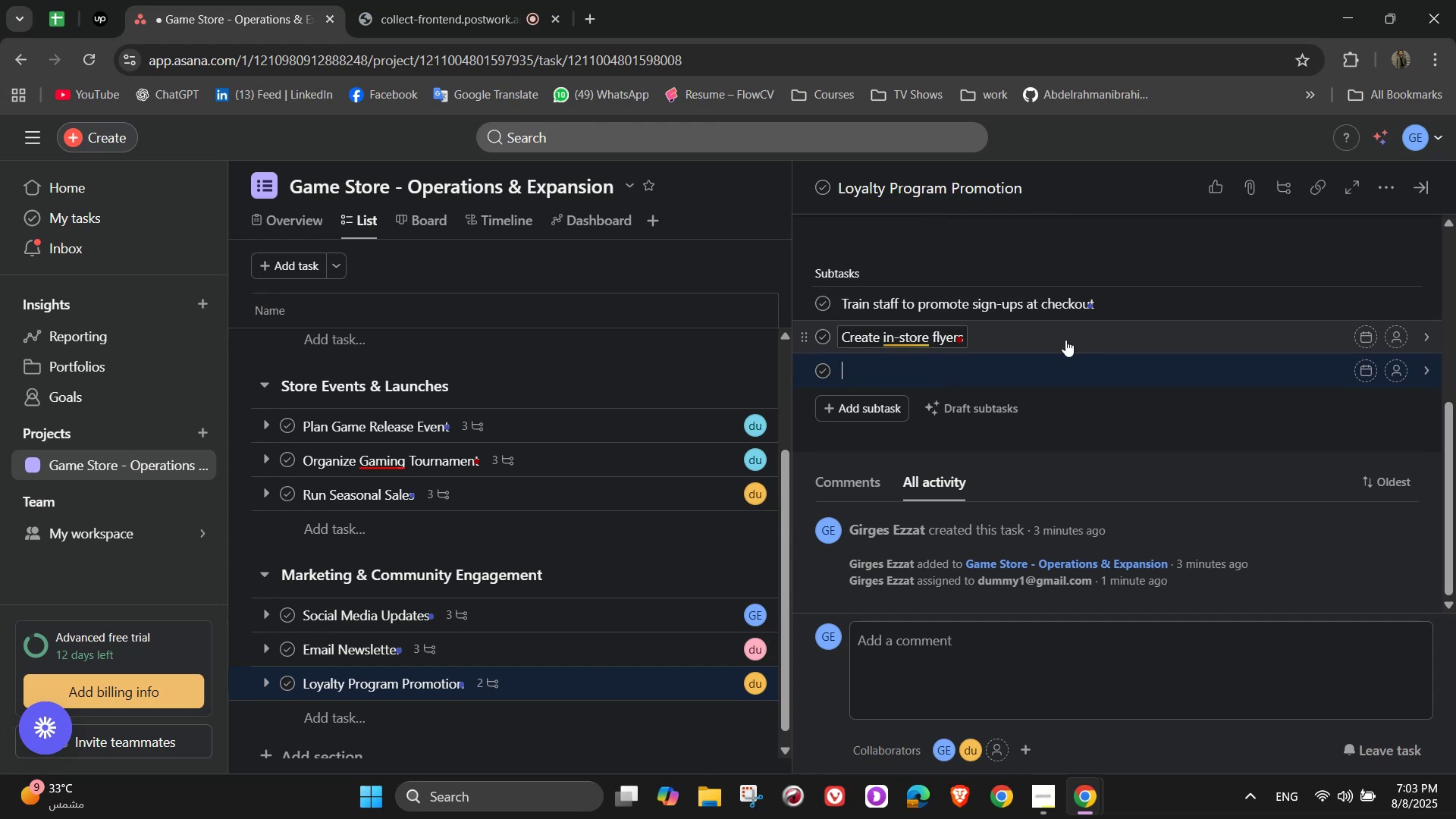 
type(Track new members)
 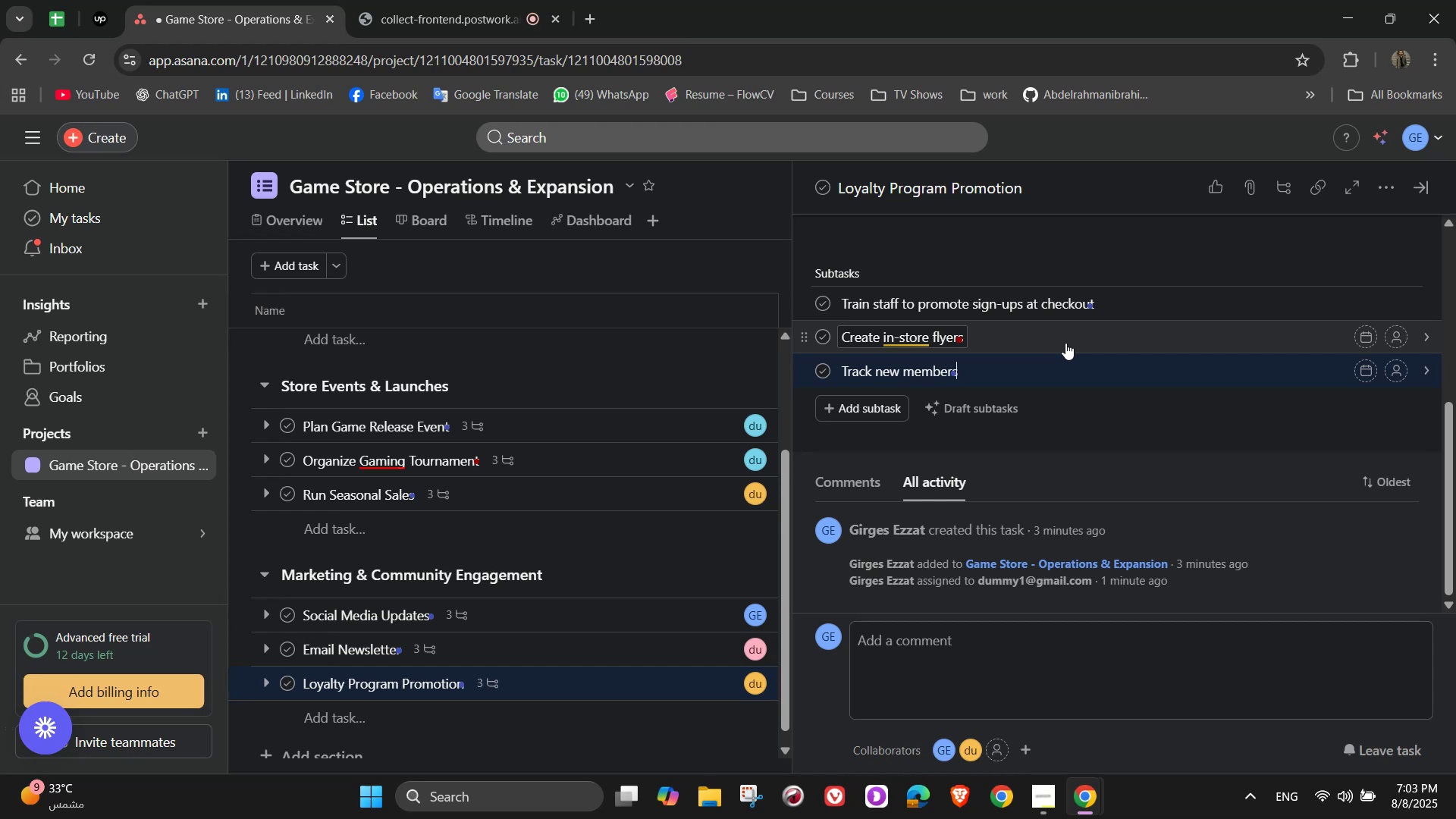 
wait(8.87)
 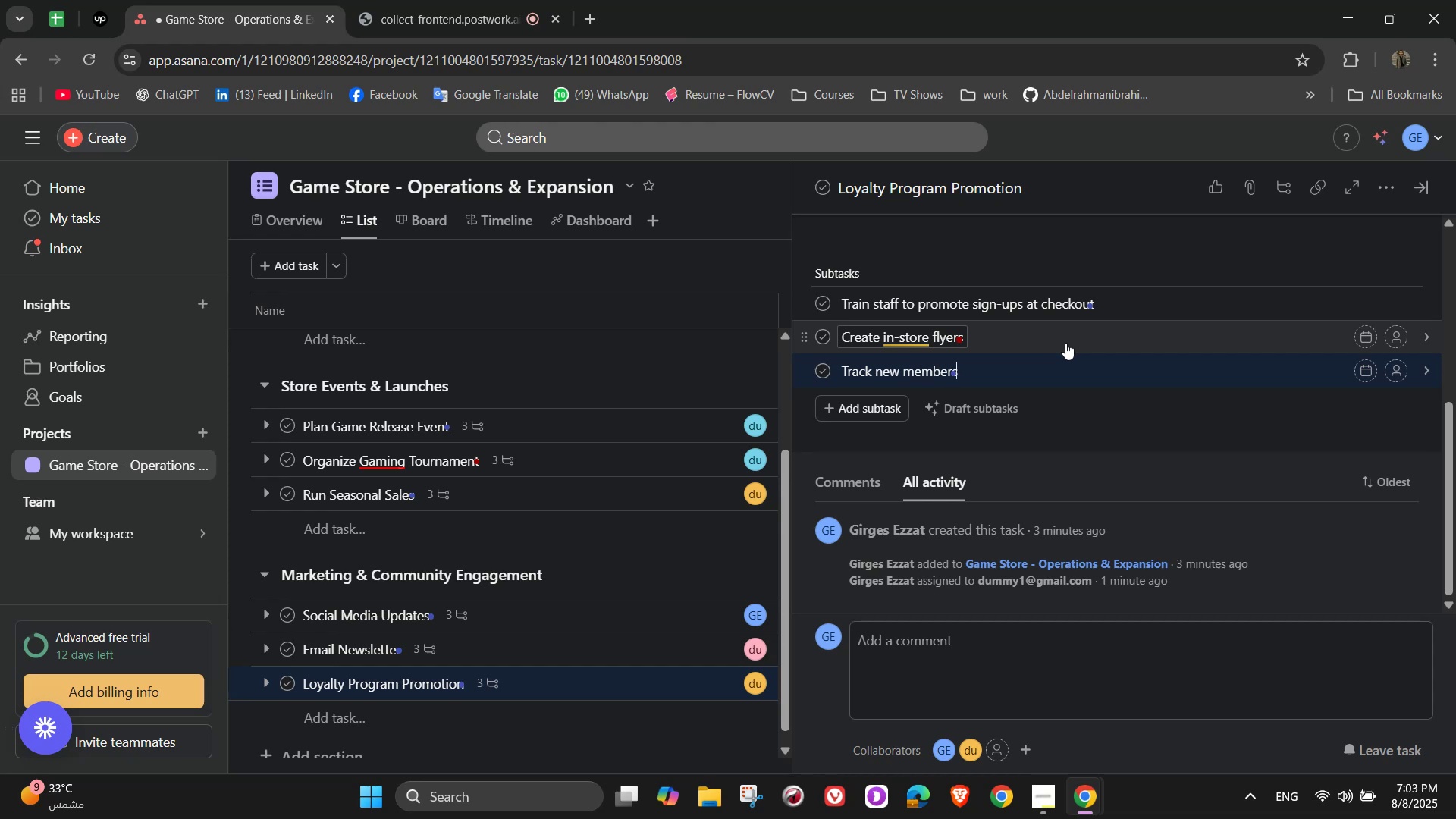 
type( ,)
key(Backspace)
type(moth)
 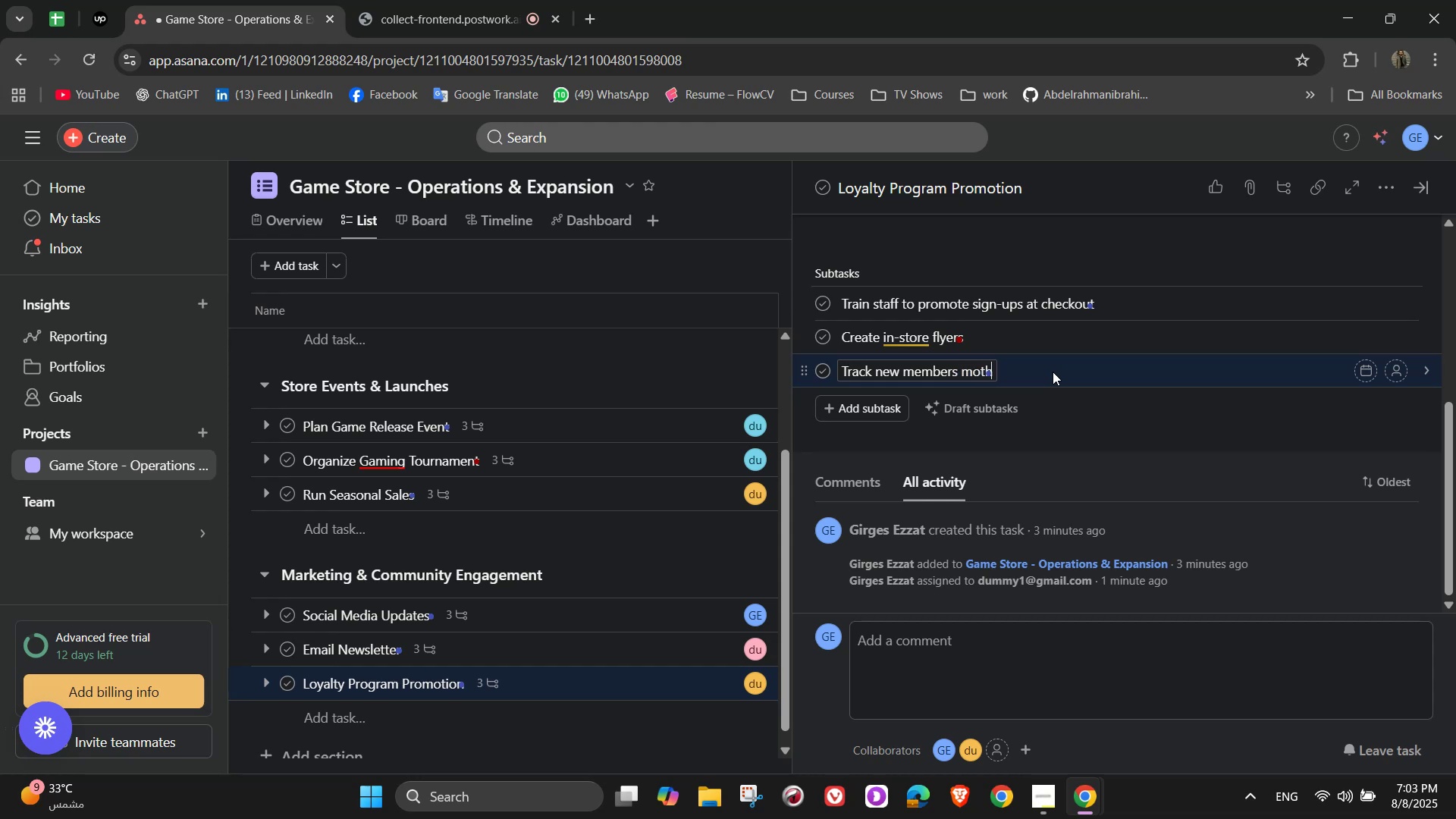 
type(ly )
 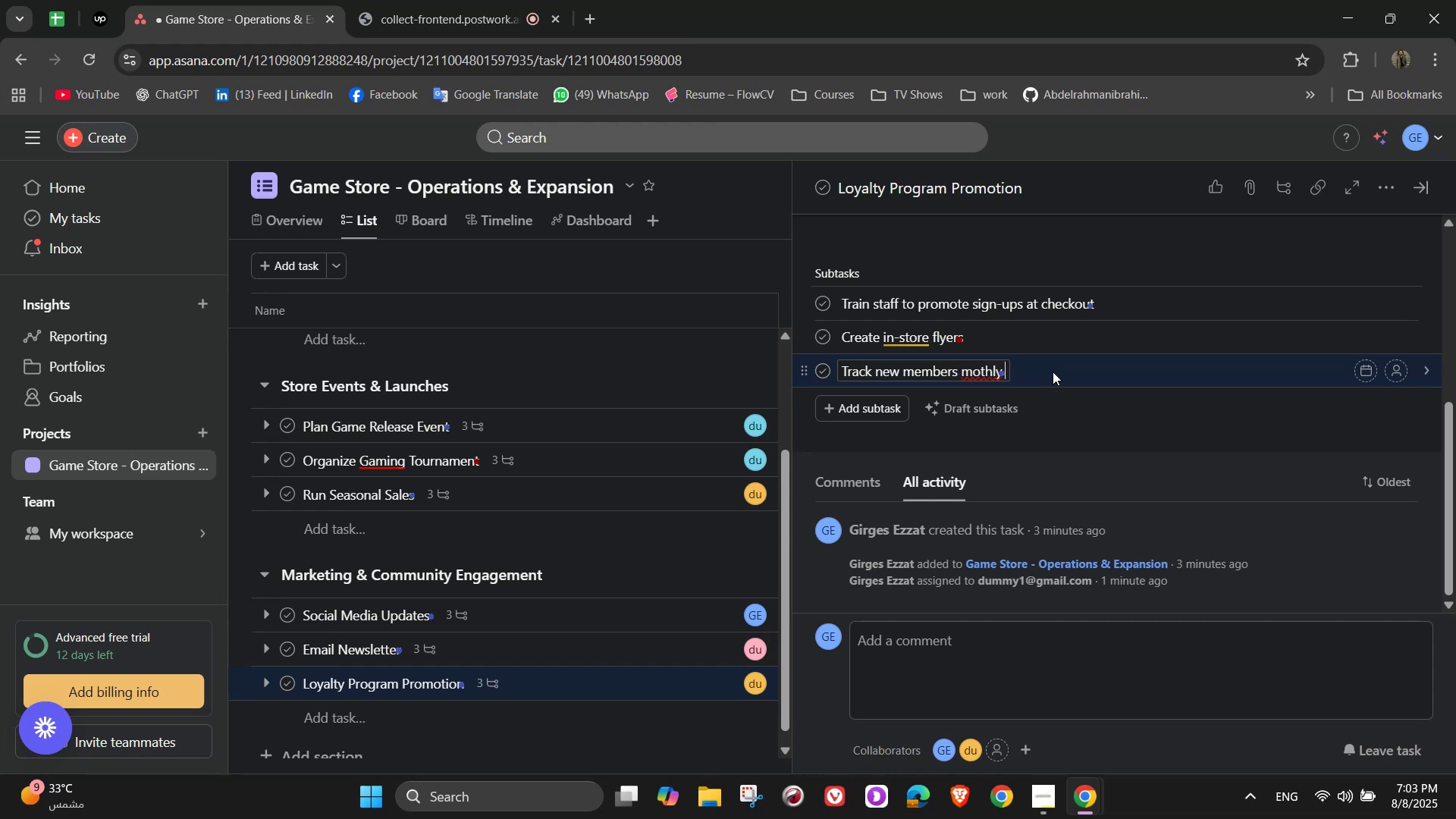 
key(ArrowLeft)
 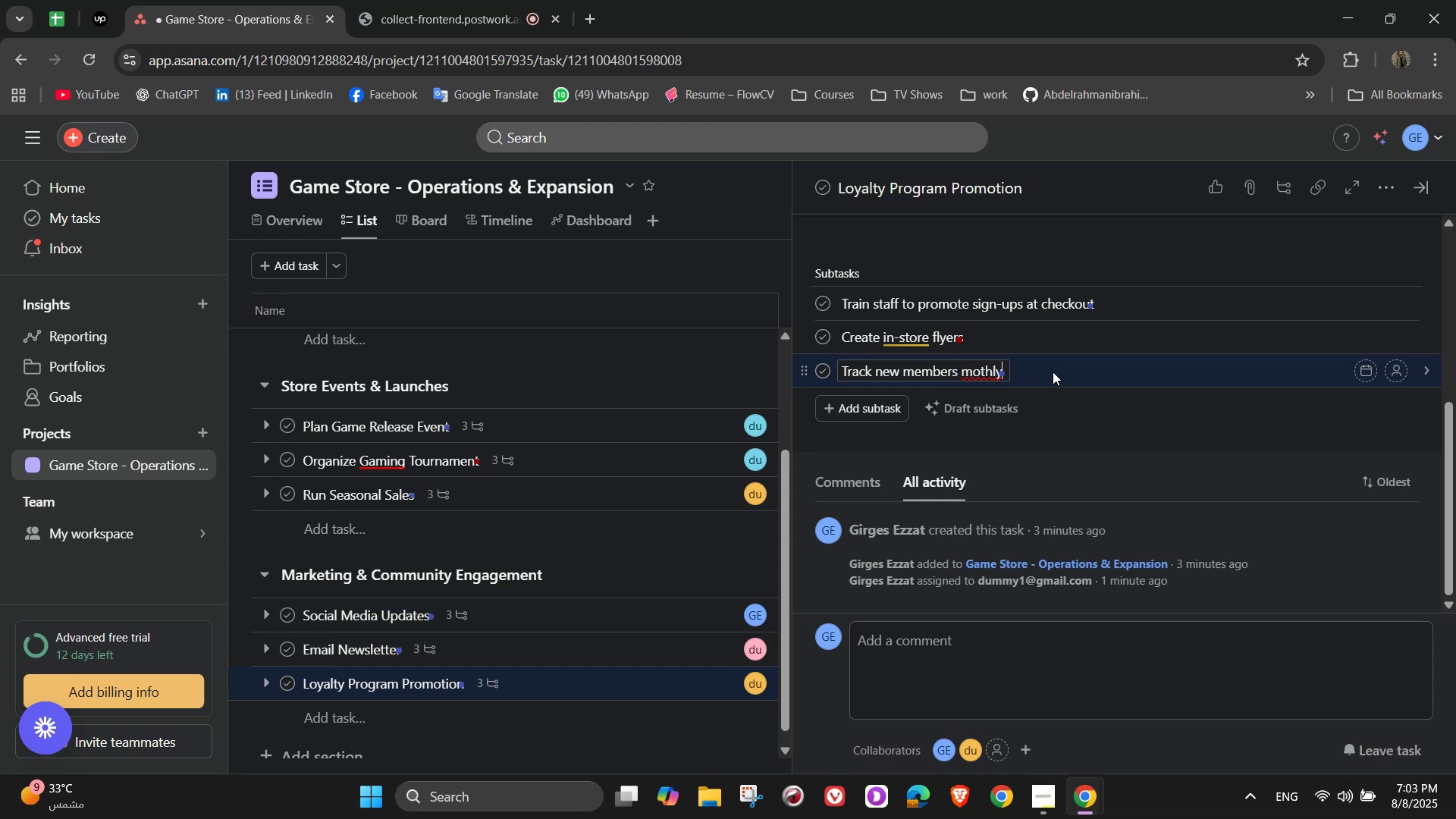 
key(ArrowLeft)
 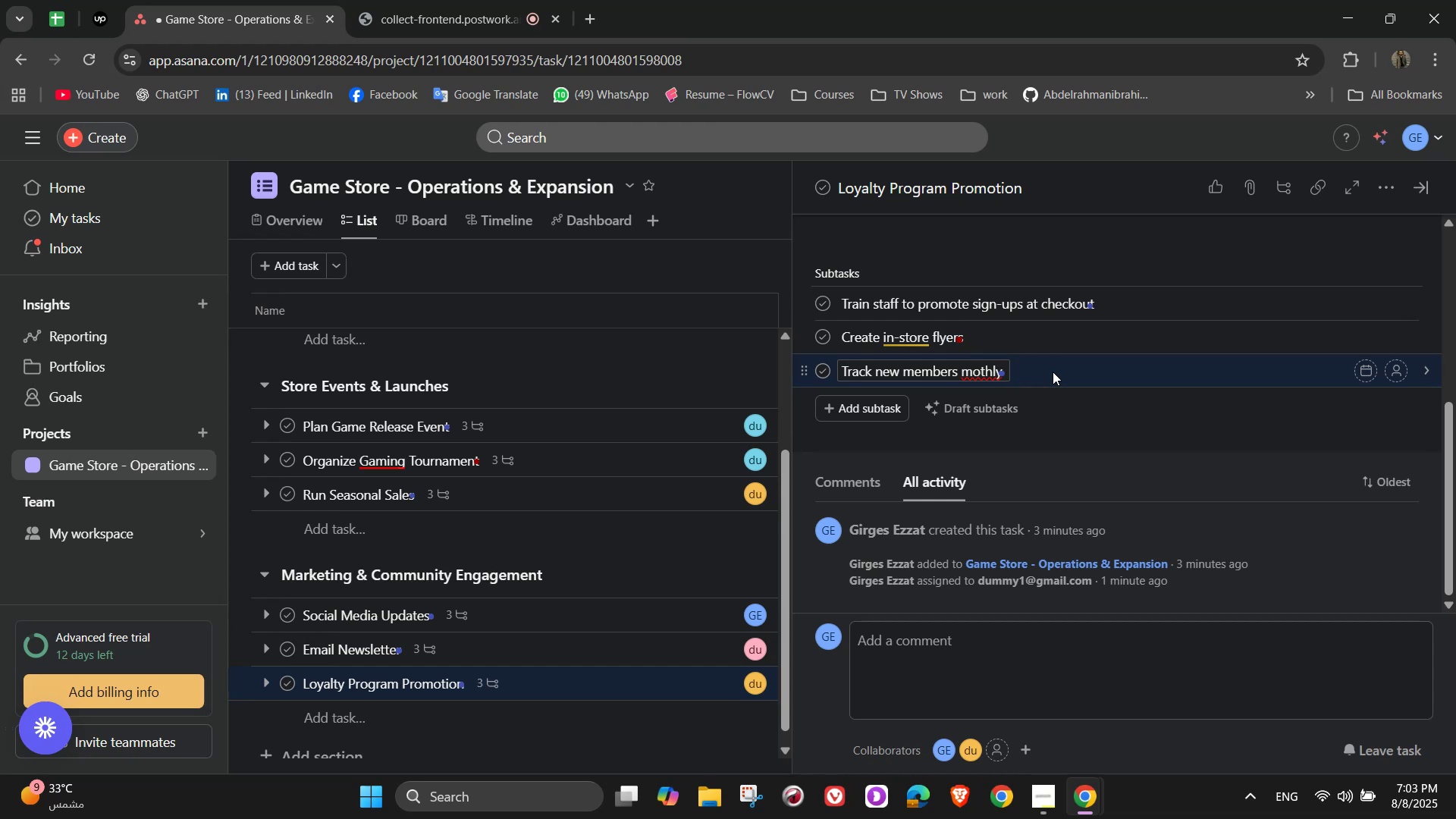 
key(ArrowLeft)
 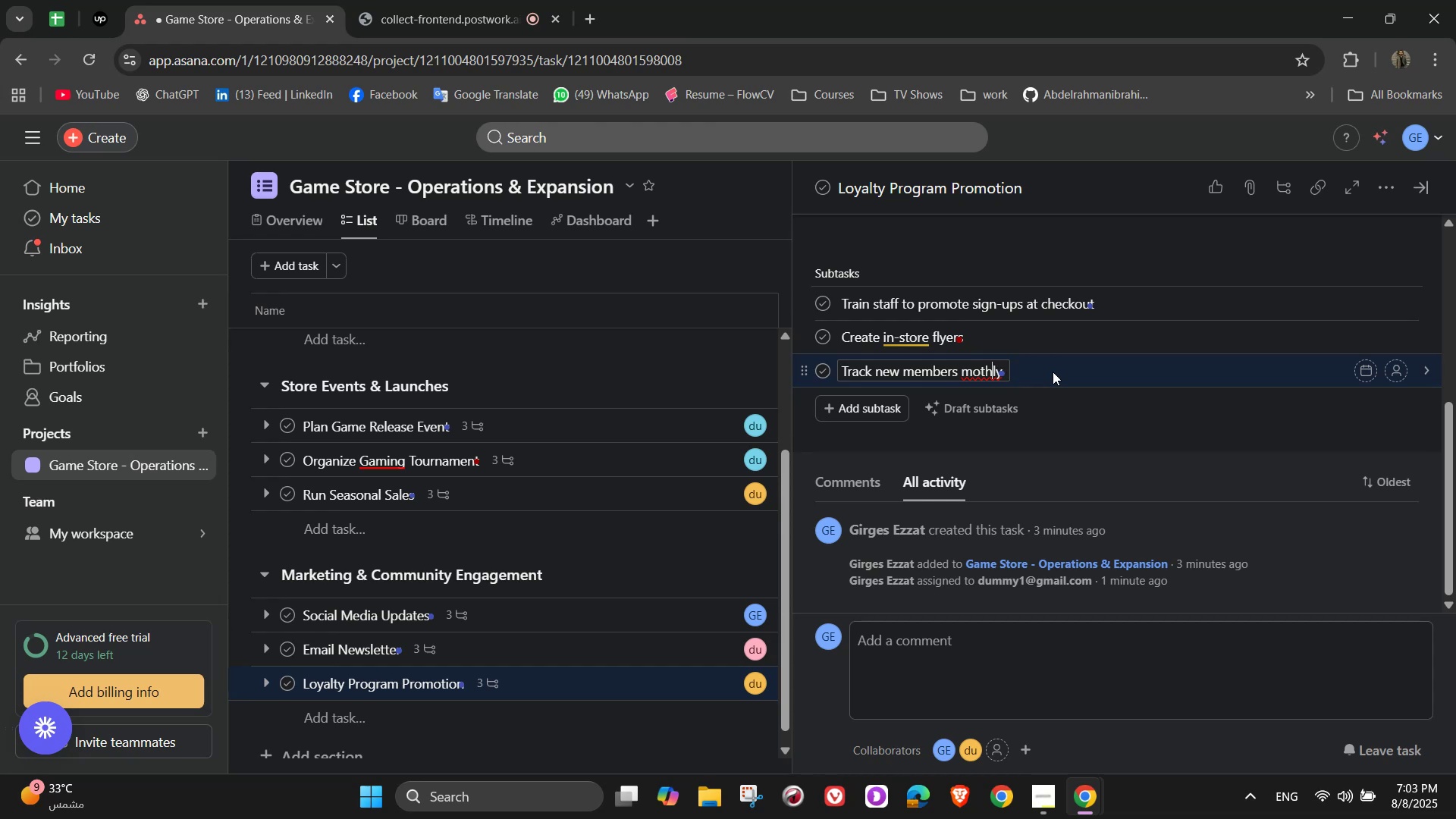 
key(ArrowLeft)
 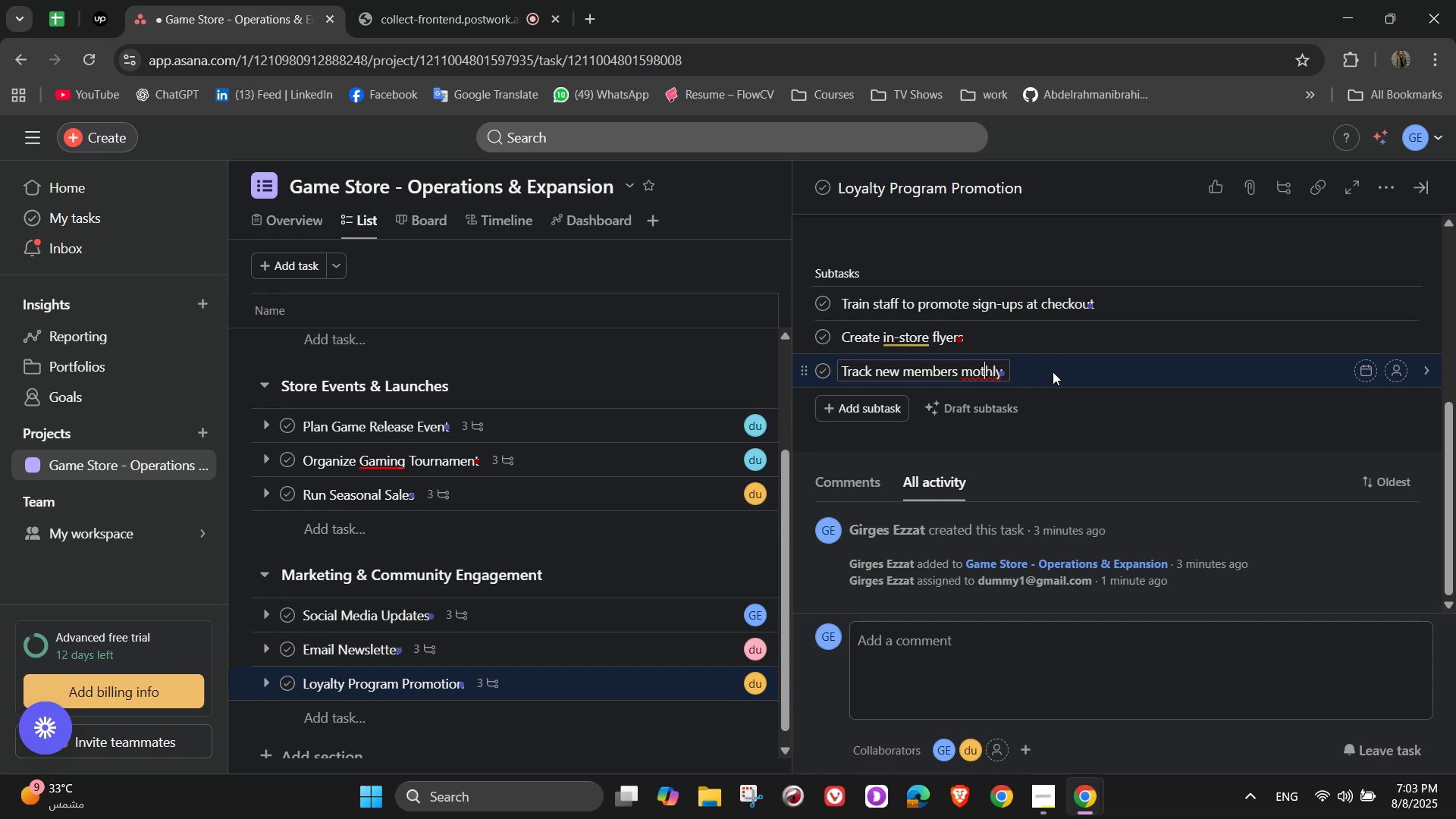 
key(ArrowLeft)
 